 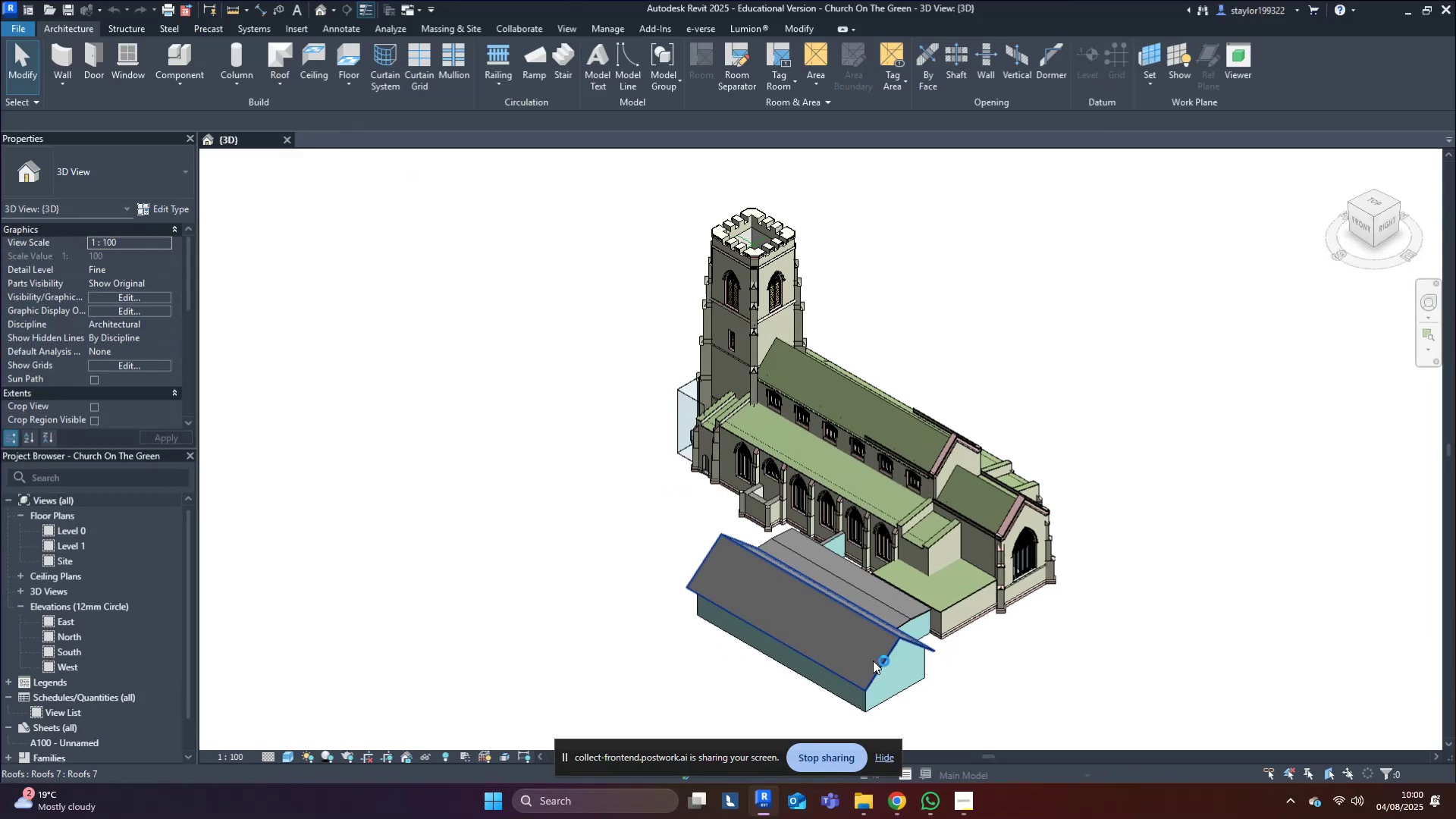 
middle_click([1015, 512])
 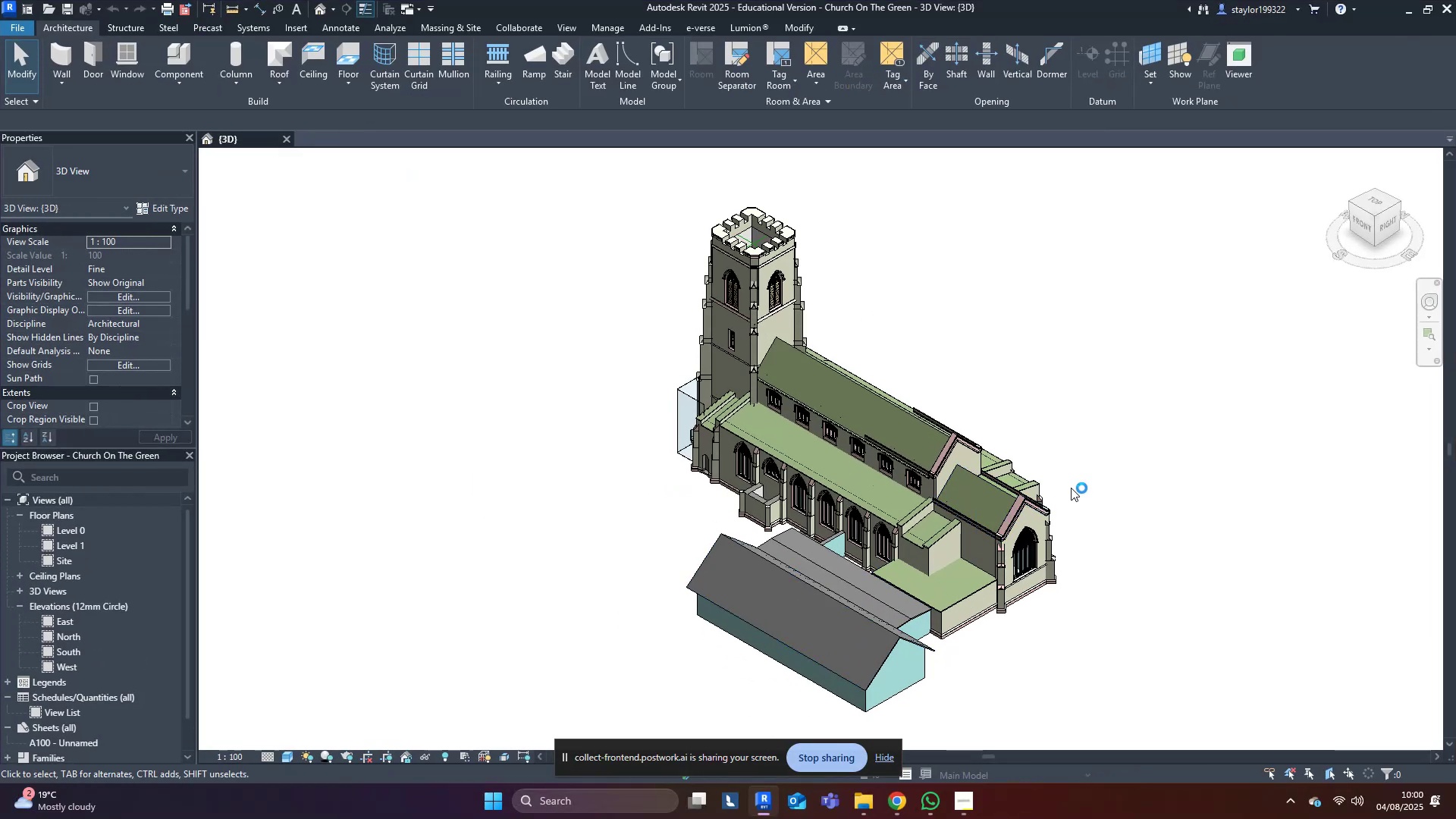 
scroll: coordinate [795, 361], scroll_direction: up, amount: 13.0
 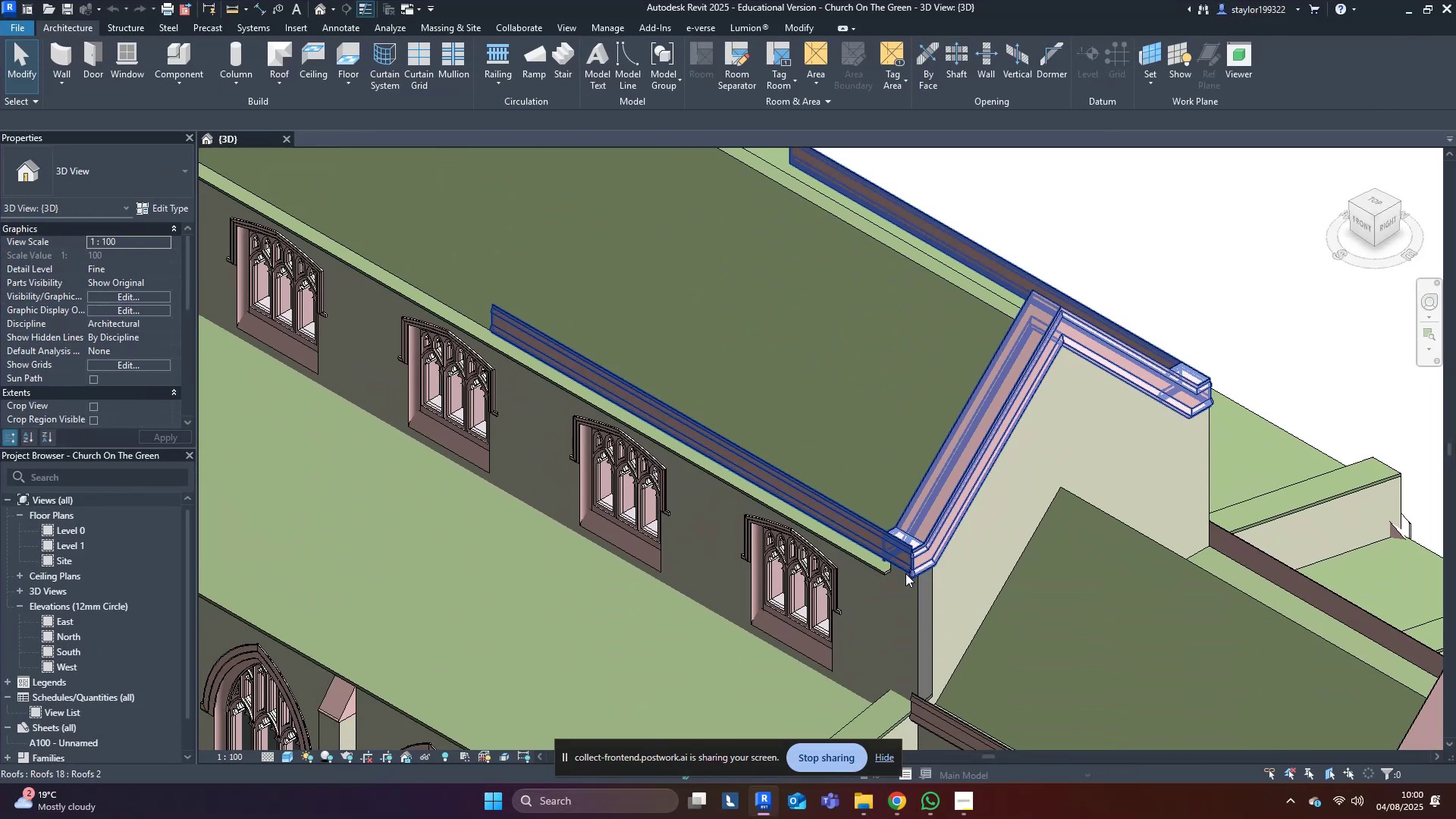 
left_click([905, 549])
 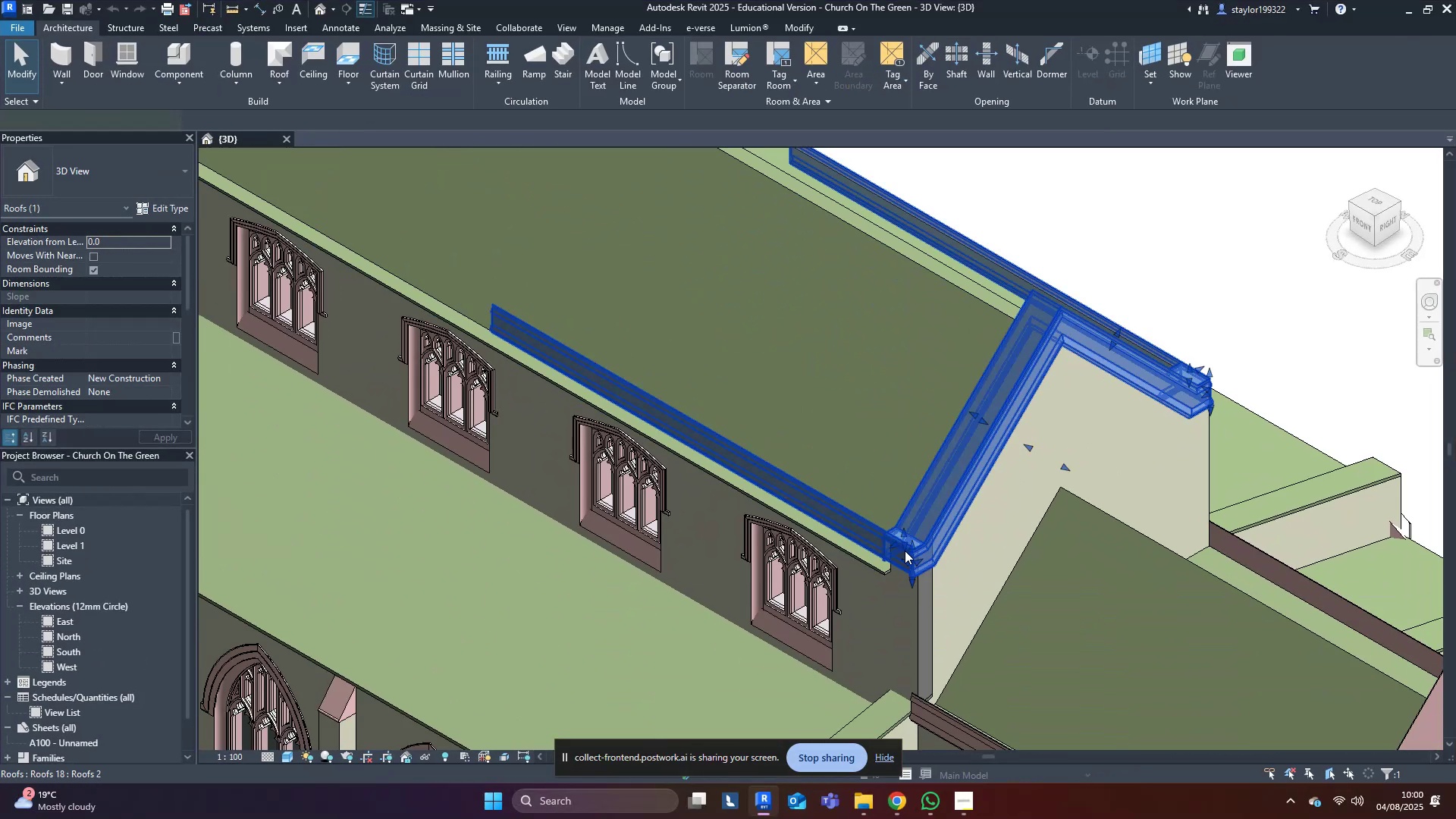 
scroll: coordinate [905, 551], scroll_direction: down, amount: 3.0
 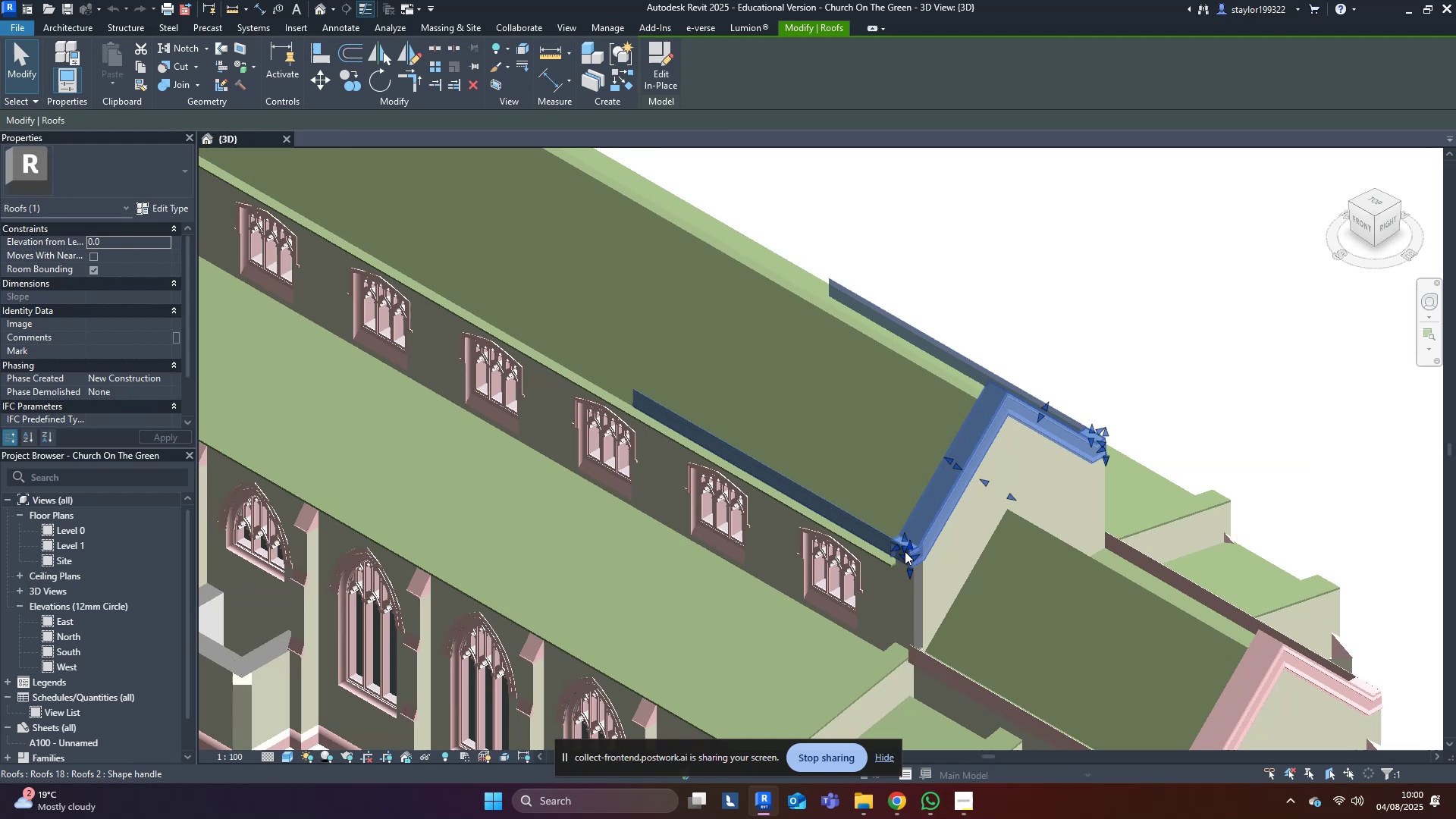 
hold_key(key=ShiftLeft, duration=0.71)
 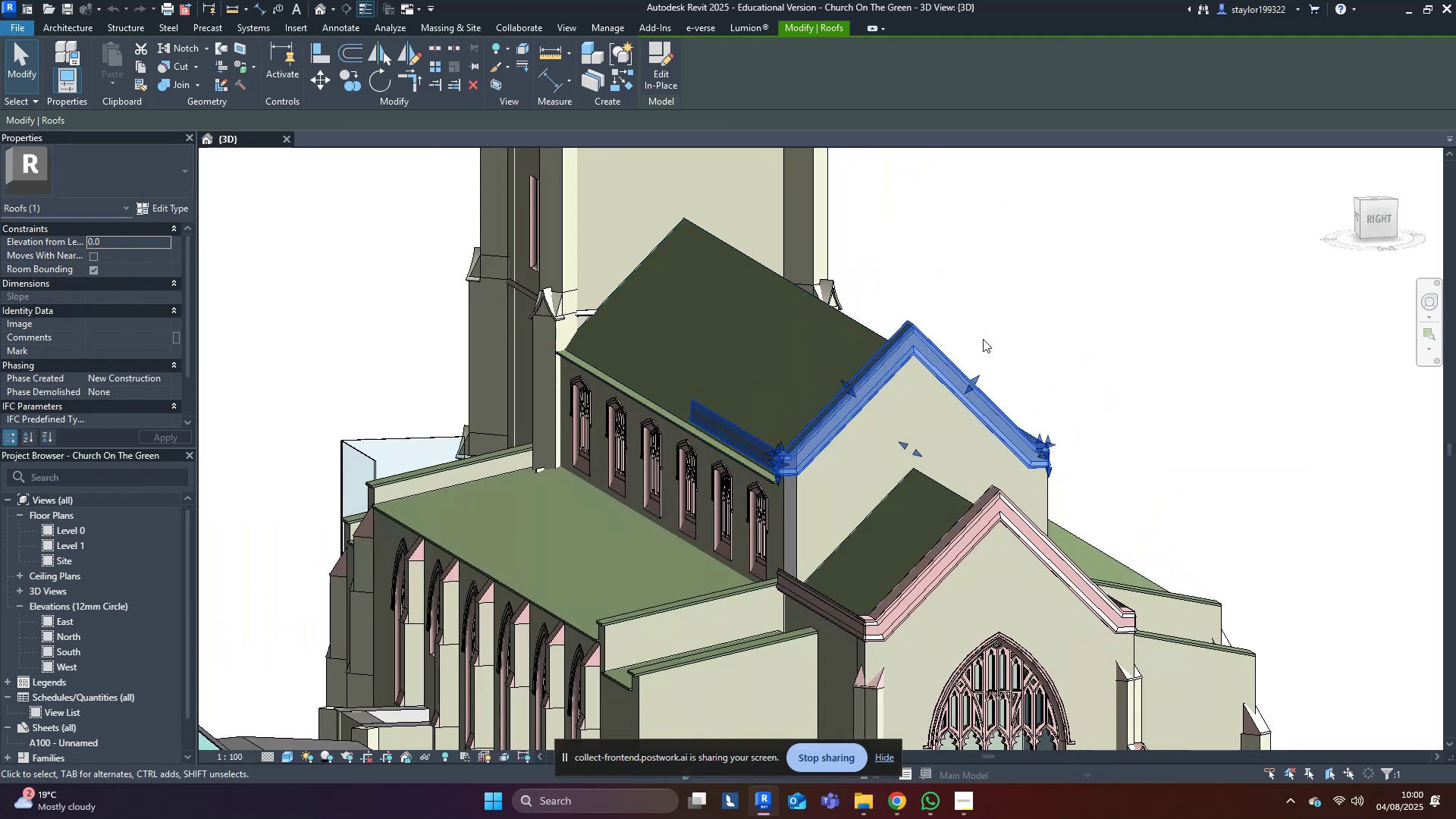 
type(hh)
 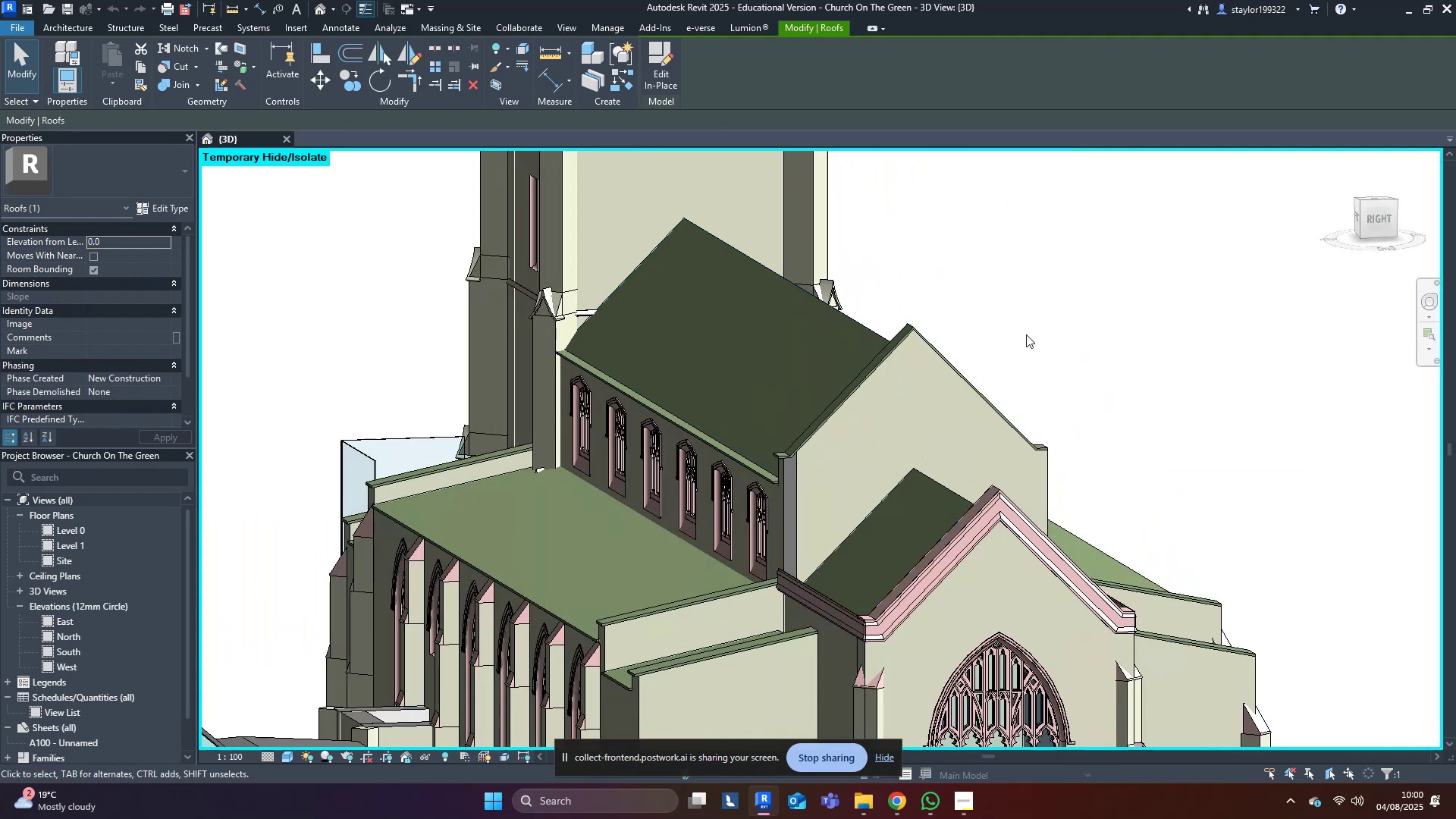 
hold_key(key=ShiftLeft, duration=0.35)
 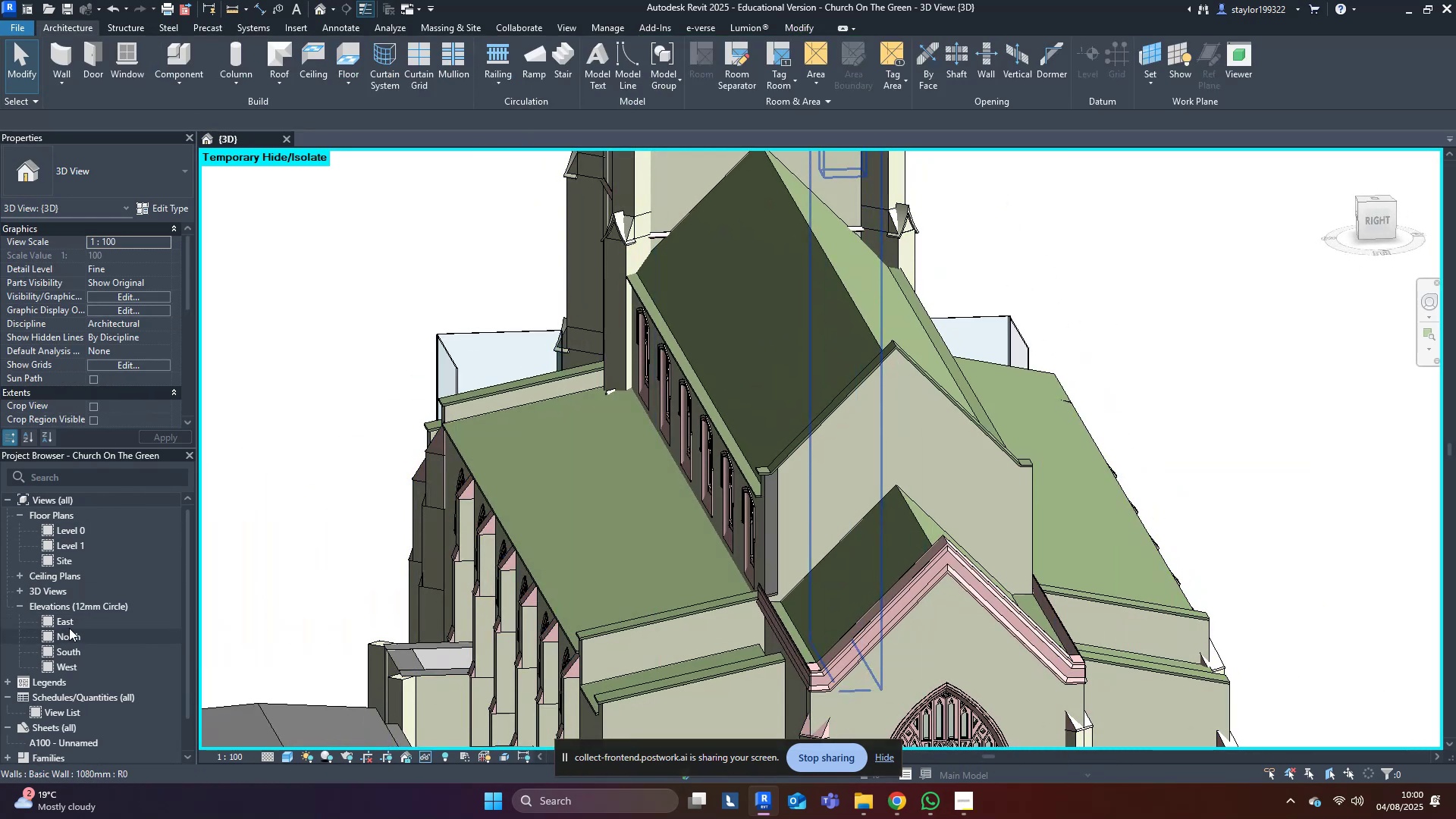 
left_click([69, 628])
 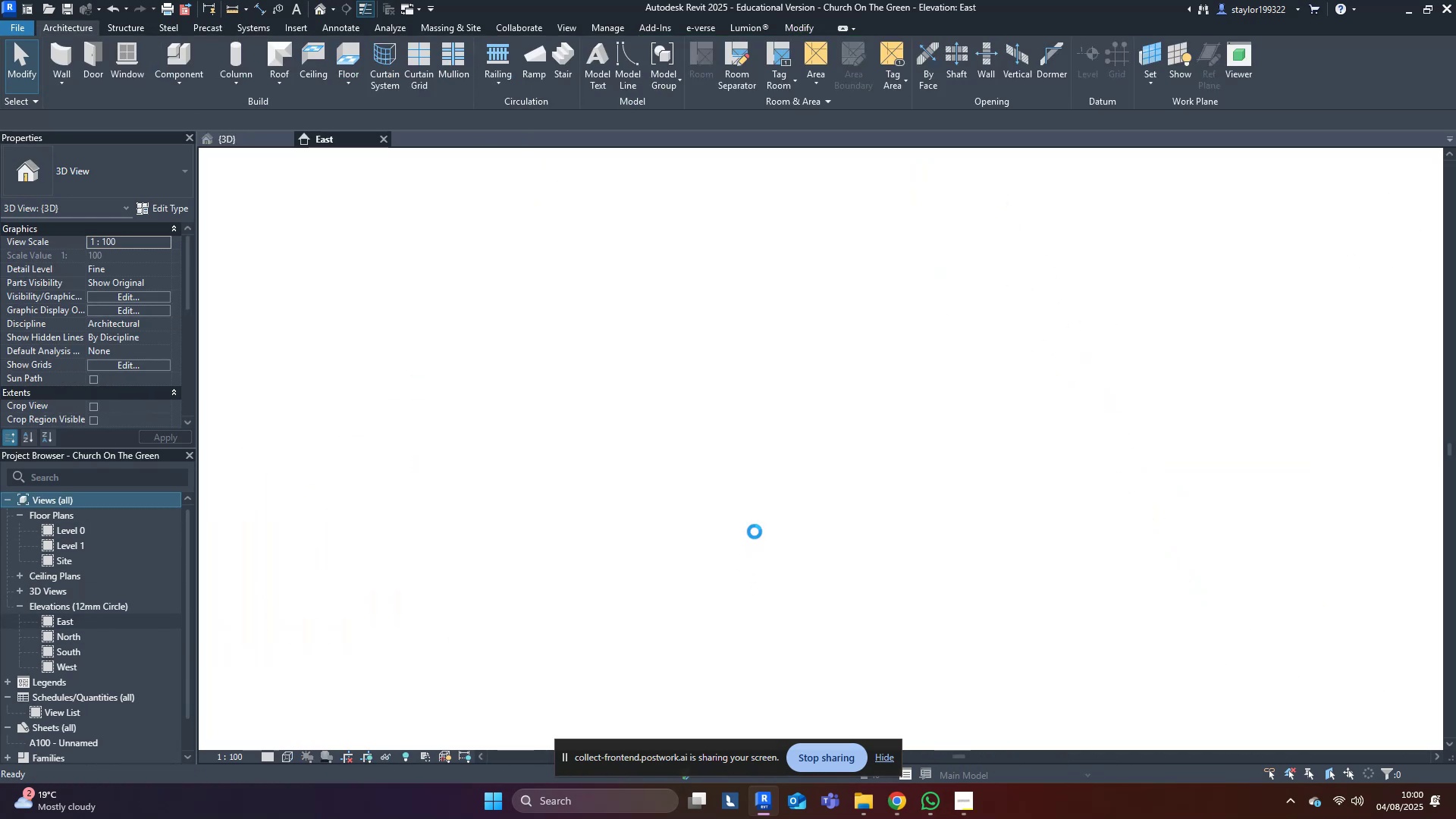 
wait(5.73)
 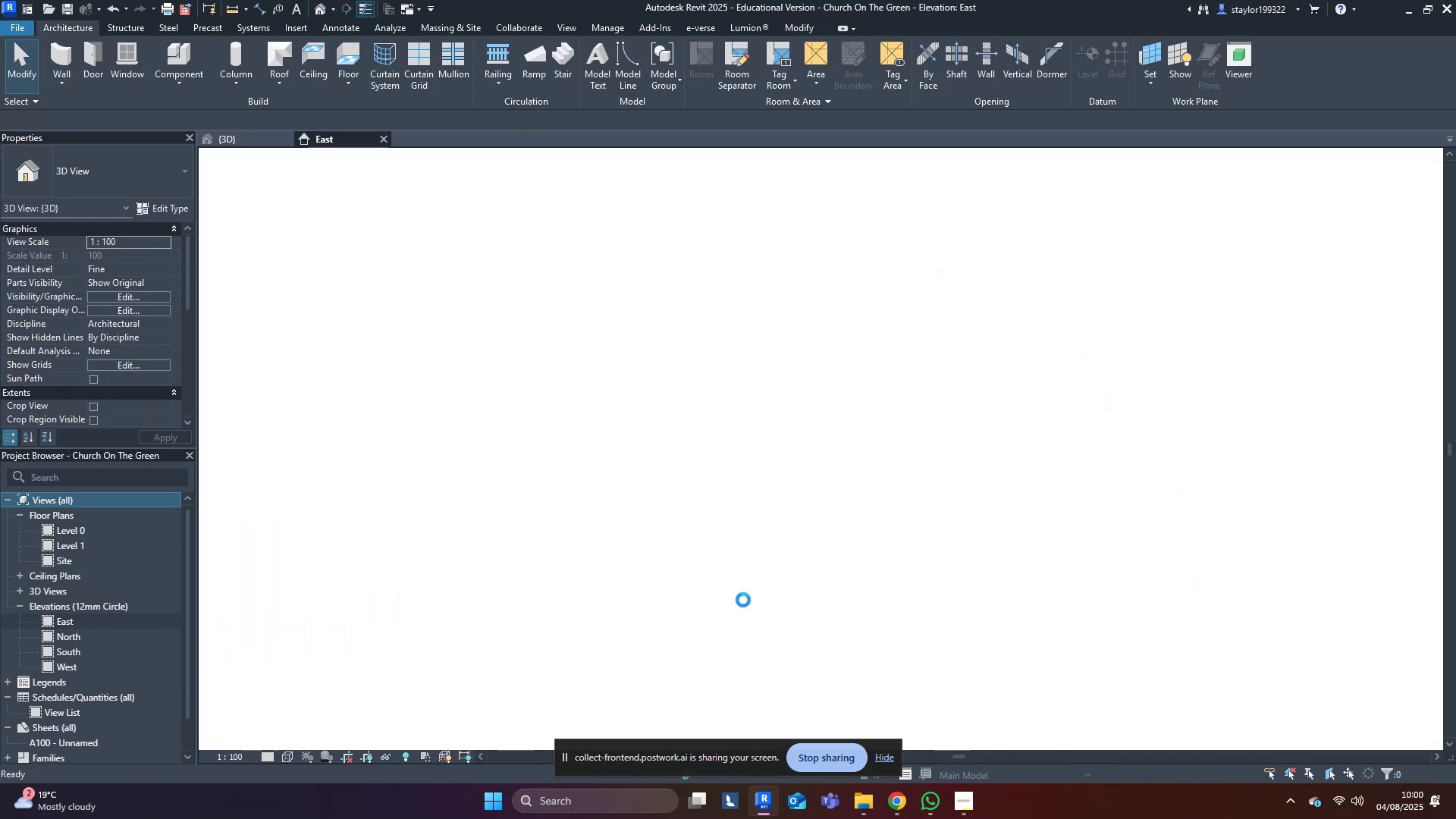 
scroll: coordinate [793, 482], scroll_direction: up, amount: 21.0
 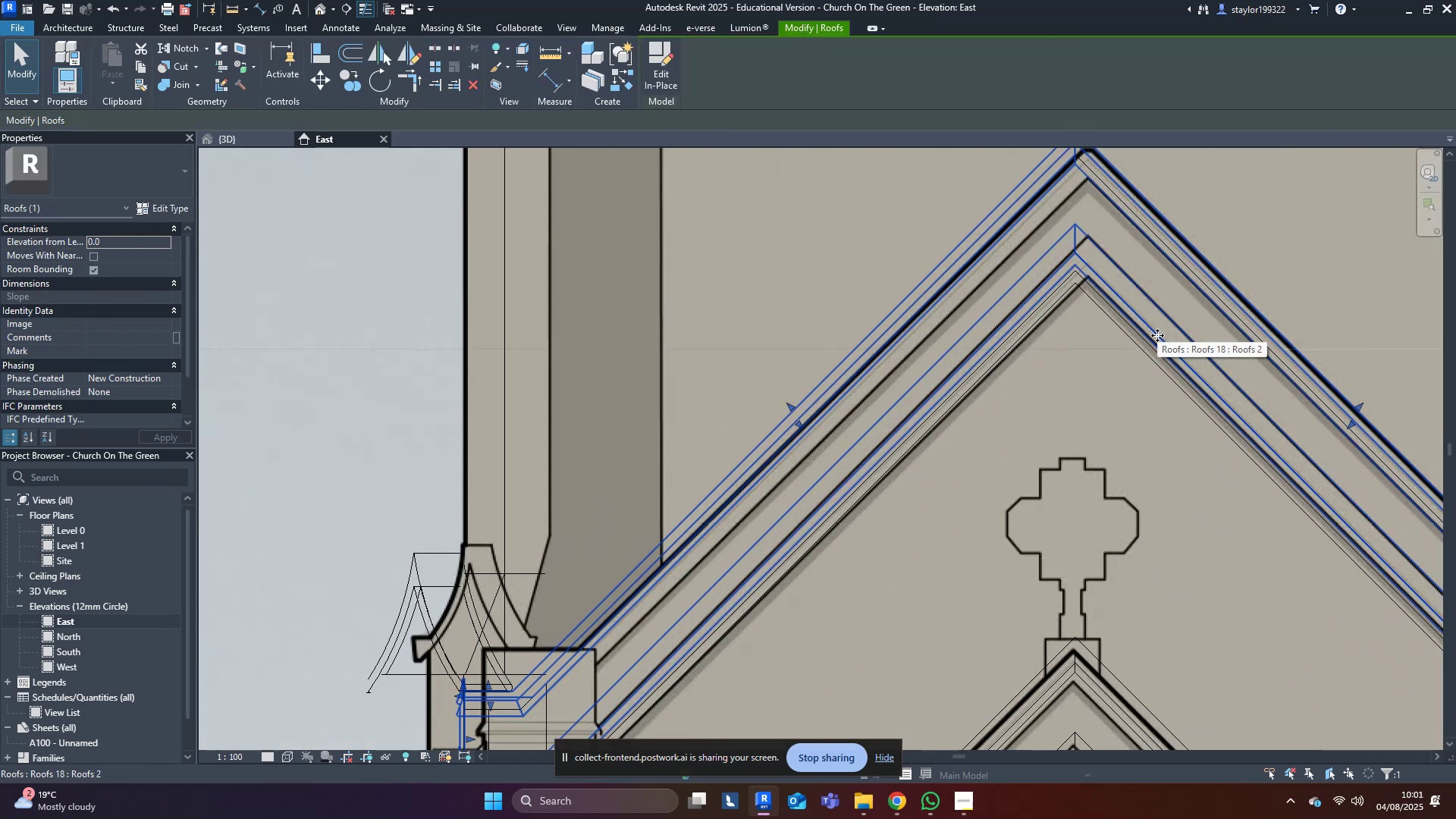 
type(sdwf)
 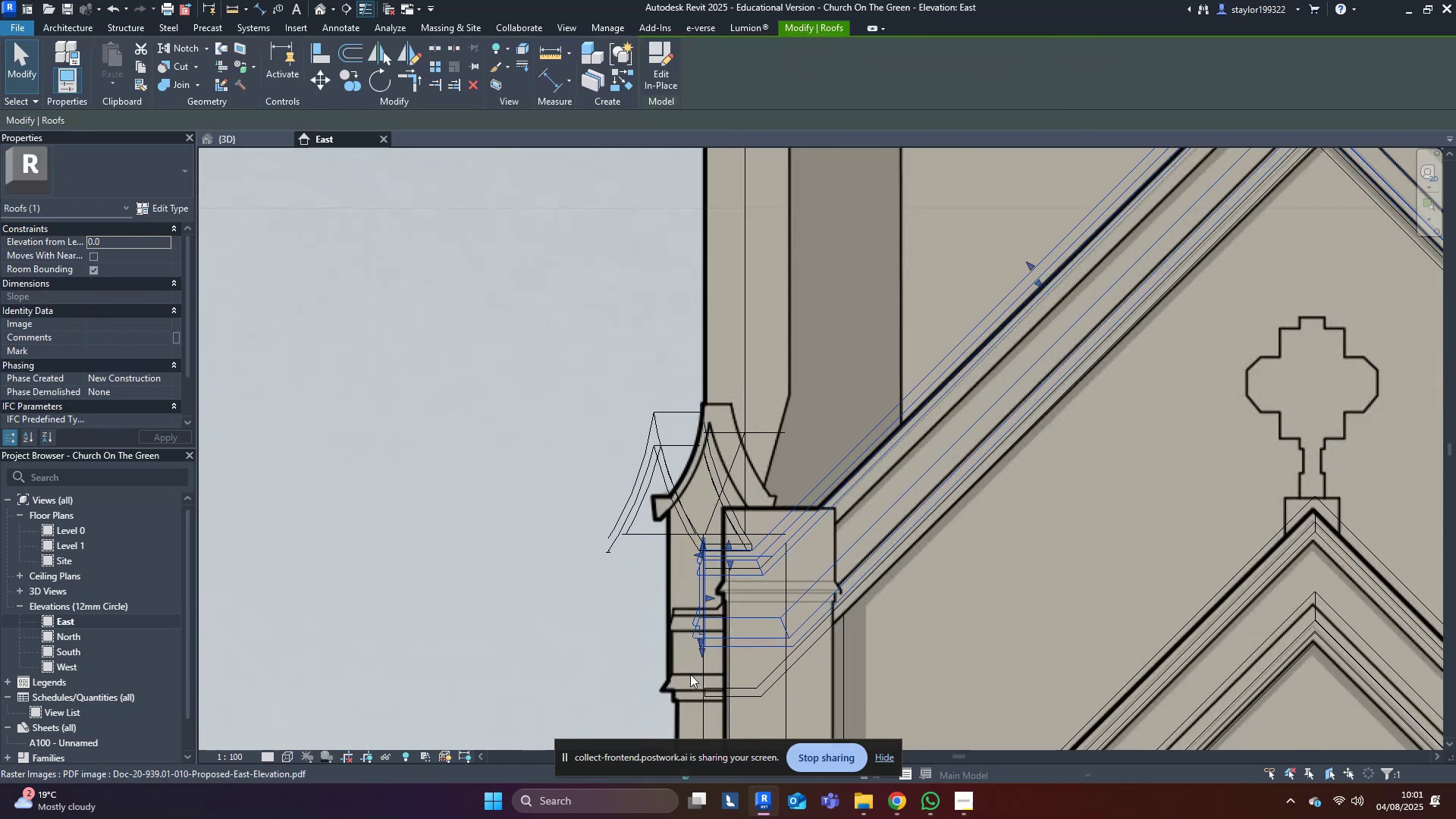 
scroll: coordinate [723, 623], scroll_direction: down, amount: 8.0
 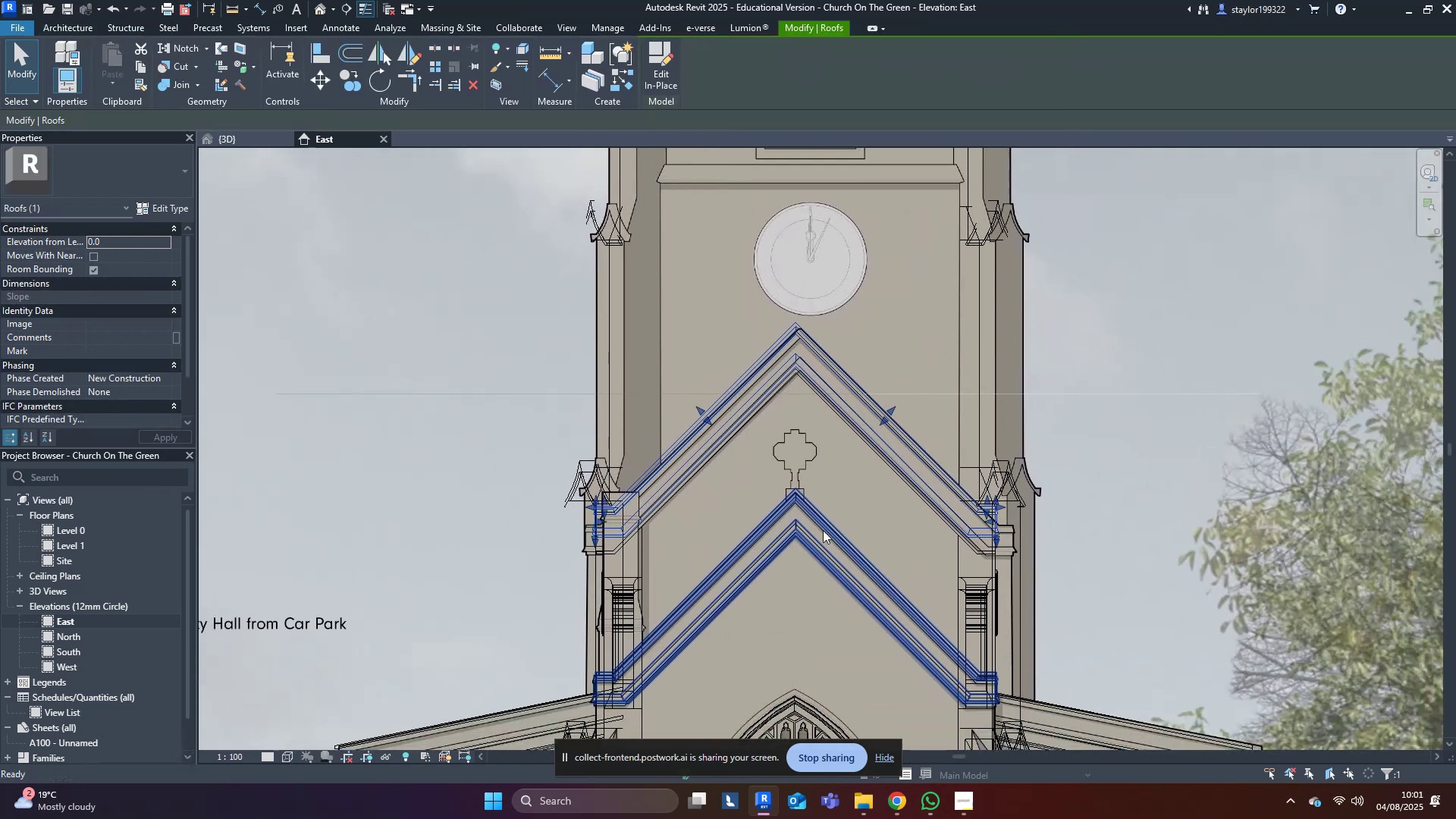 
scroll: coordinate [1107, 616], scroll_direction: up, amount: 5.0
 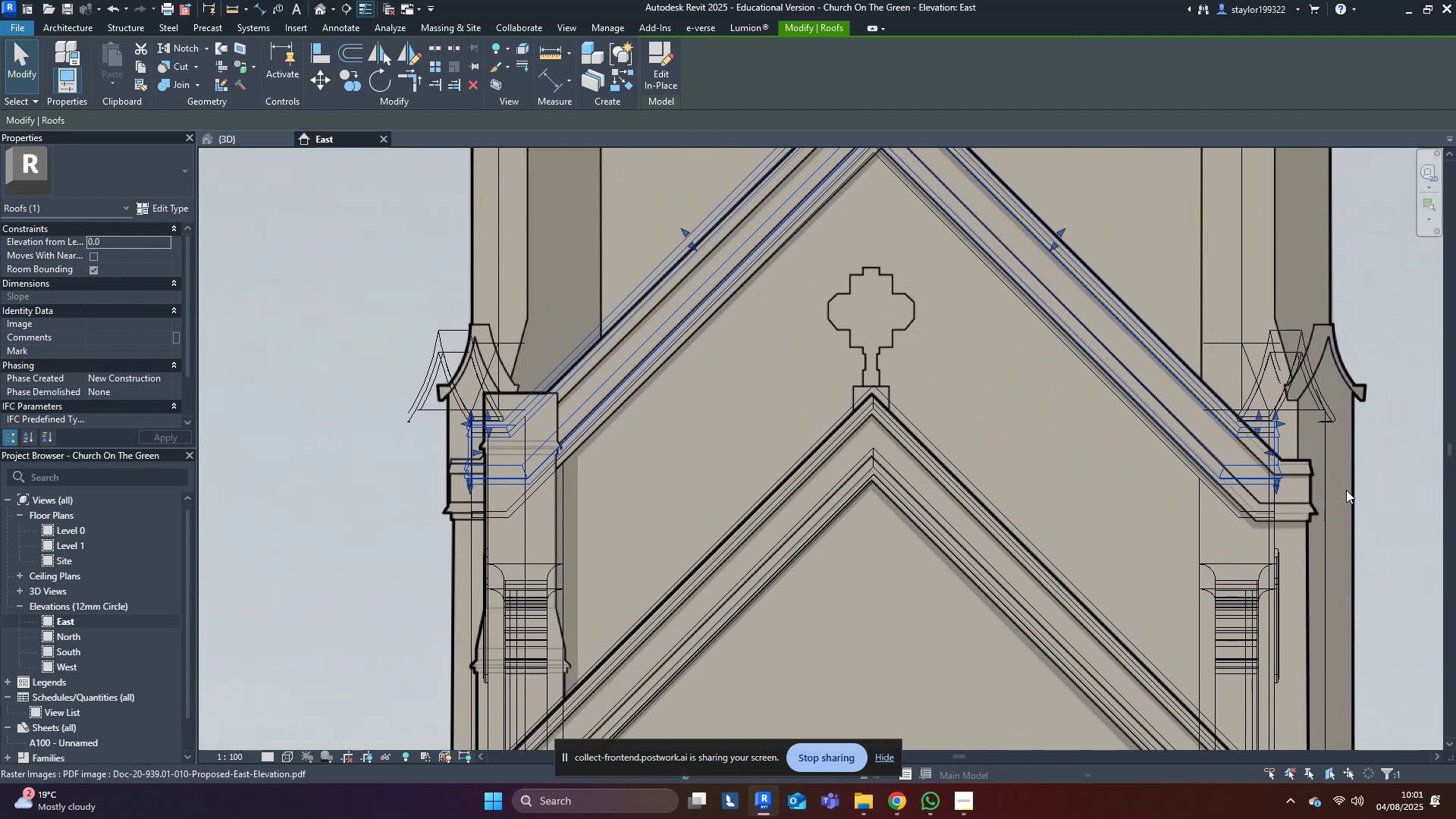 
type(hh)
 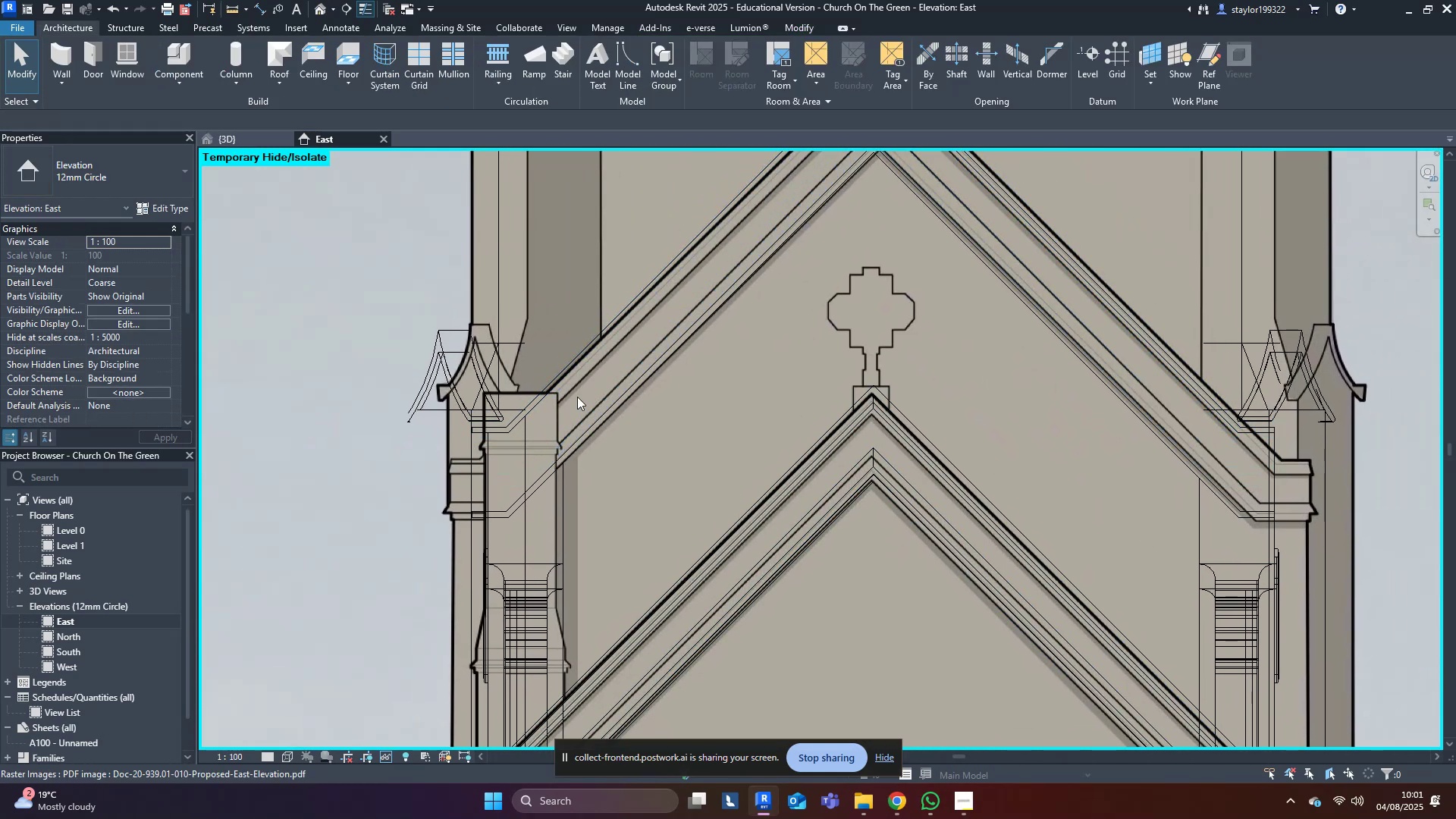 
key(Control+Z)
 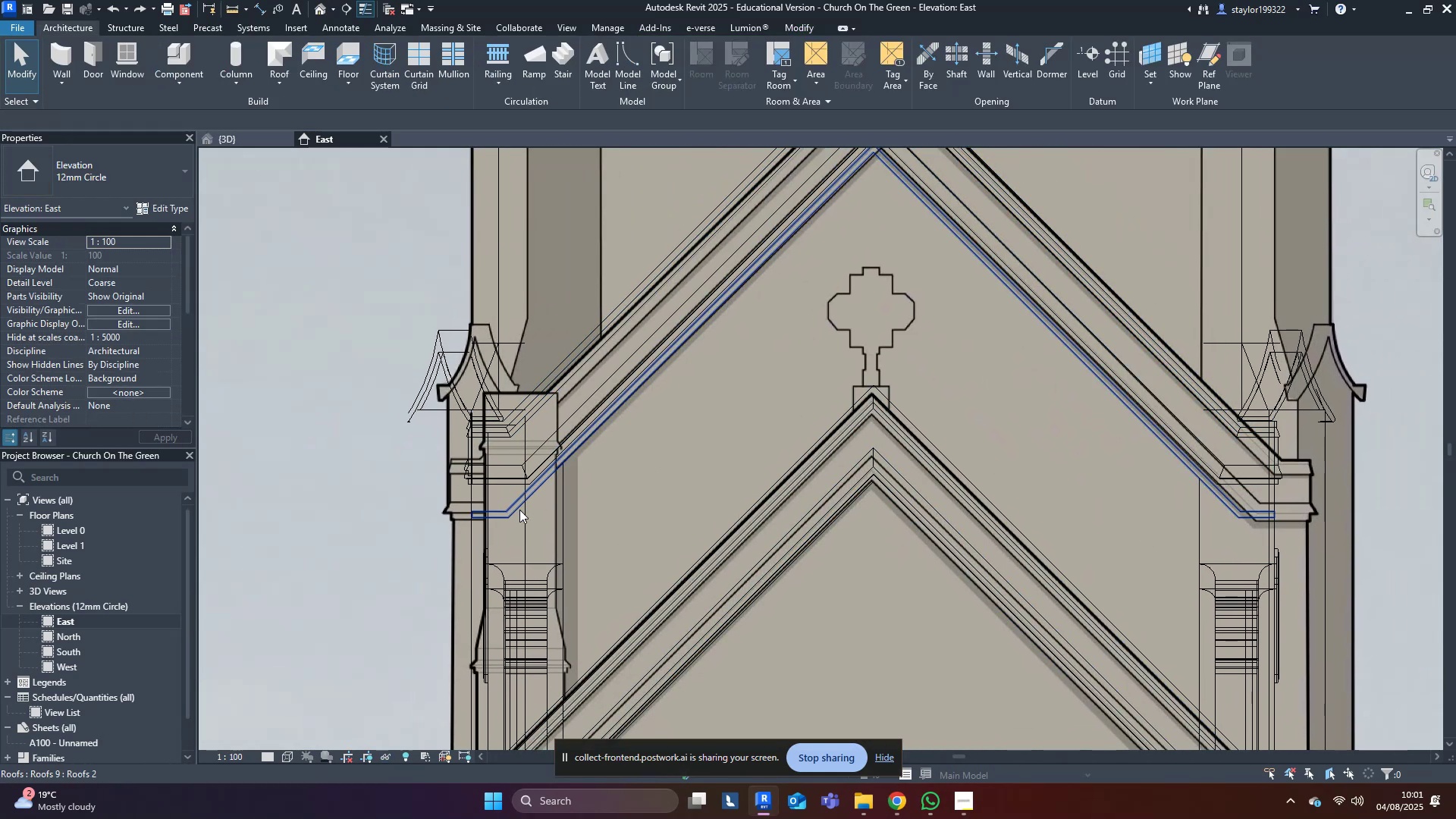 
left_click([519, 510])
 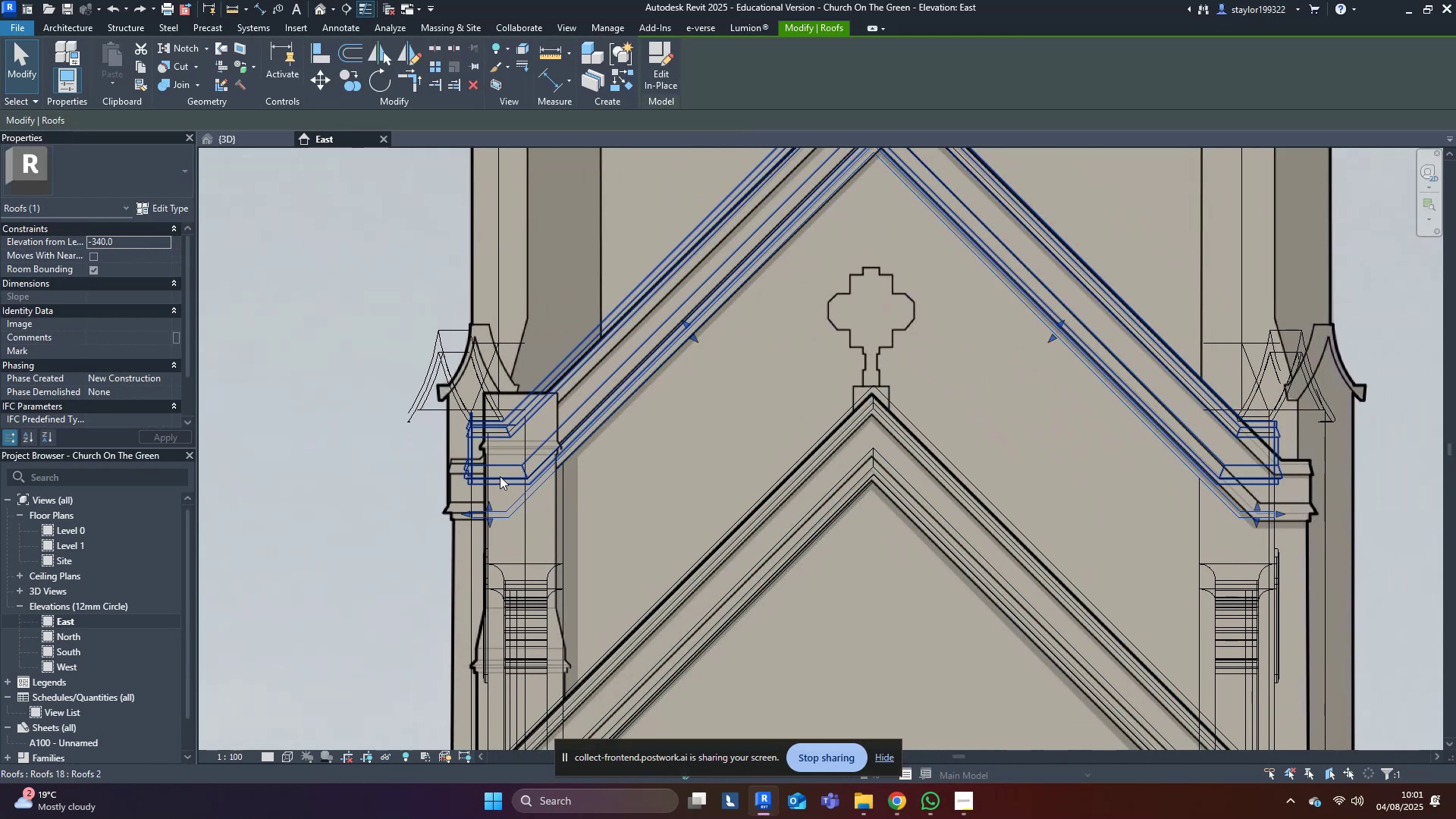 
left_click([500, 476])
 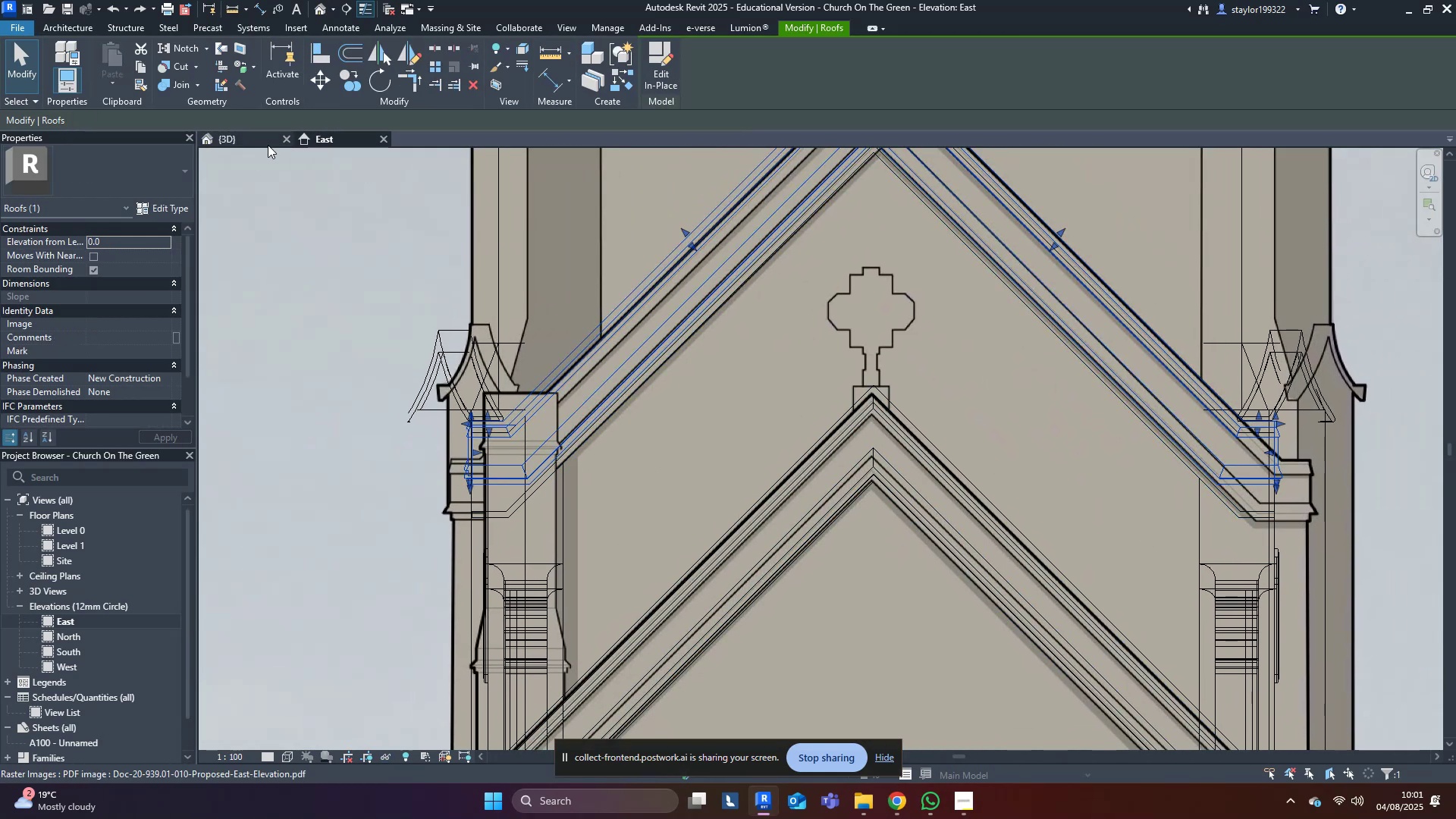 
left_click([240, 143])
 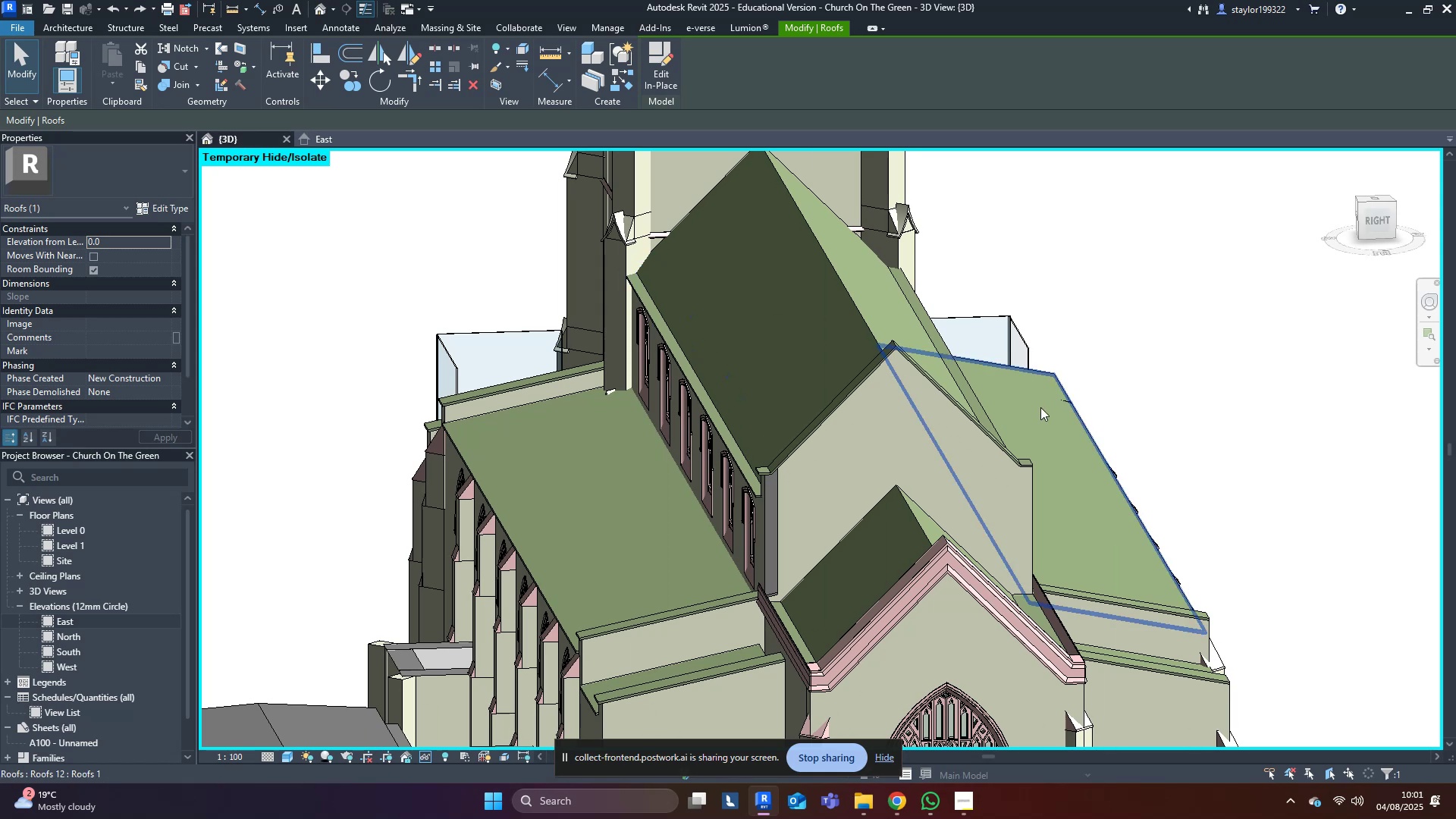 
middle_click([1040, 407])
 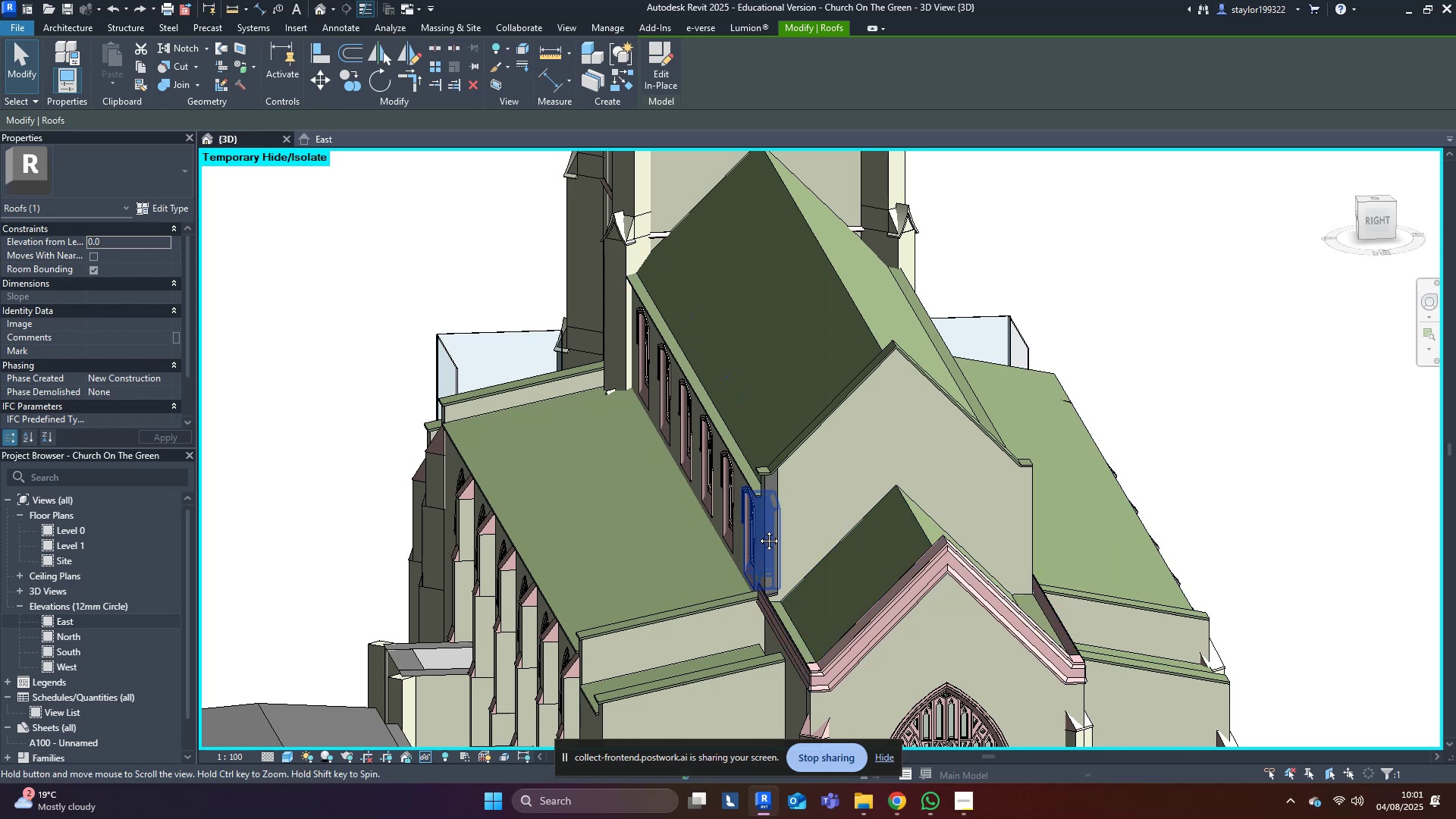 
middle_click([758, 529])
 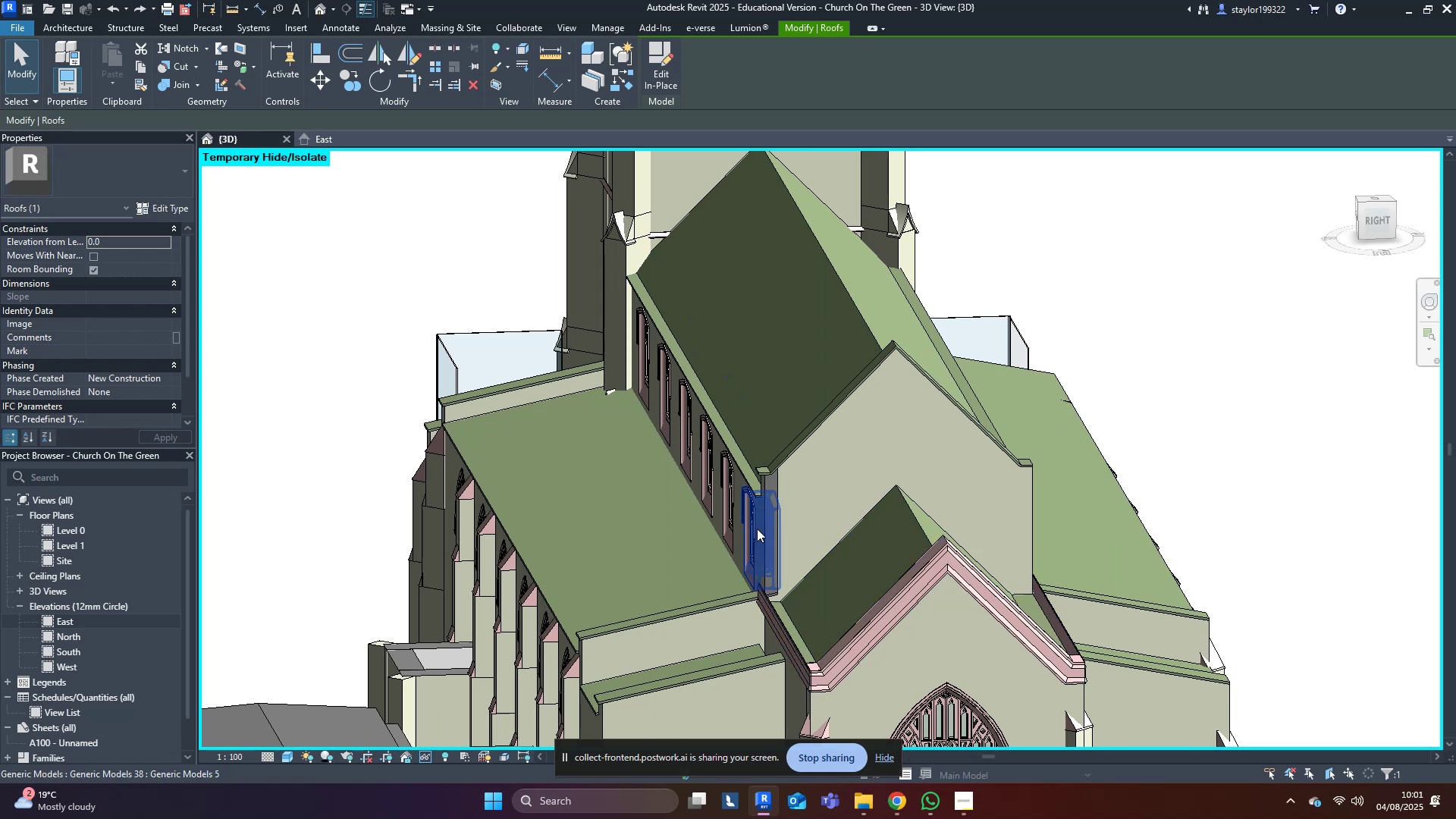 
type(hr)
 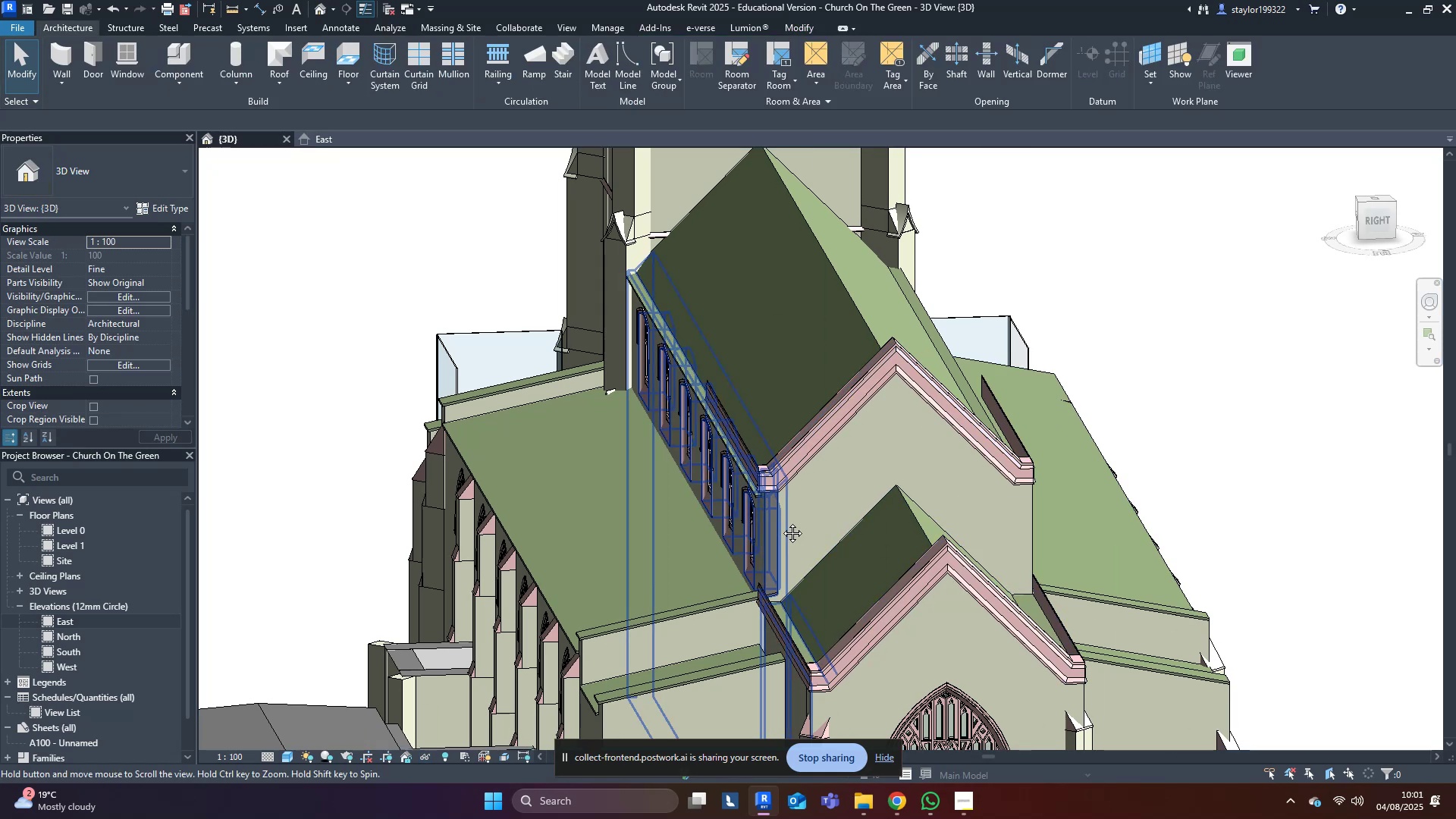 
middle_click([781, 522])
 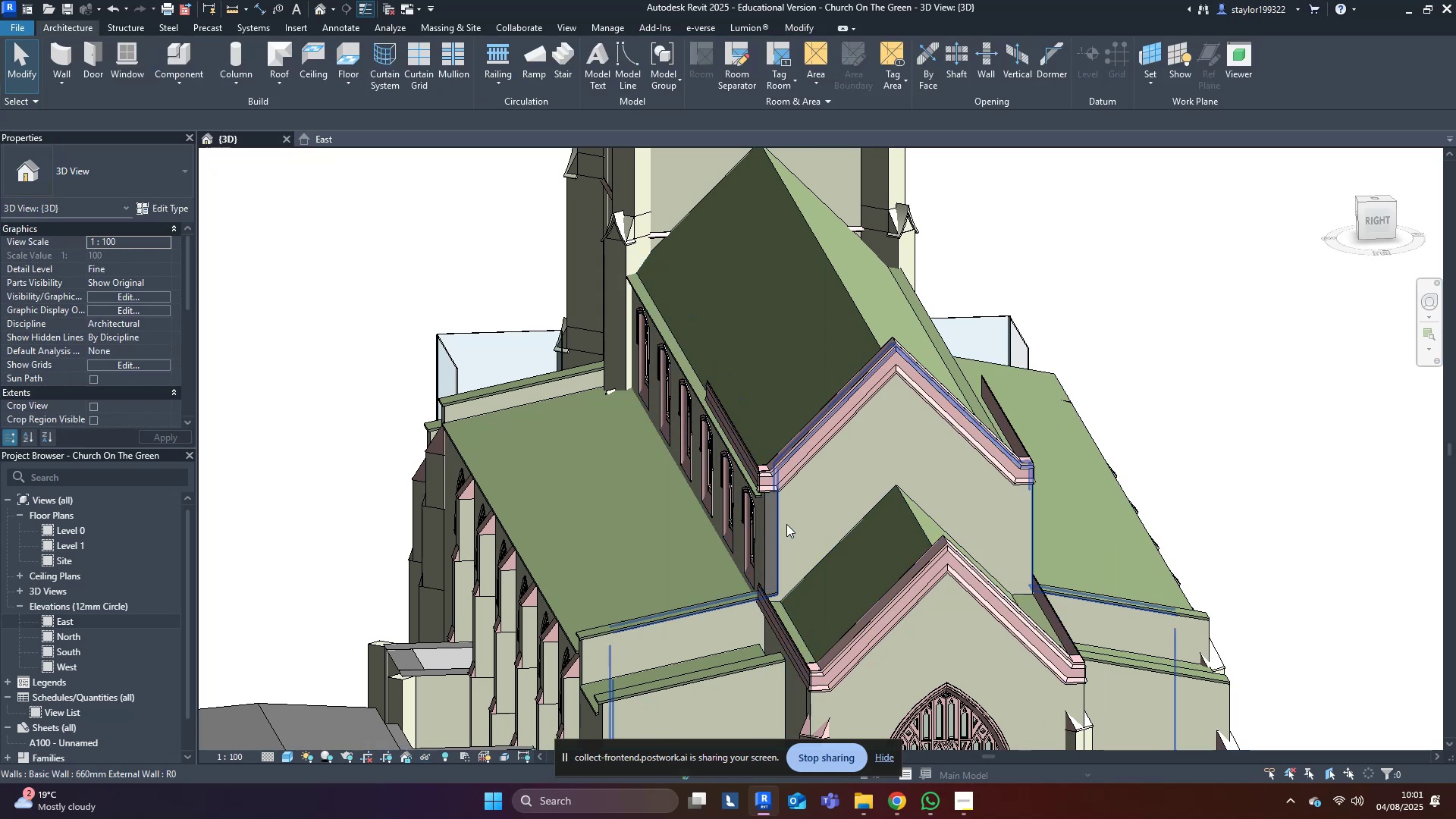 
hold_key(key=ShiftLeft, duration=1.53)
 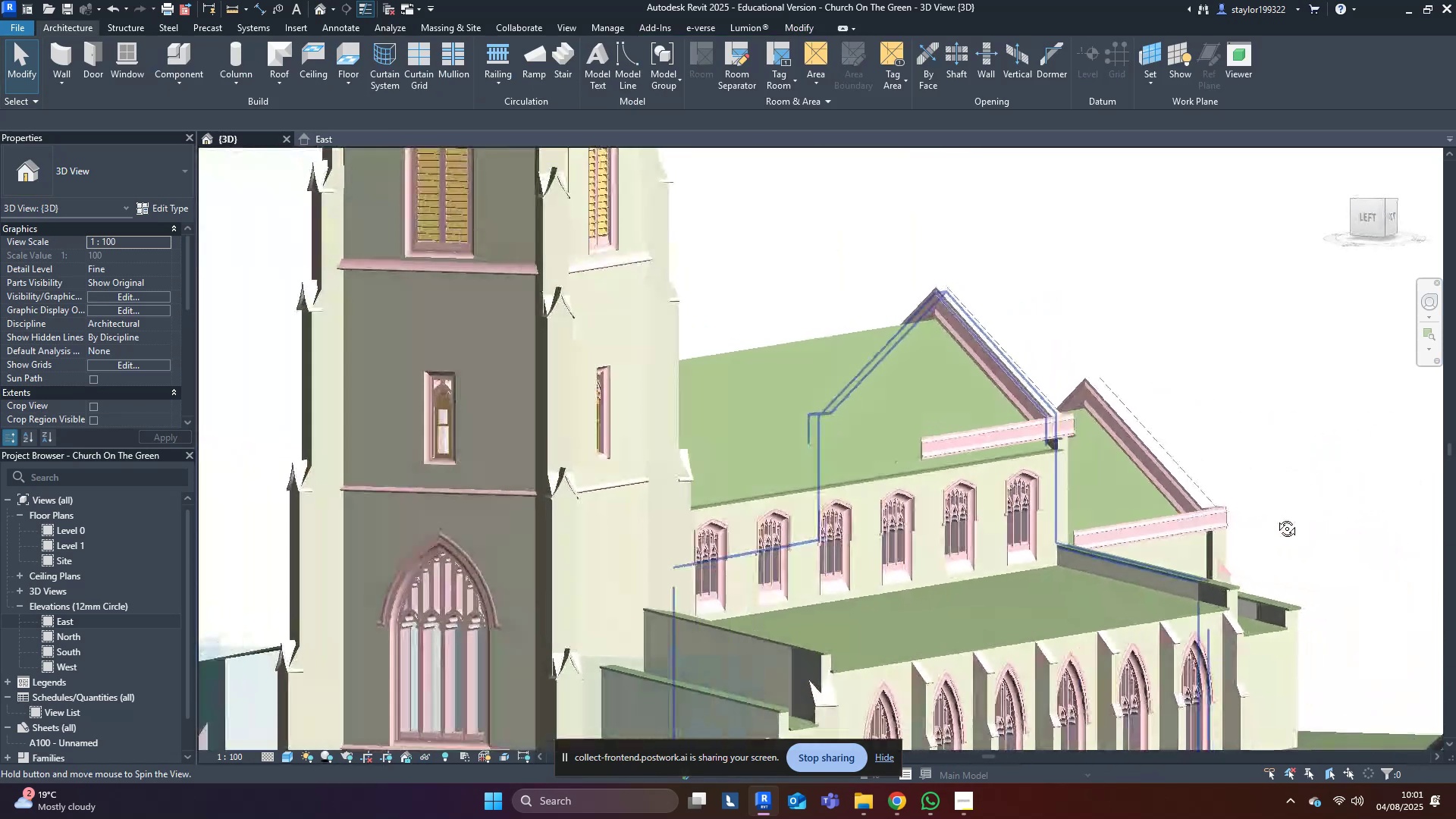 
key(Shift+ShiftLeft)
 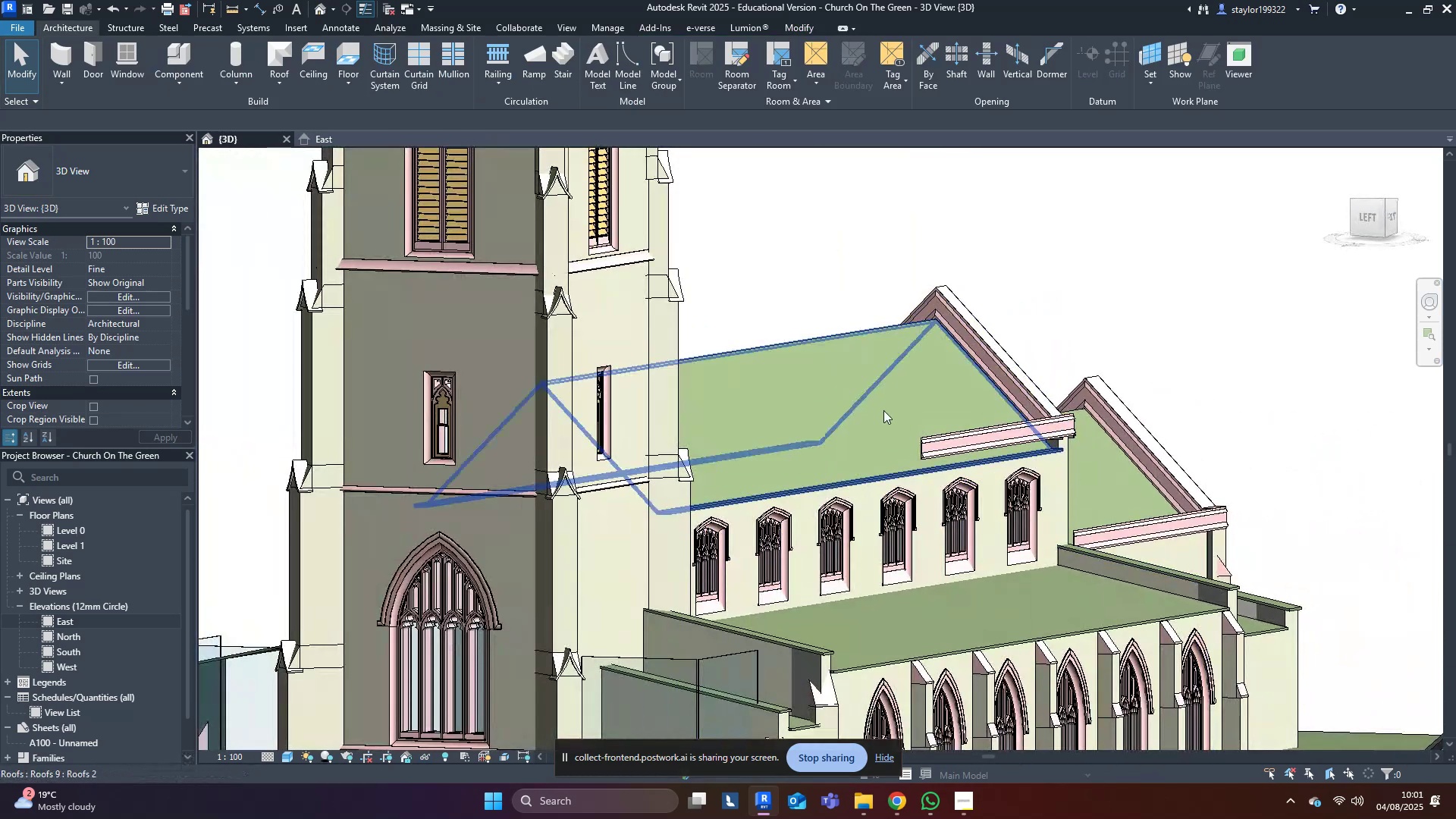 
left_click([883, 410])
 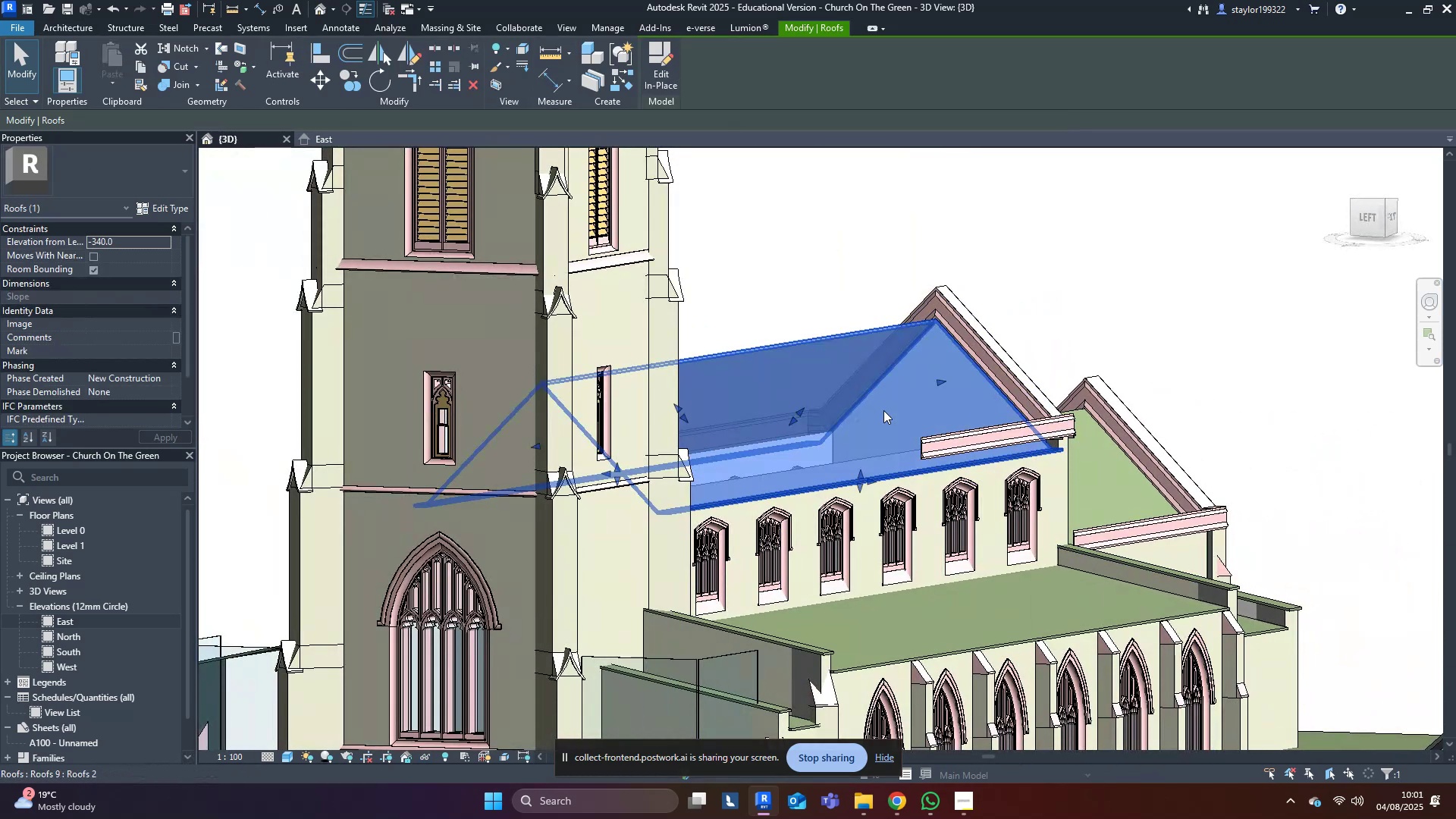 
hold_key(key=ShiftLeft, duration=0.48)
 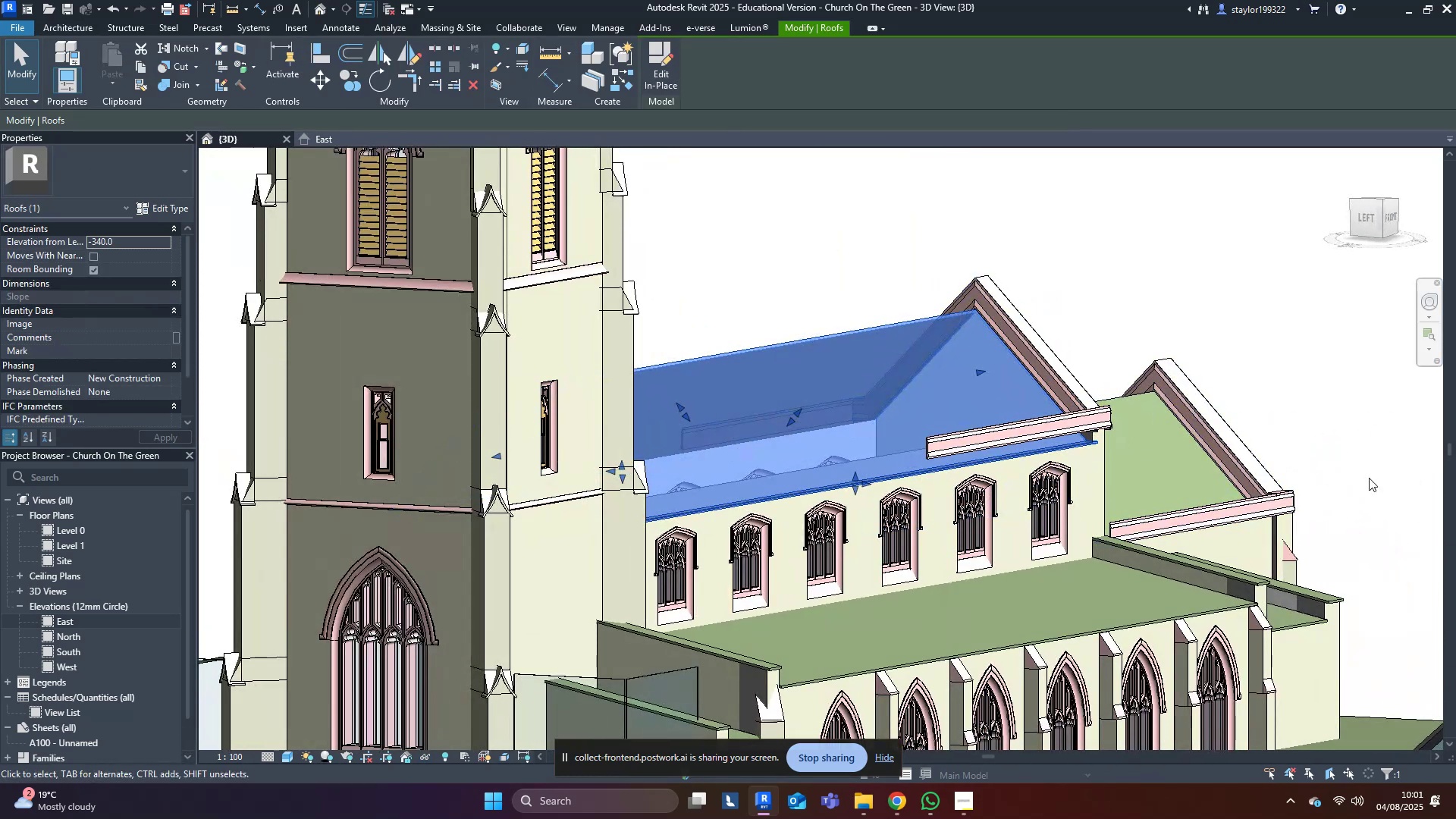 
scroll: coordinate [1192, 403], scroll_direction: up, amount: 3.0
 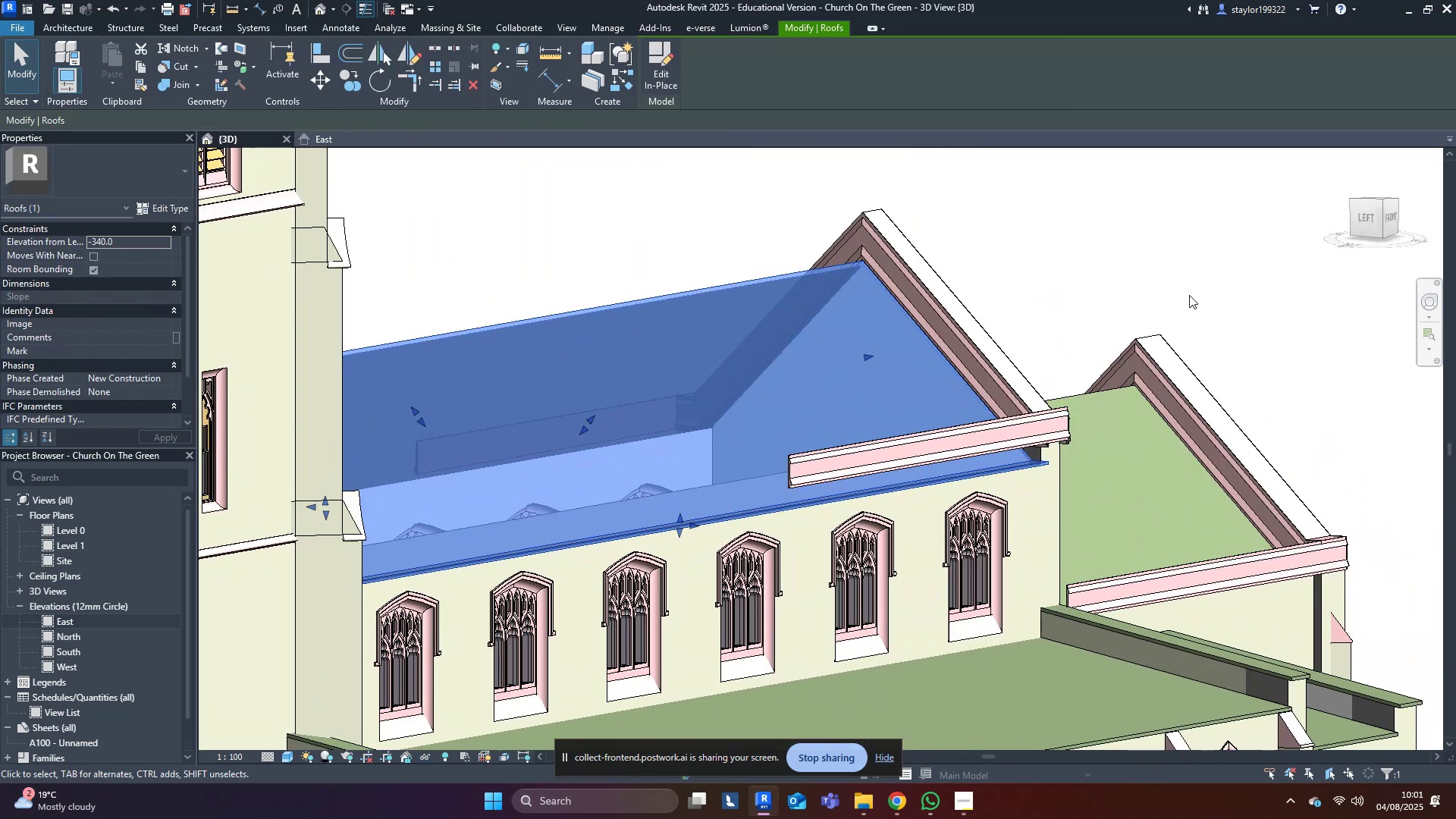 
hold_key(key=ShiftLeft, duration=1.02)
 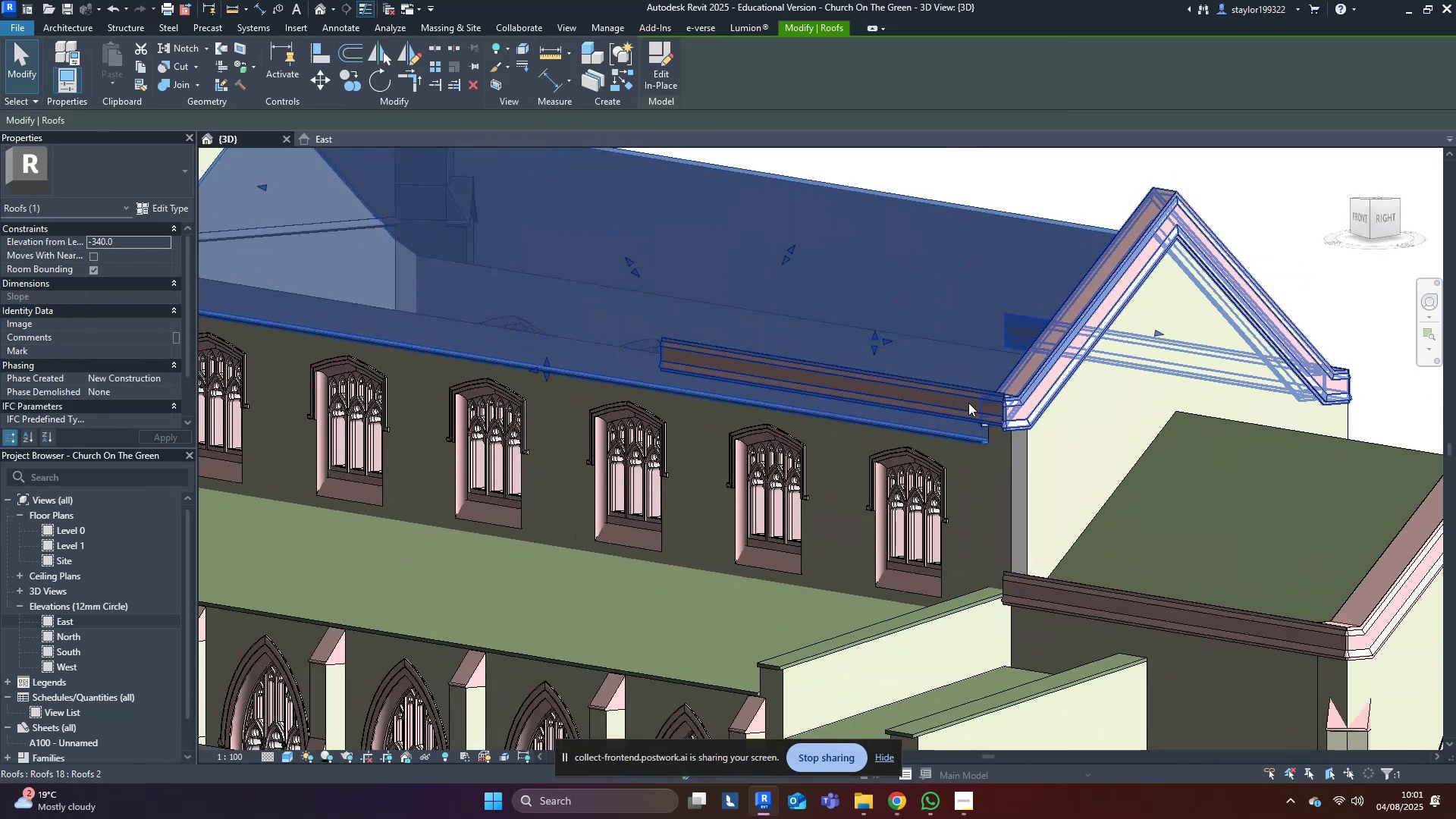 
double_click([968, 403])
 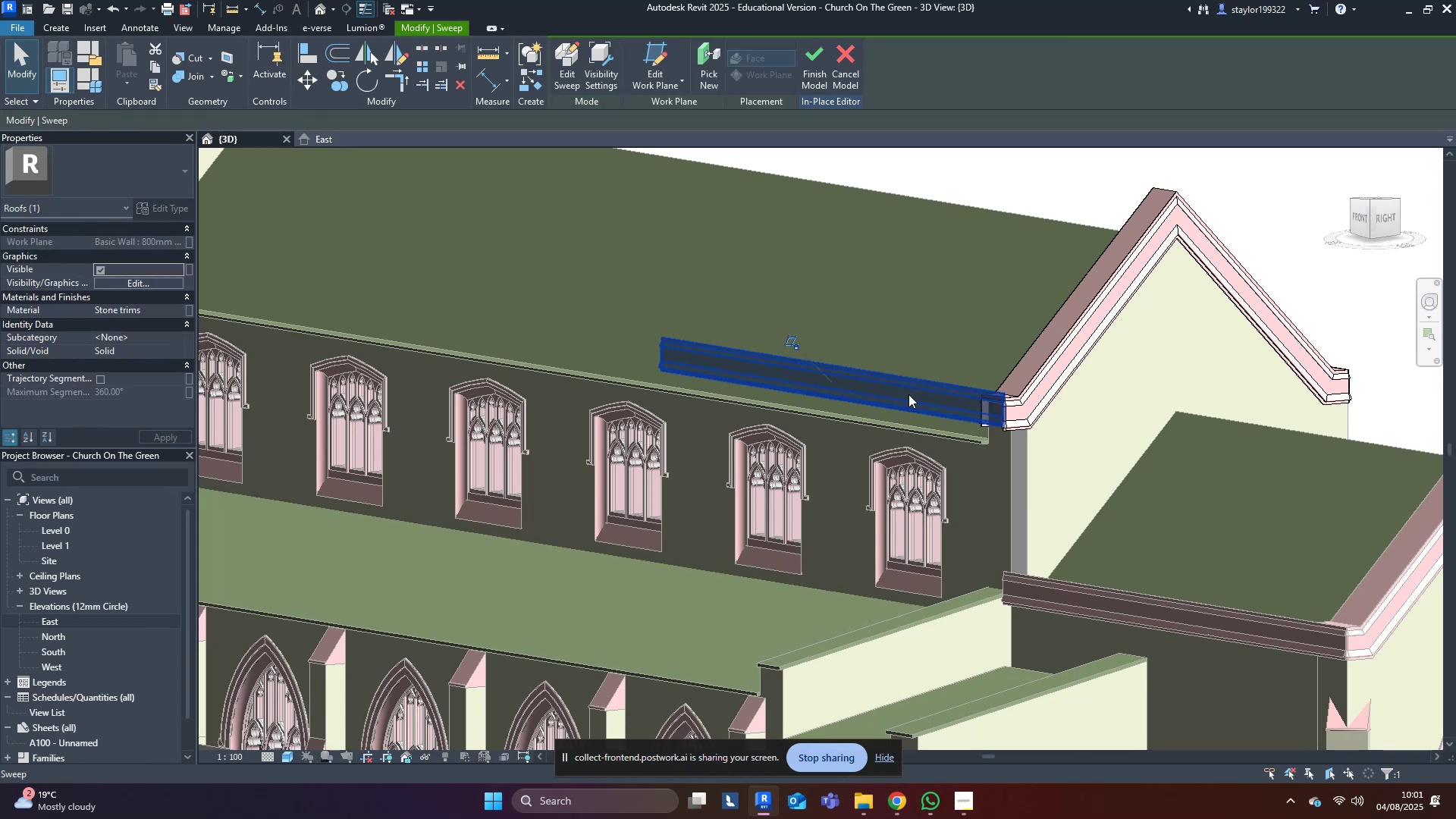 
type(hh)
 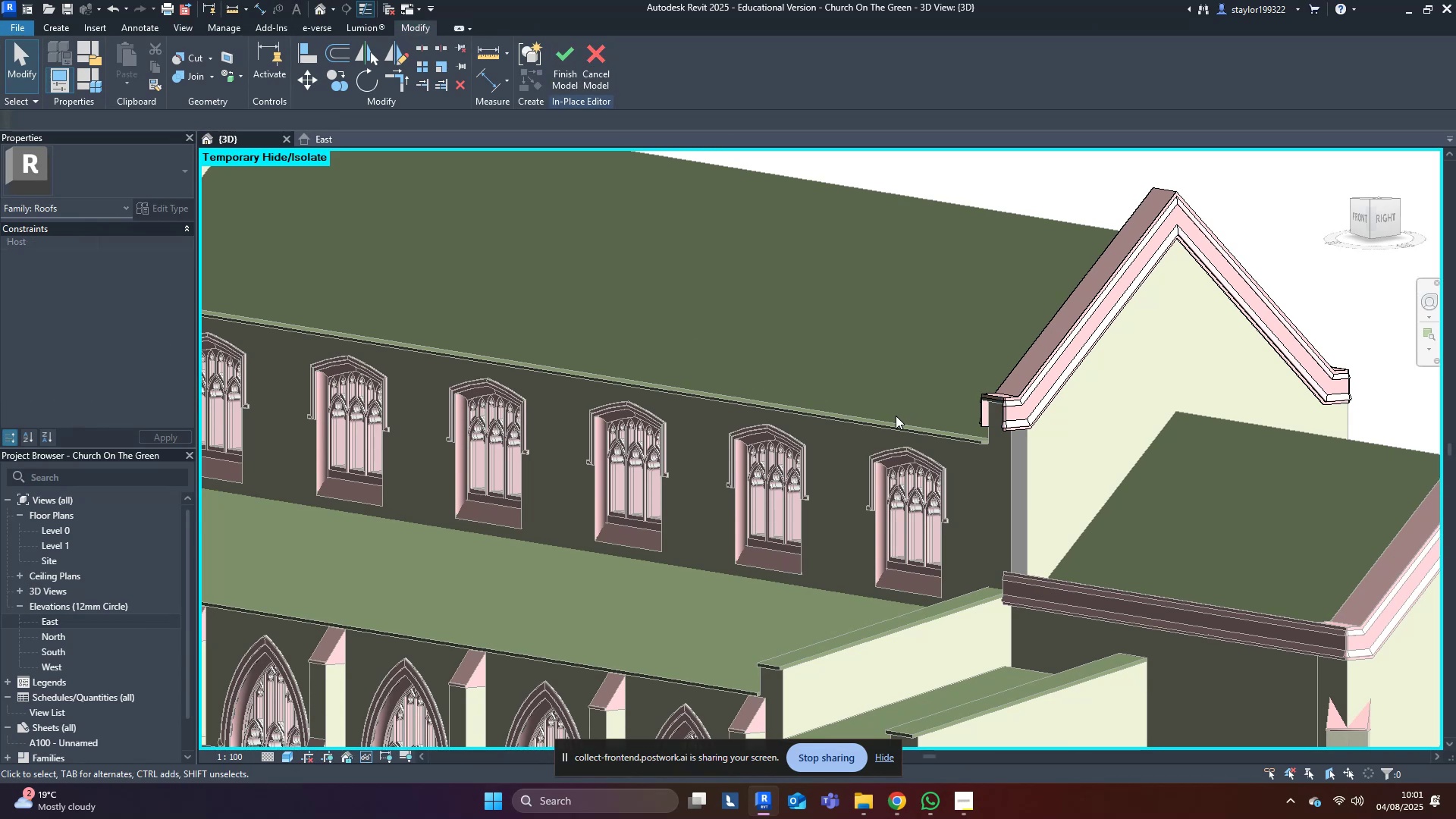 
hold_key(key=ShiftLeft, duration=0.58)
 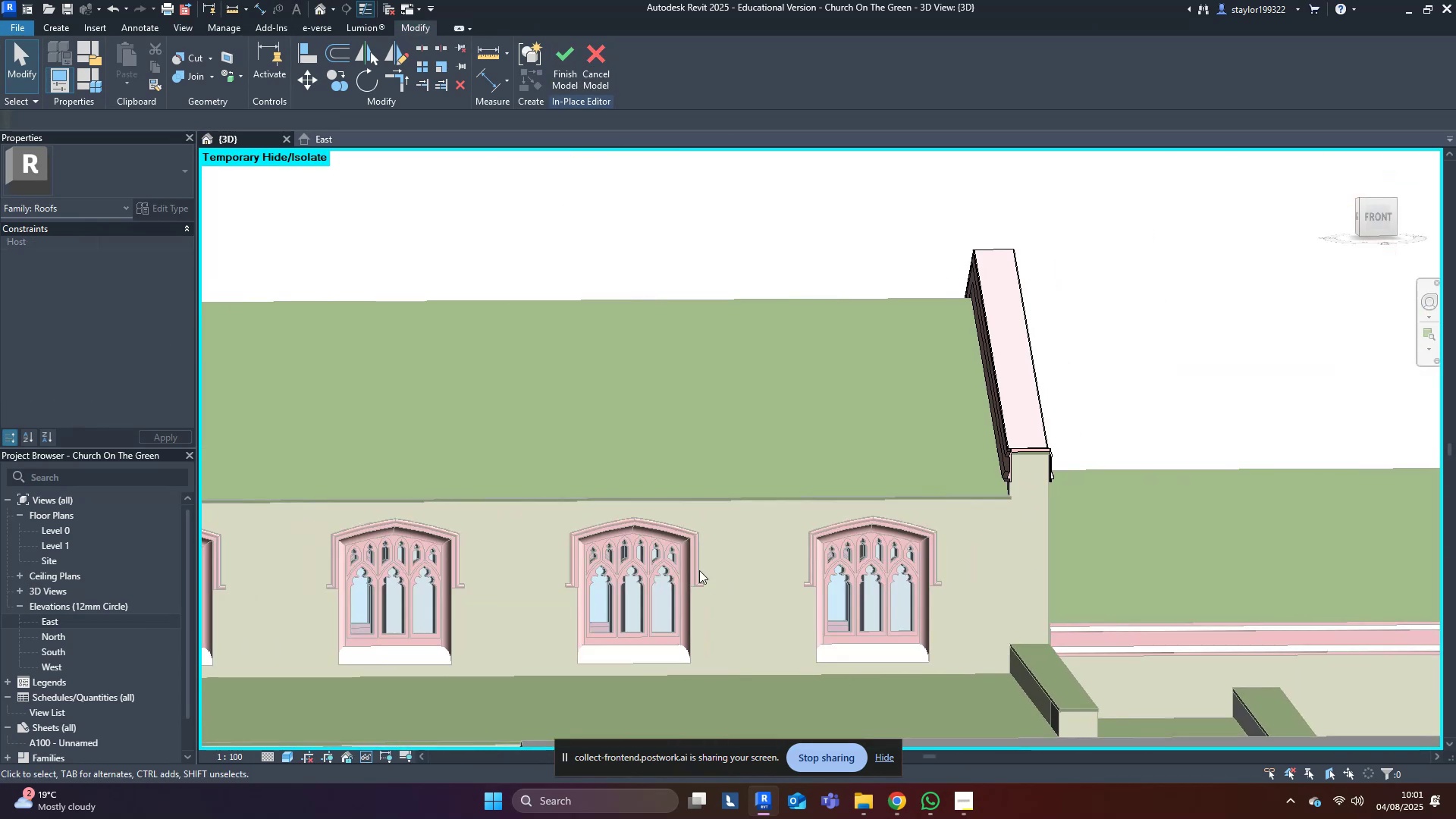 
hold_key(key=ShiftLeft, duration=1.36)
 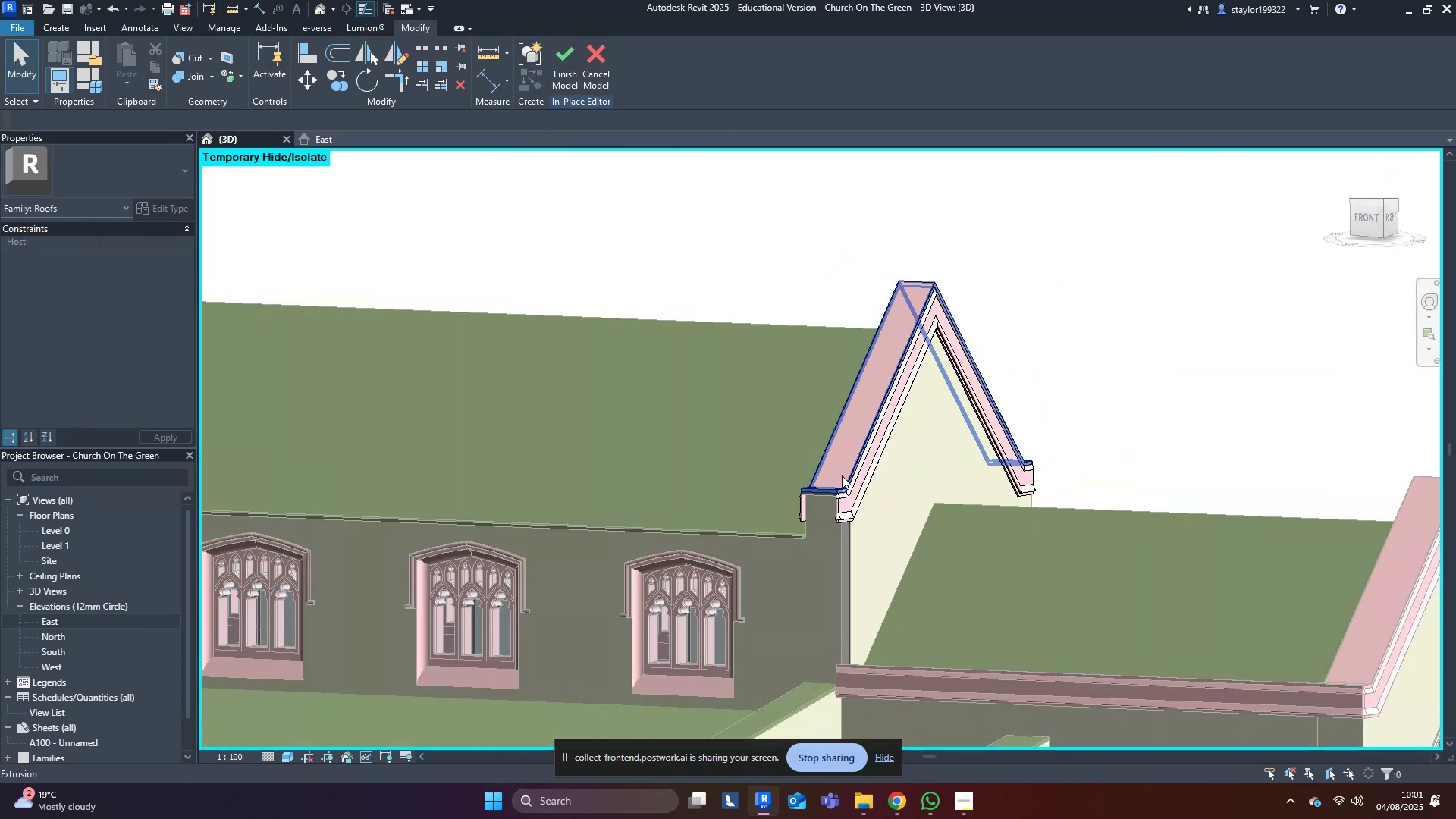 
key(Control+ControlLeft)
 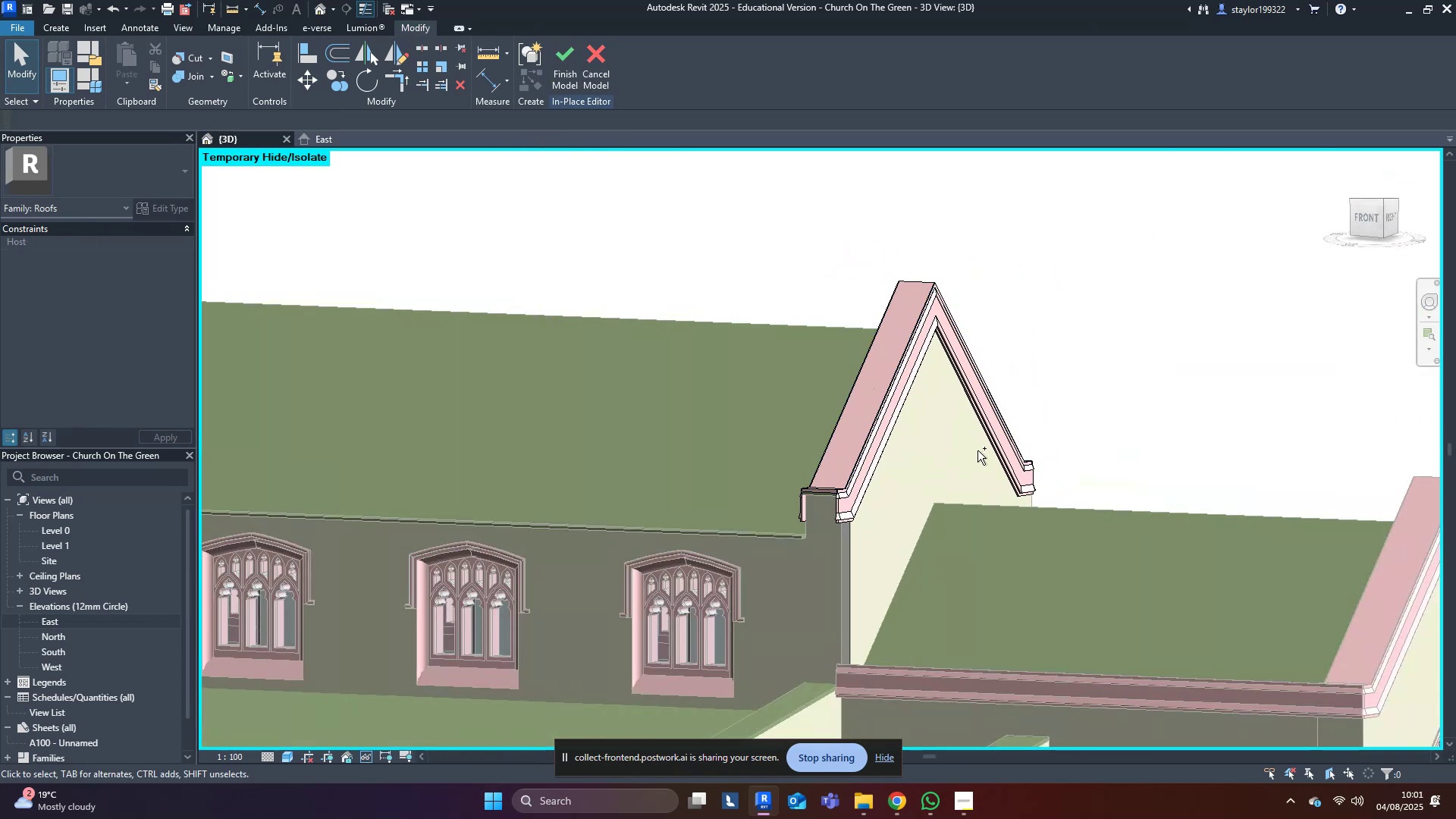 
key(Control+Z)
 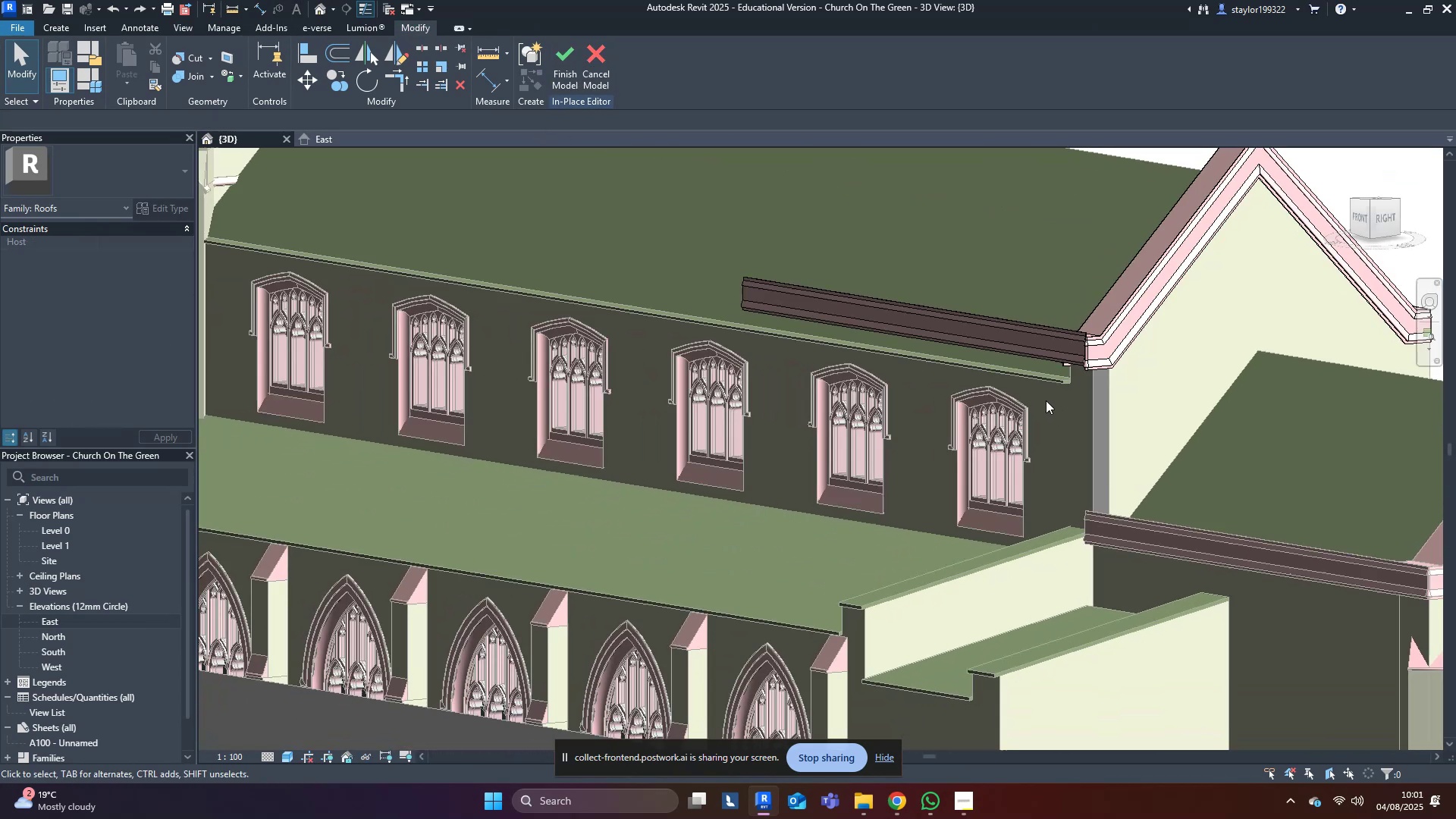 
hold_key(key=ShiftLeft, duration=0.57)
 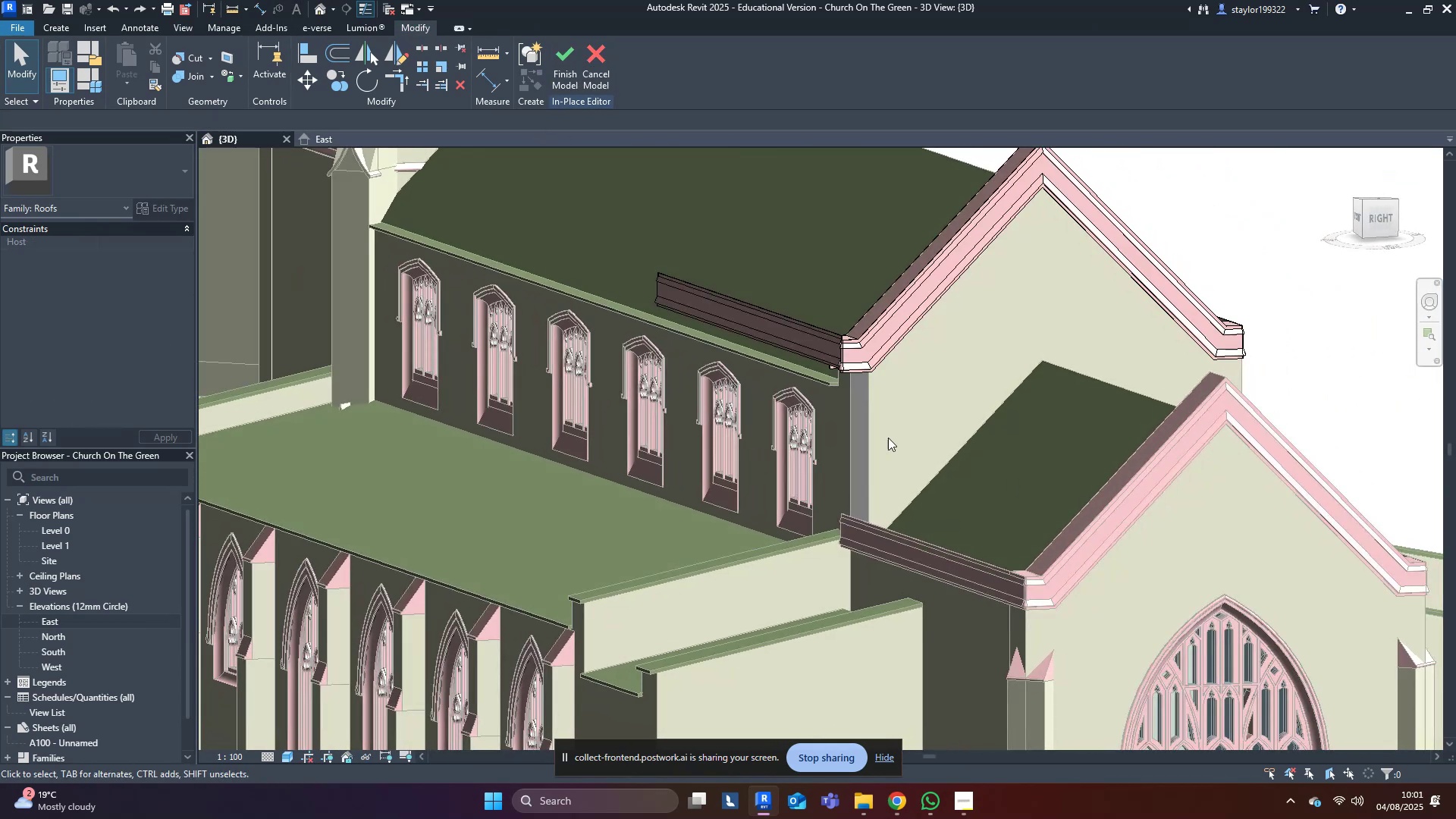 
scroll: coordinate [1006, 326], scroll_direction: up, amount: 11.0
 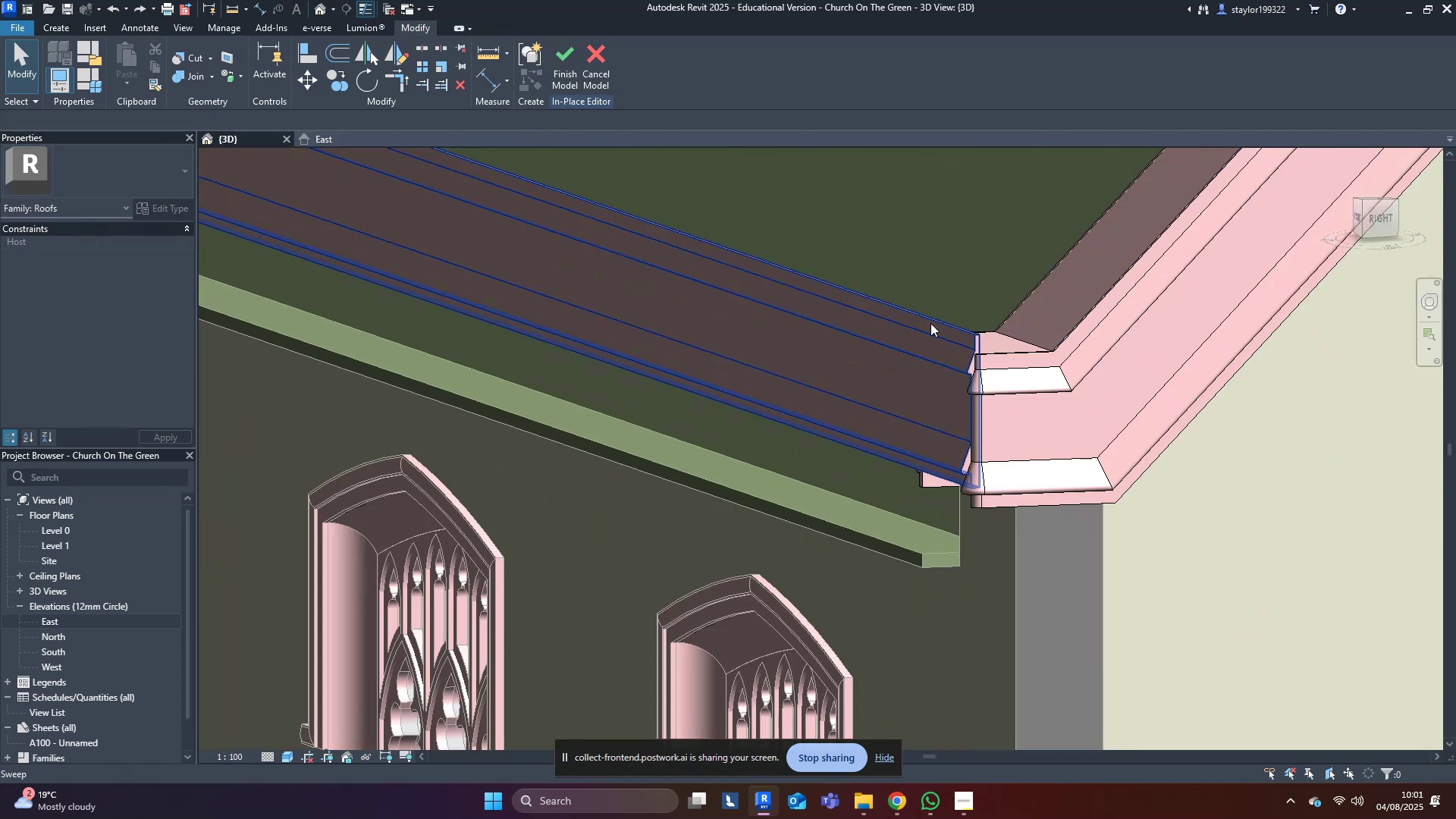 
left_click([931, 324])
 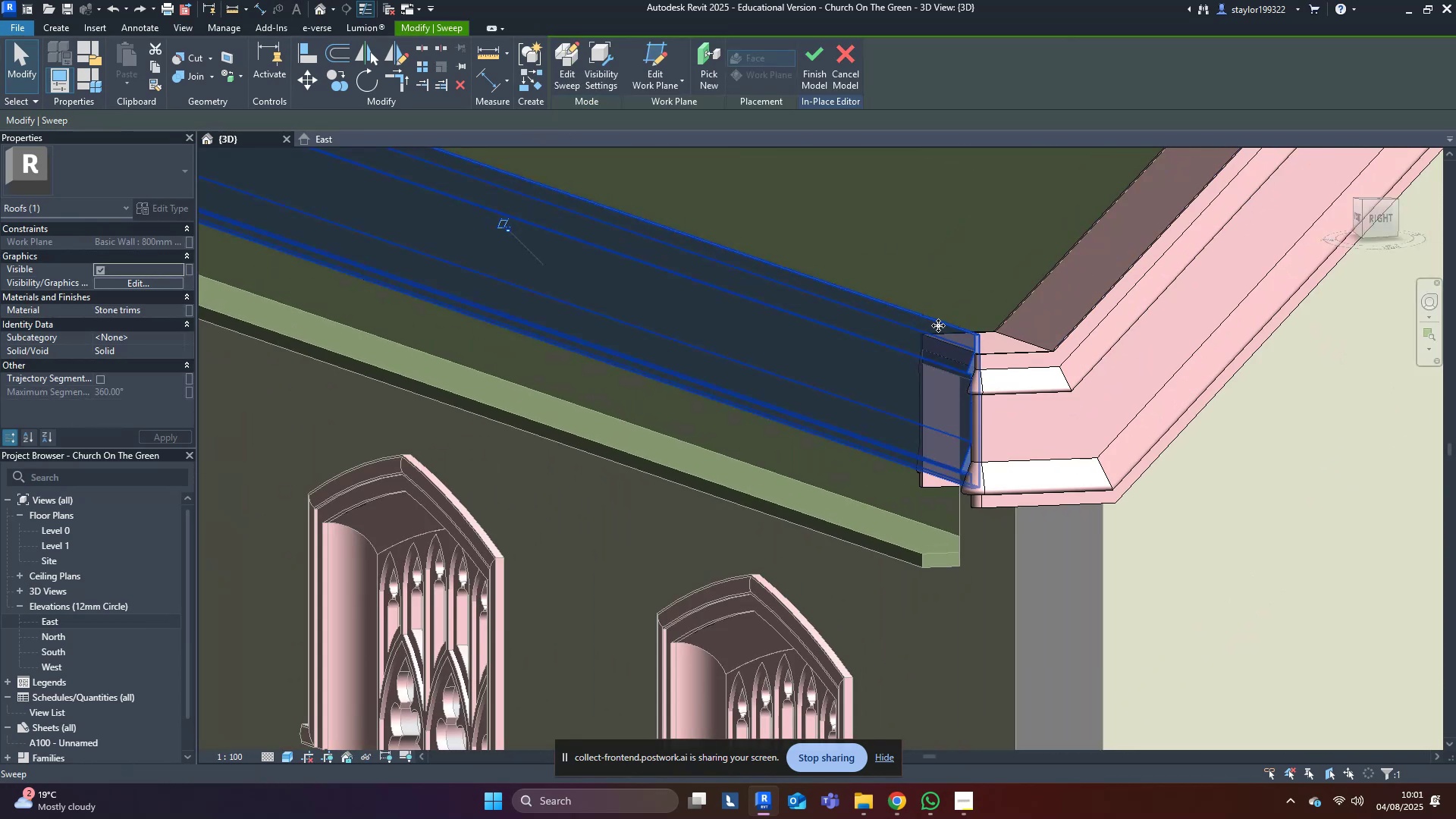 
scroll: coordinate [943, 382], scroll_direction: up, amount: 20.0
 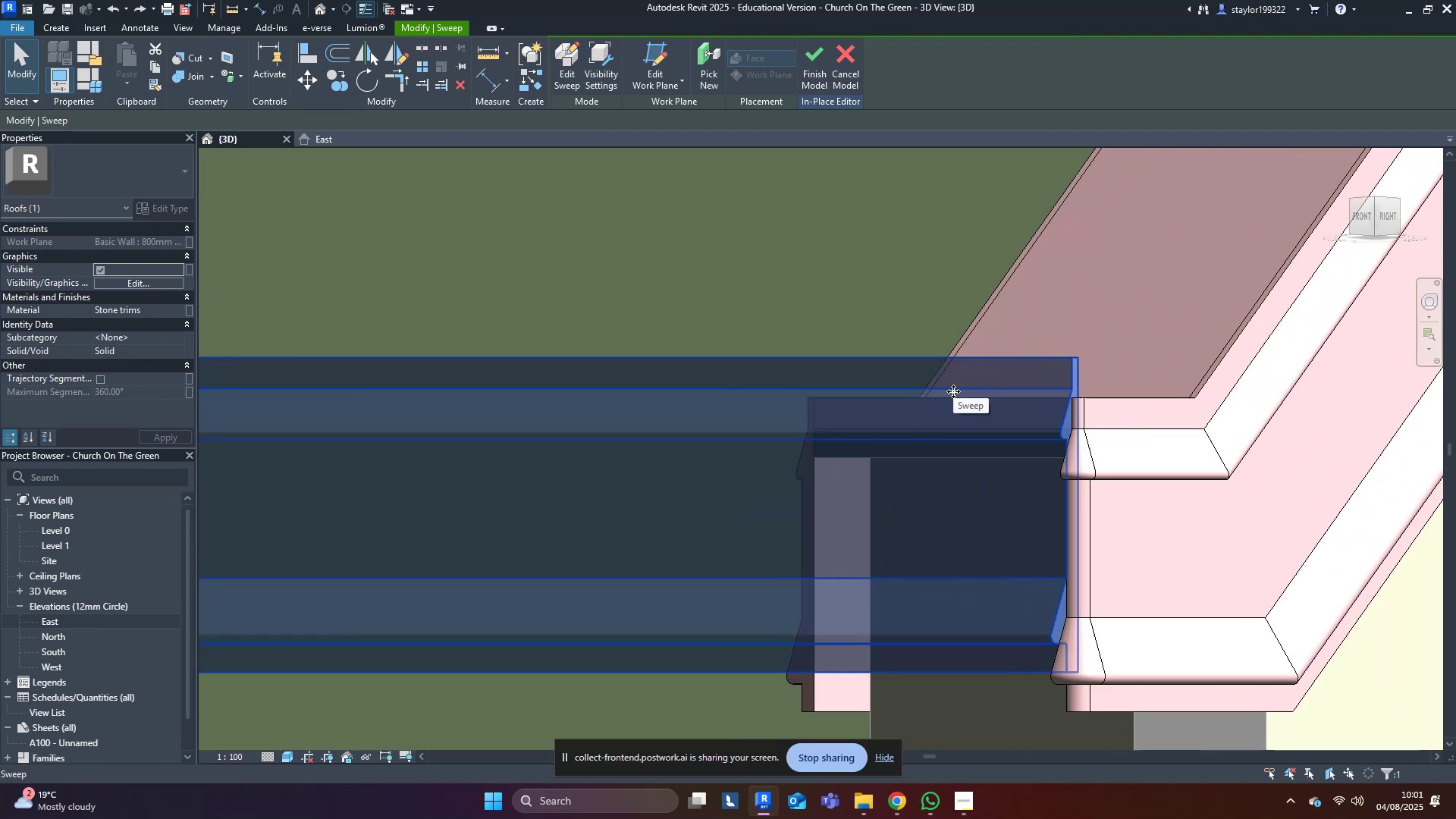 
type(mv)
 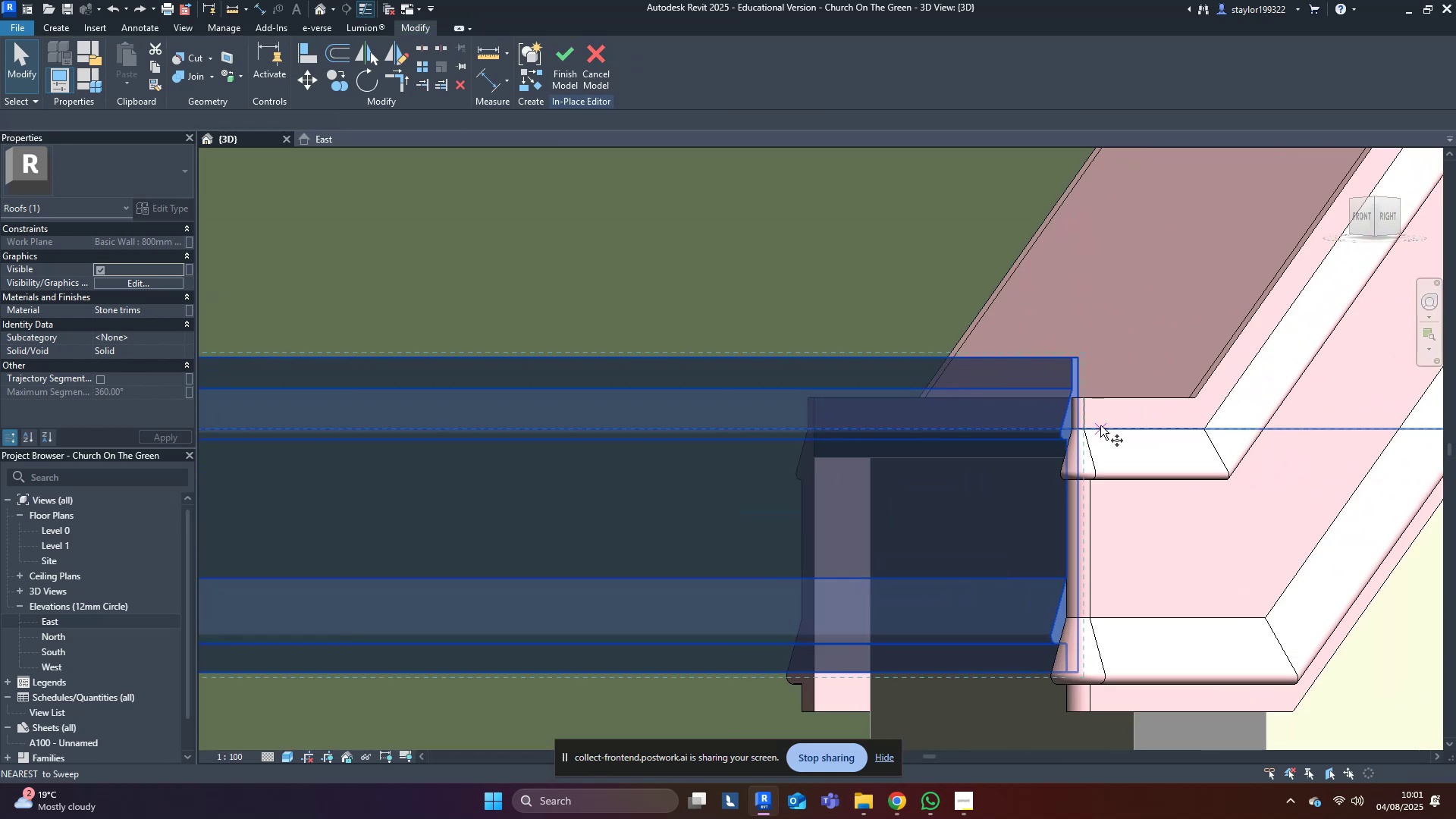 
scroll: coordinate [1072, 413], scroll_direction: up, amount: 9.0
 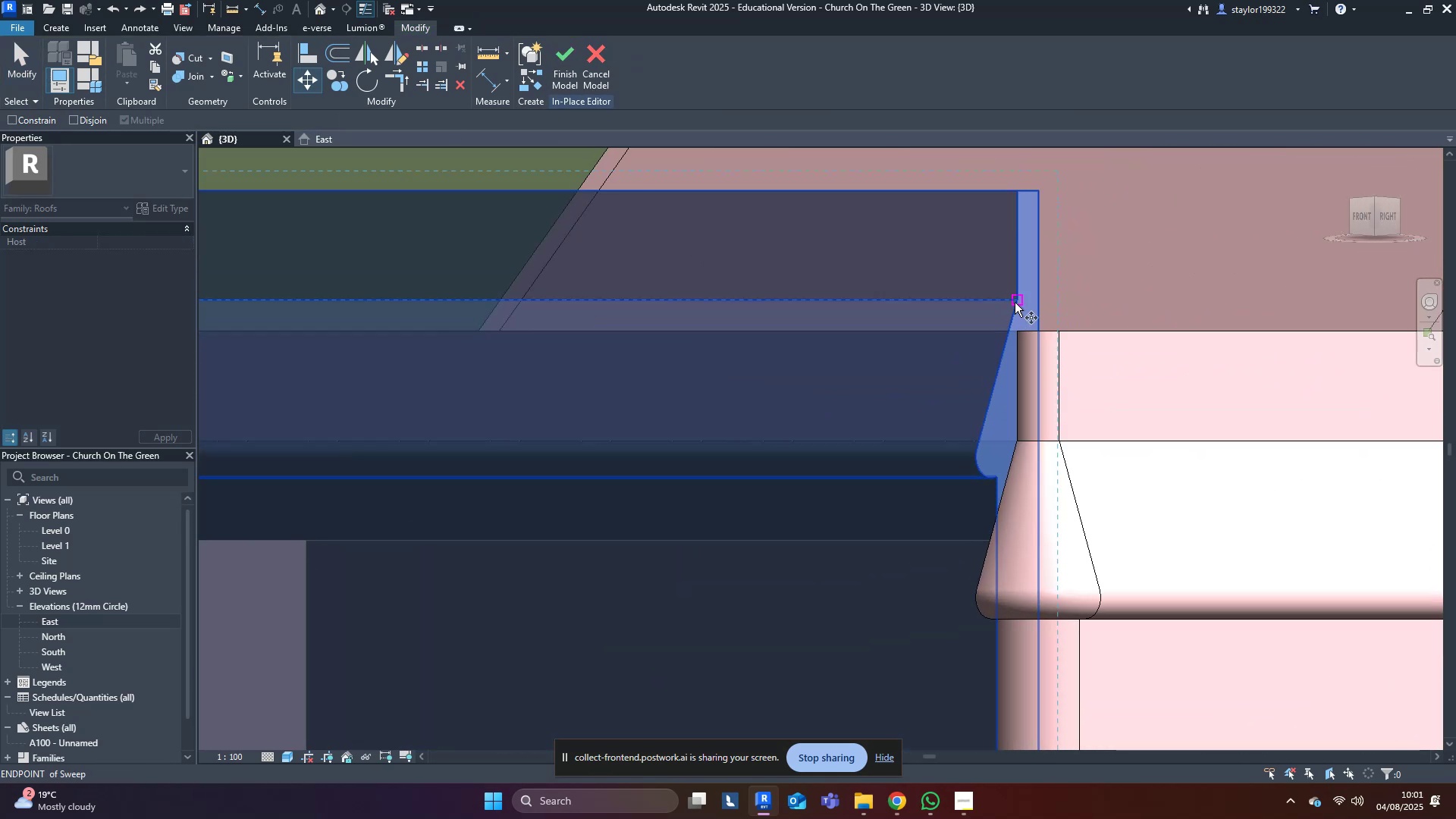 
left_click([1015, 303])
 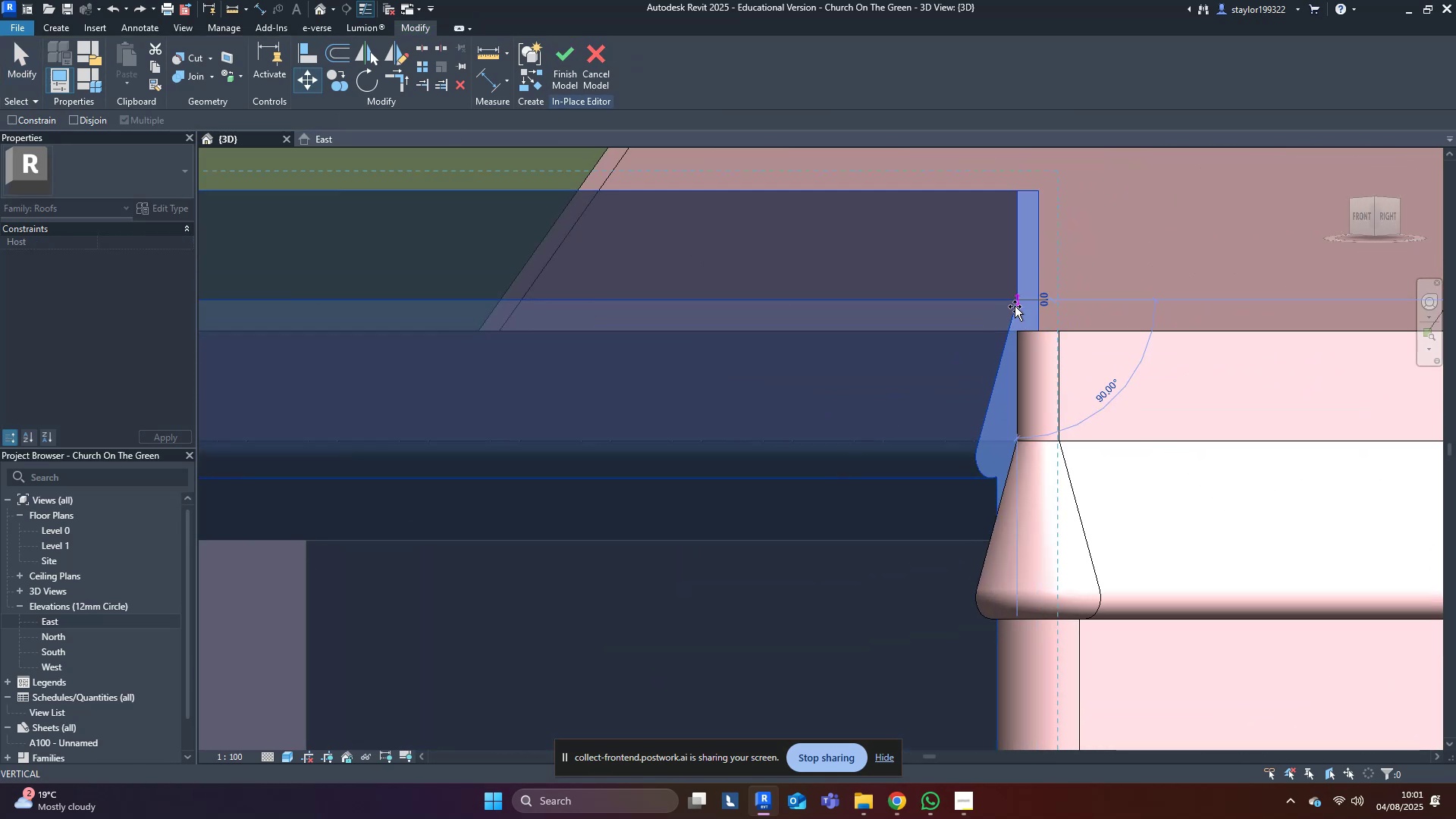 
hold_key(key=ShiftLeft, duration=1.53)
 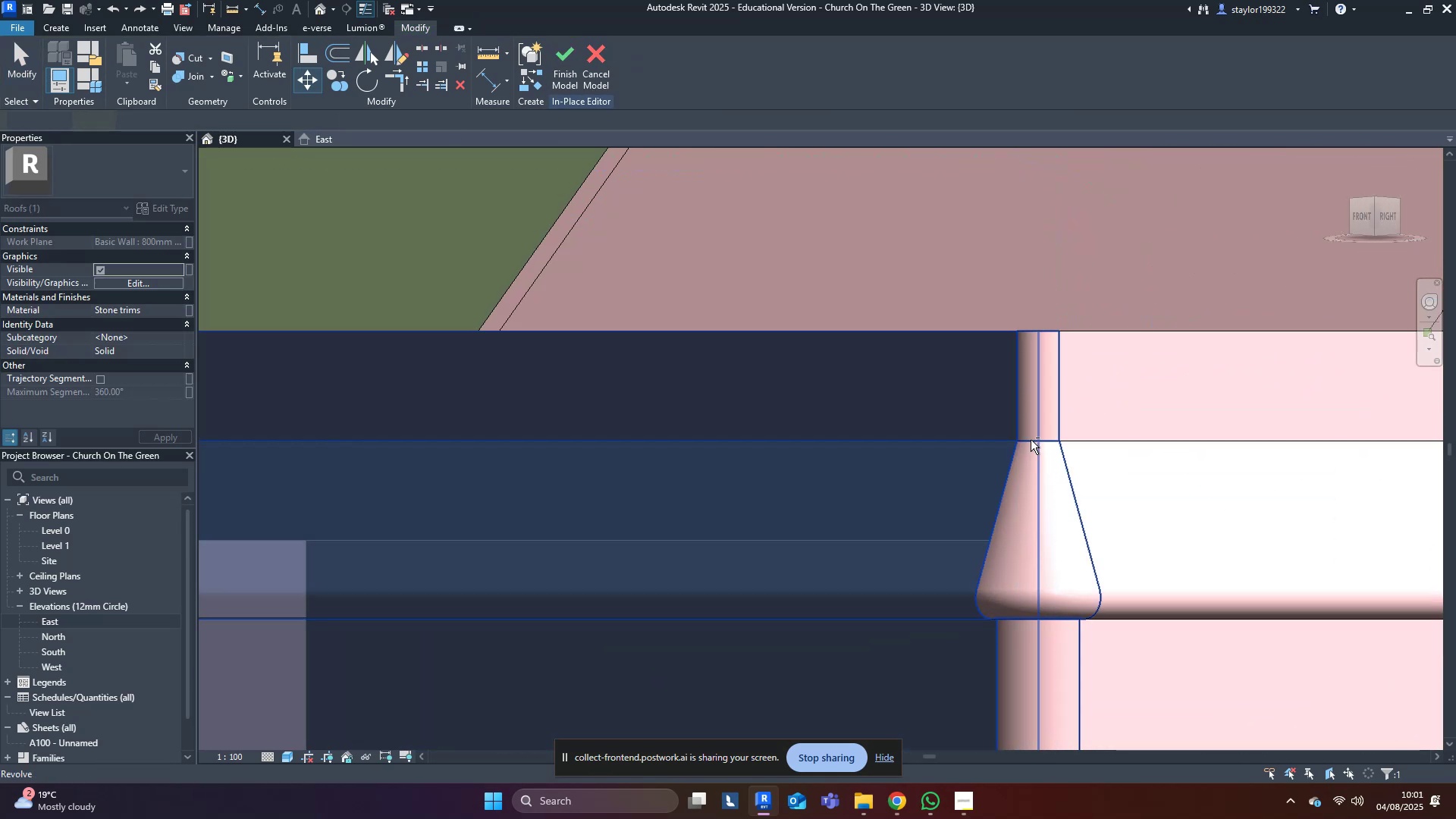 
hold_key(key=ShiftLeft, duration=0.8)
 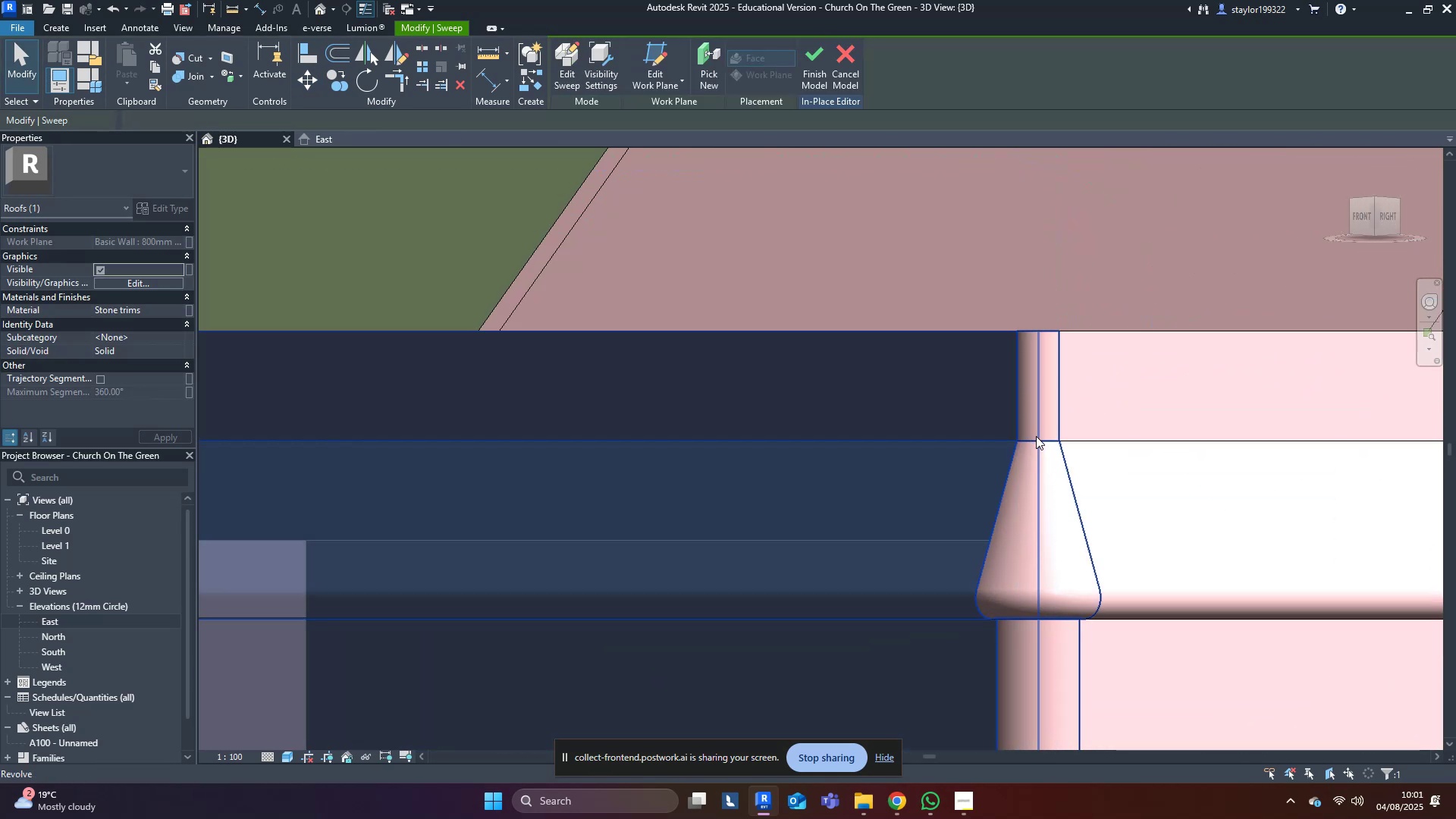 
scroll: coordinate [1035, 443], scroll_direction: down, amount: 23.0
 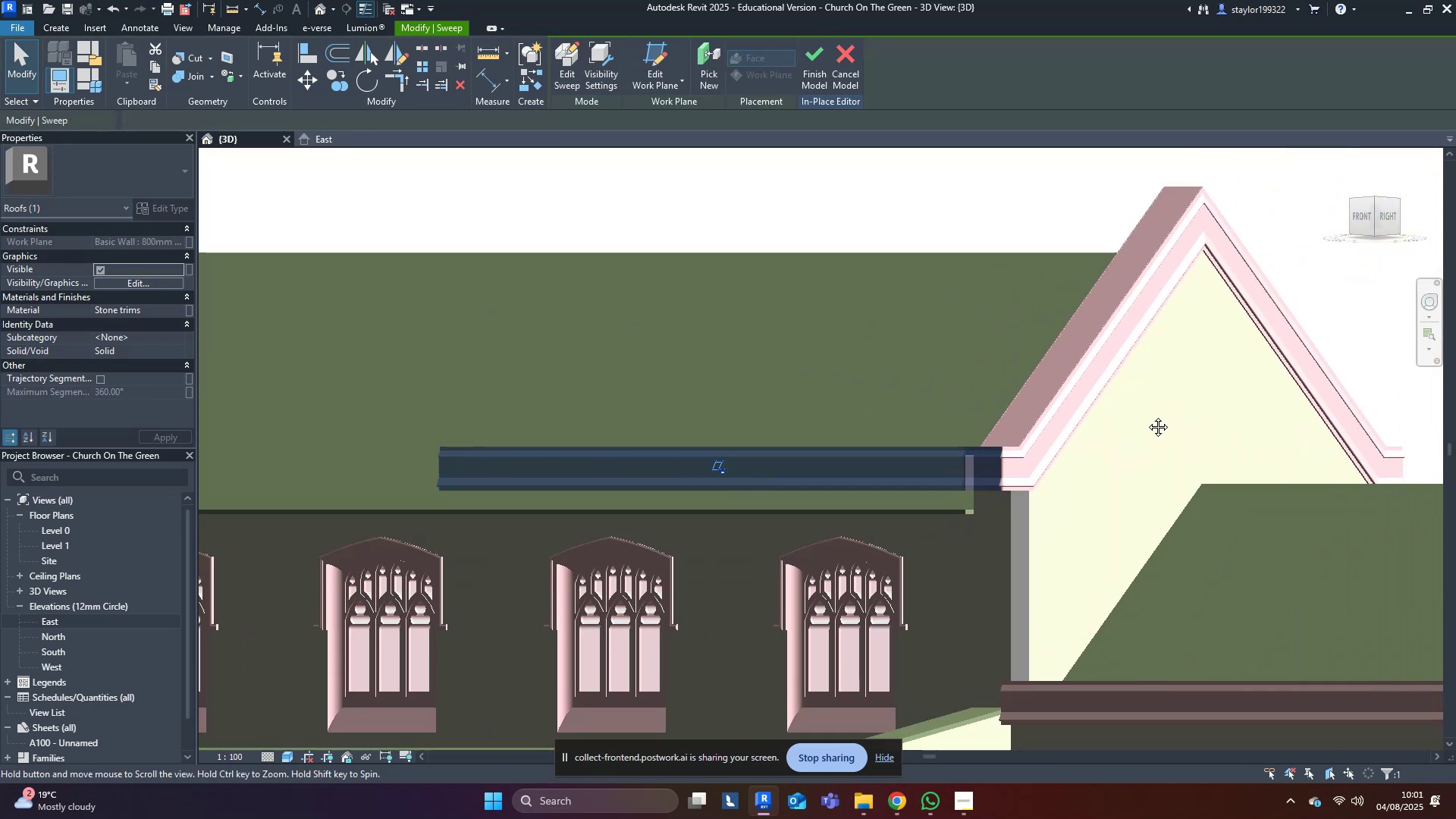 
type(wfsd)
 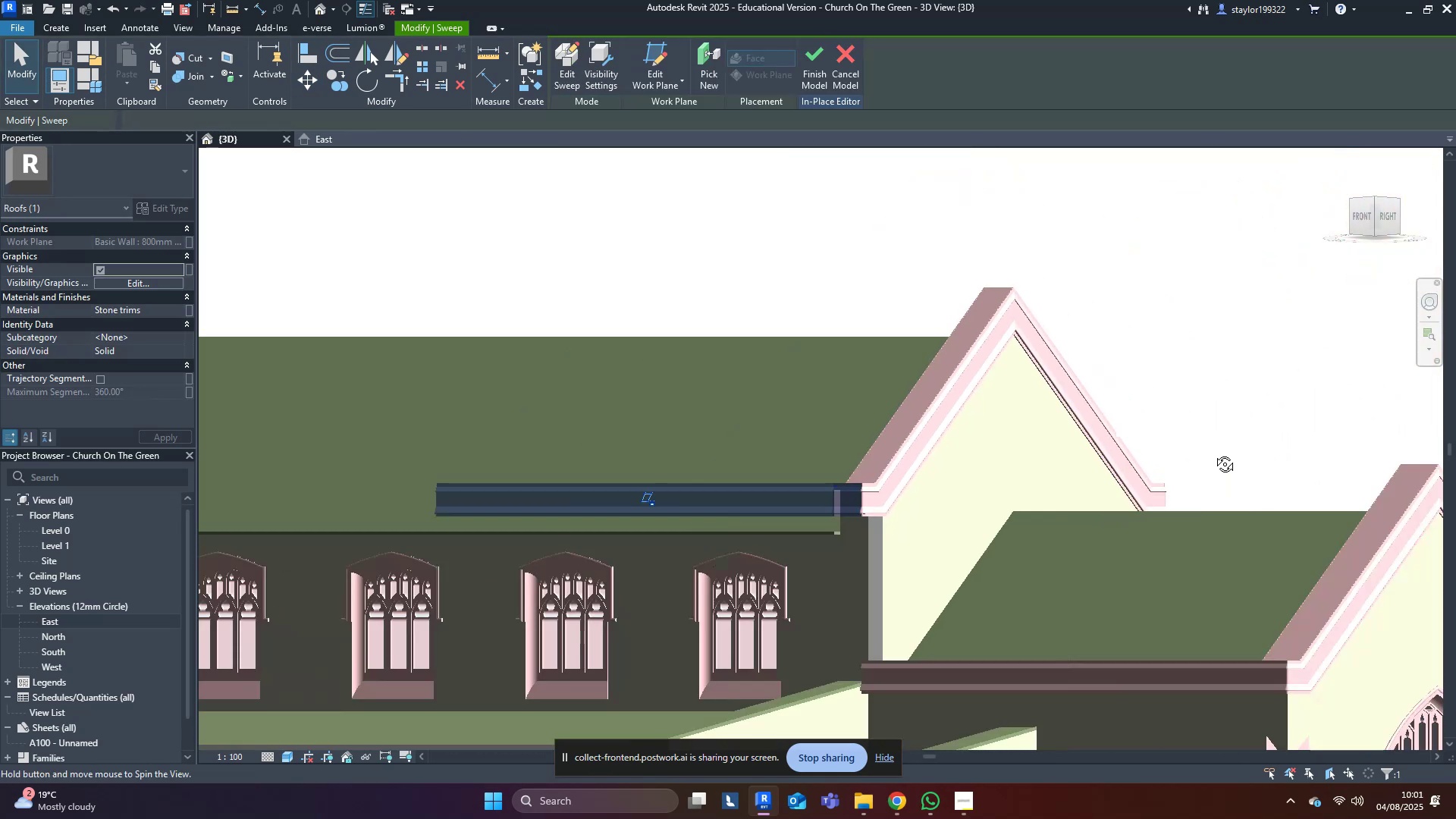 
scroll: coordinate [1106, 510], scroll_direction: down, amount: 2.0
 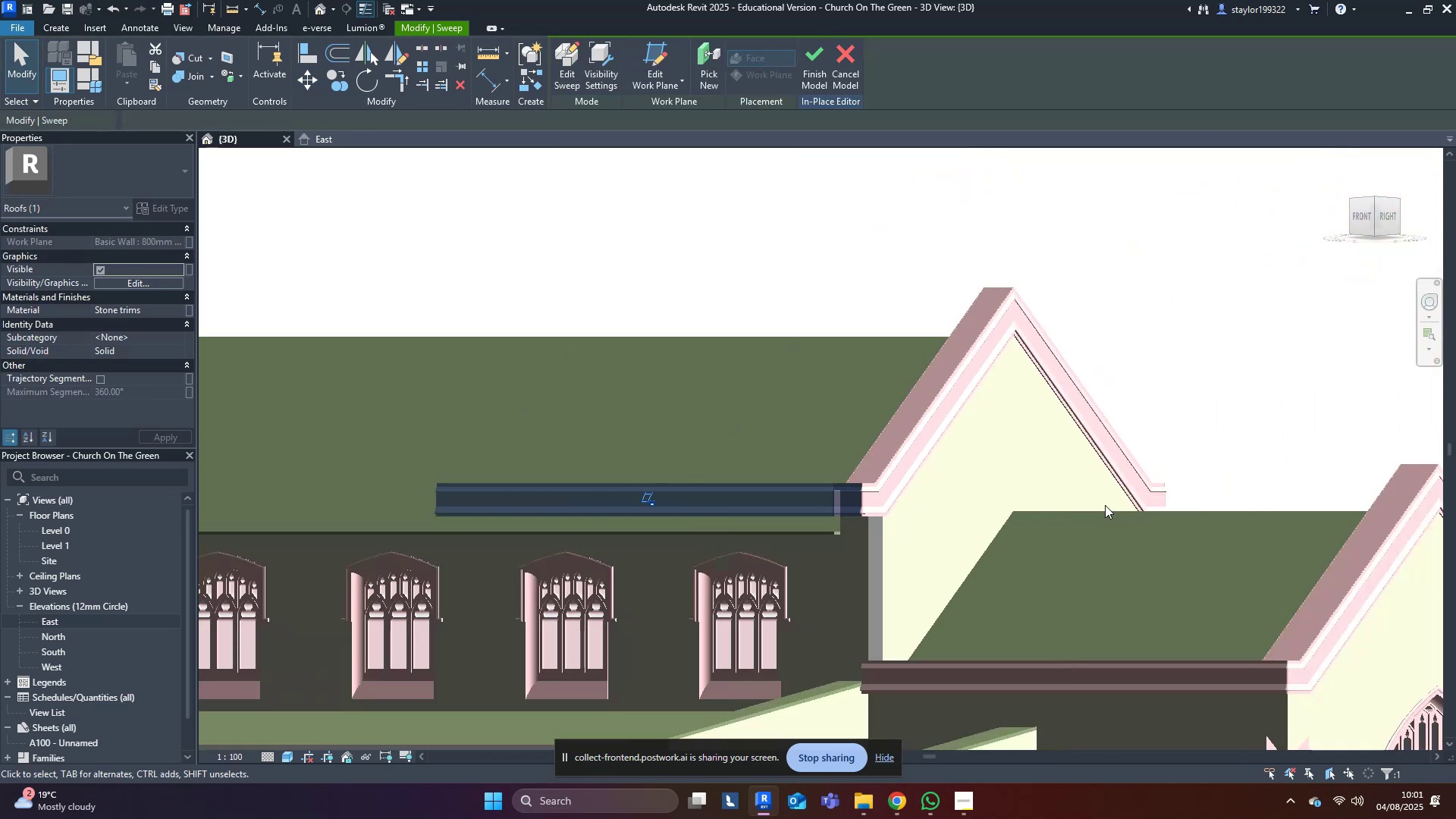 
hold_key(key=ShiftLeft, duration=0.65)
 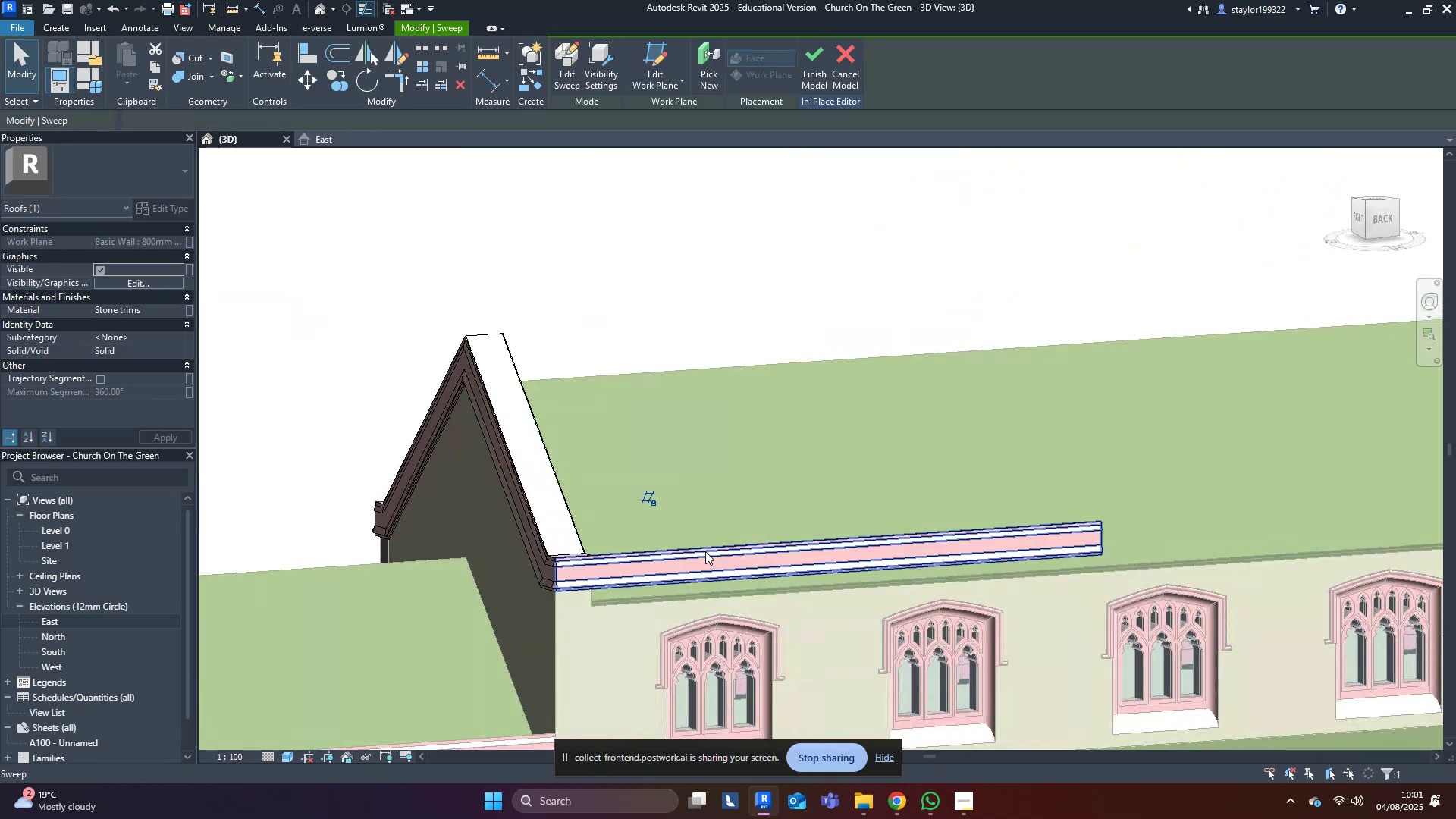 
scroll: coordinate [662, 581], scroll_direction: none, amount: 0.0
 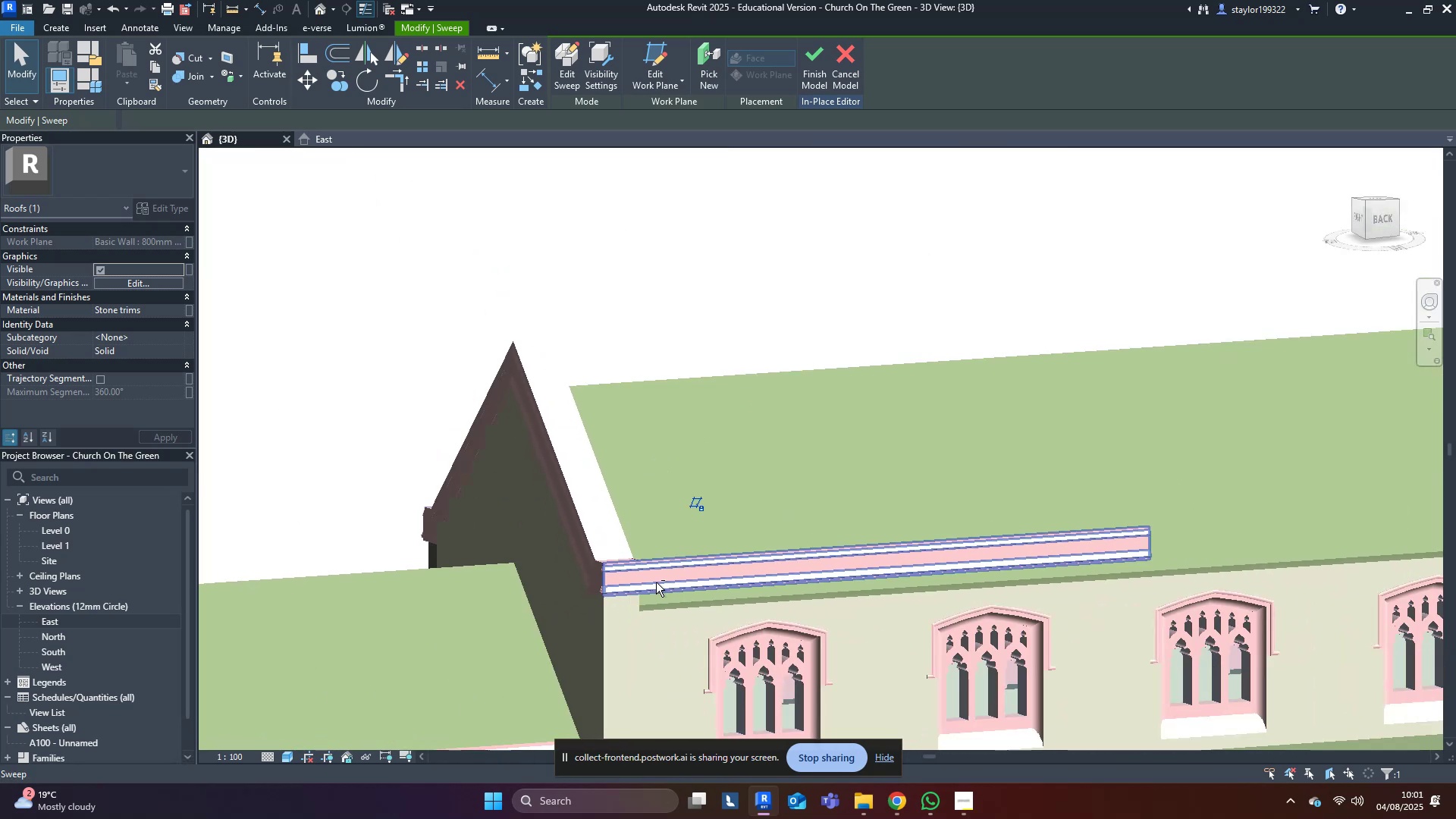 
hold_key(key=ShiftLeft, duration=0.45)
 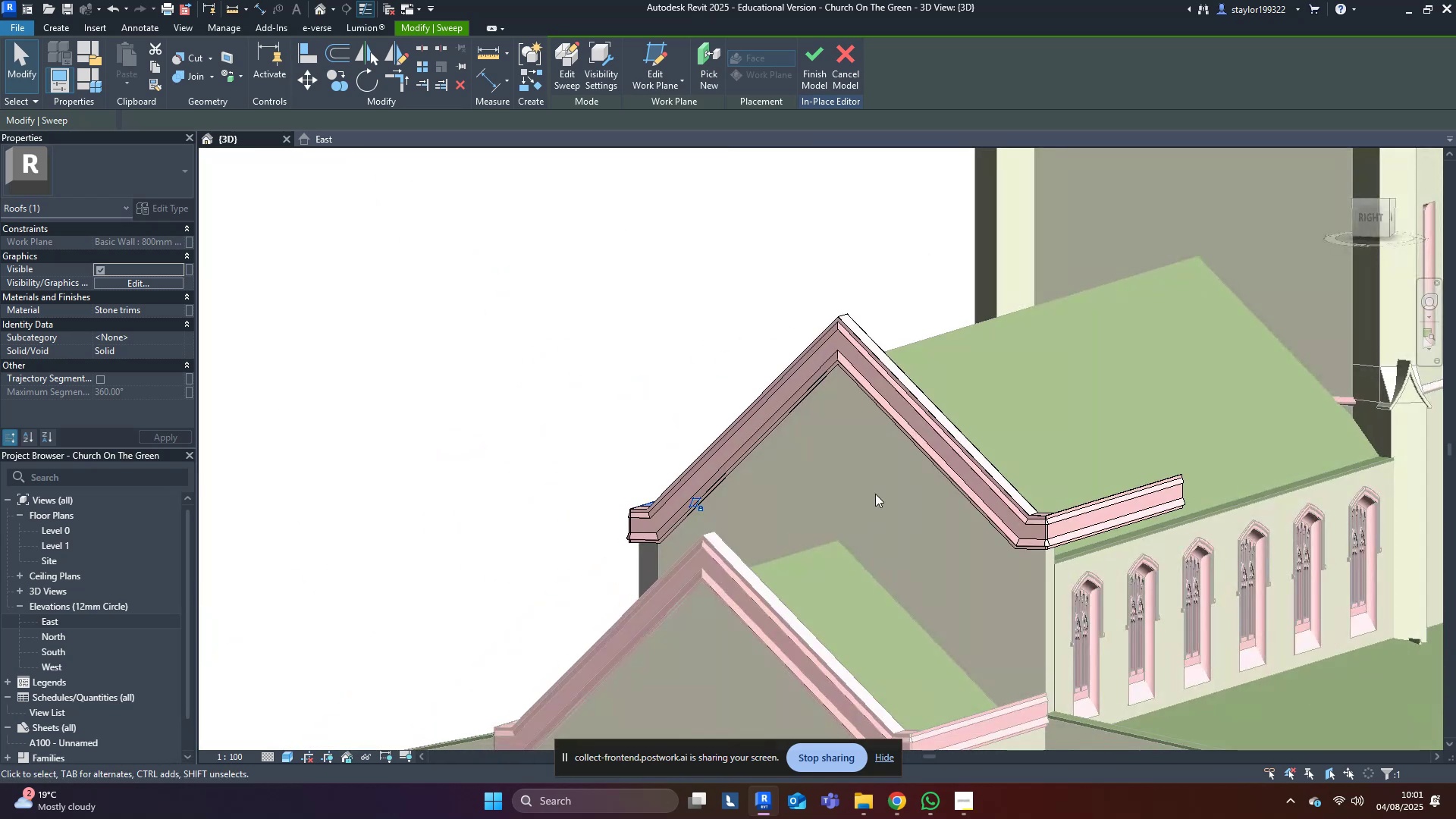 
hold_key(key=ShiftLeft, duration=0.87)
 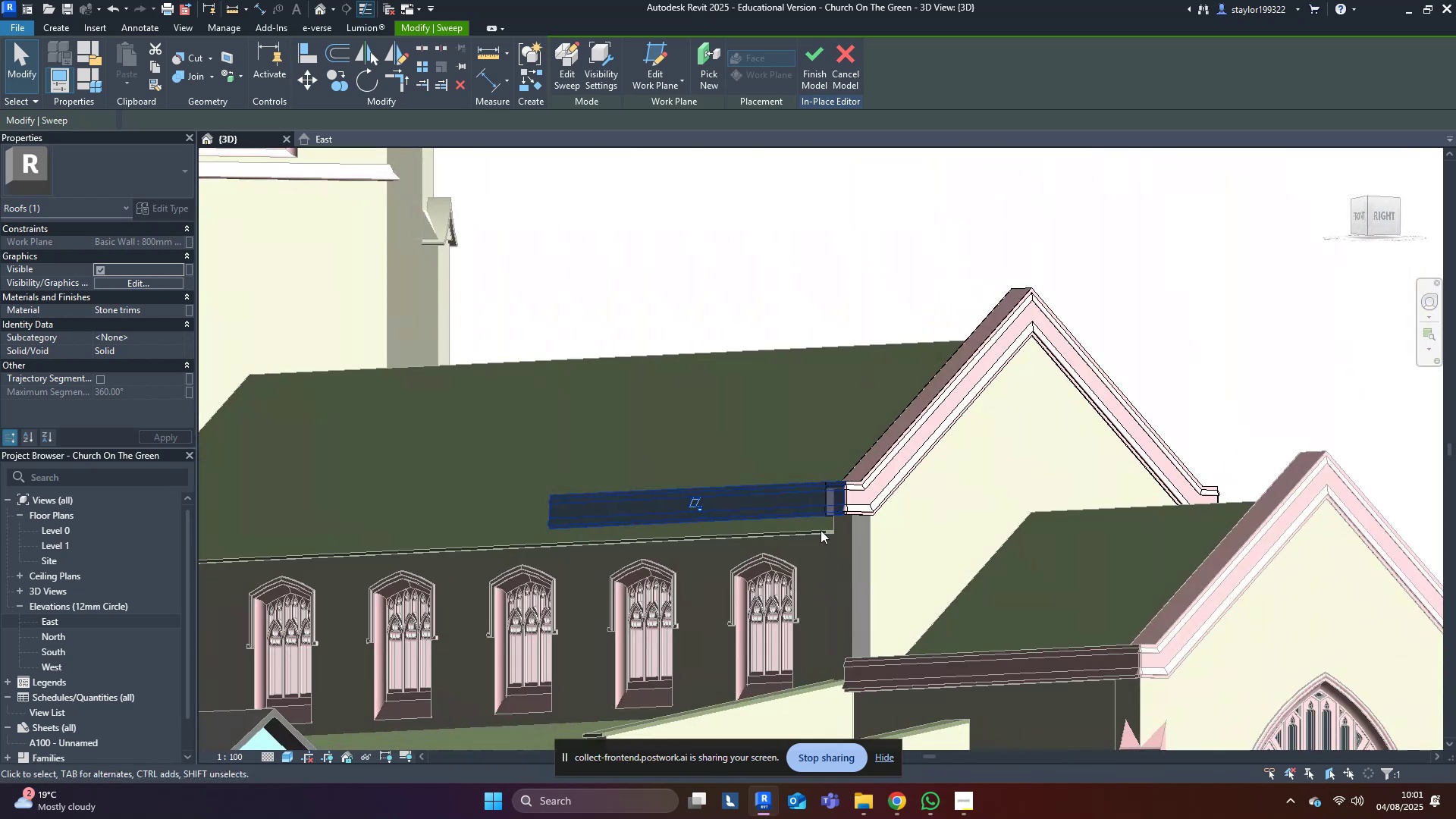 
hold_key(key=ShiftLeft, duration=0.99)
 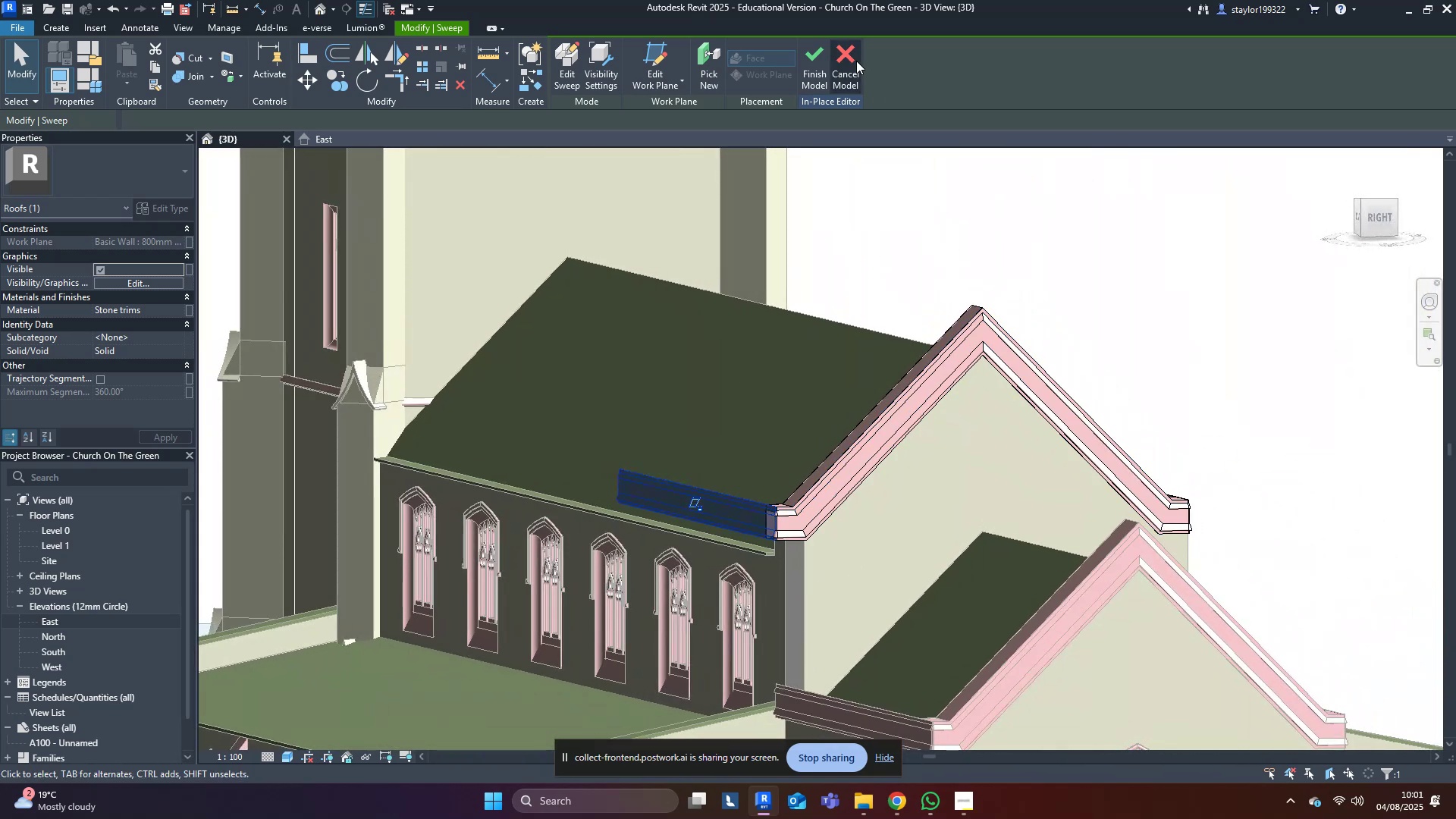 
left_click([814, 65])
 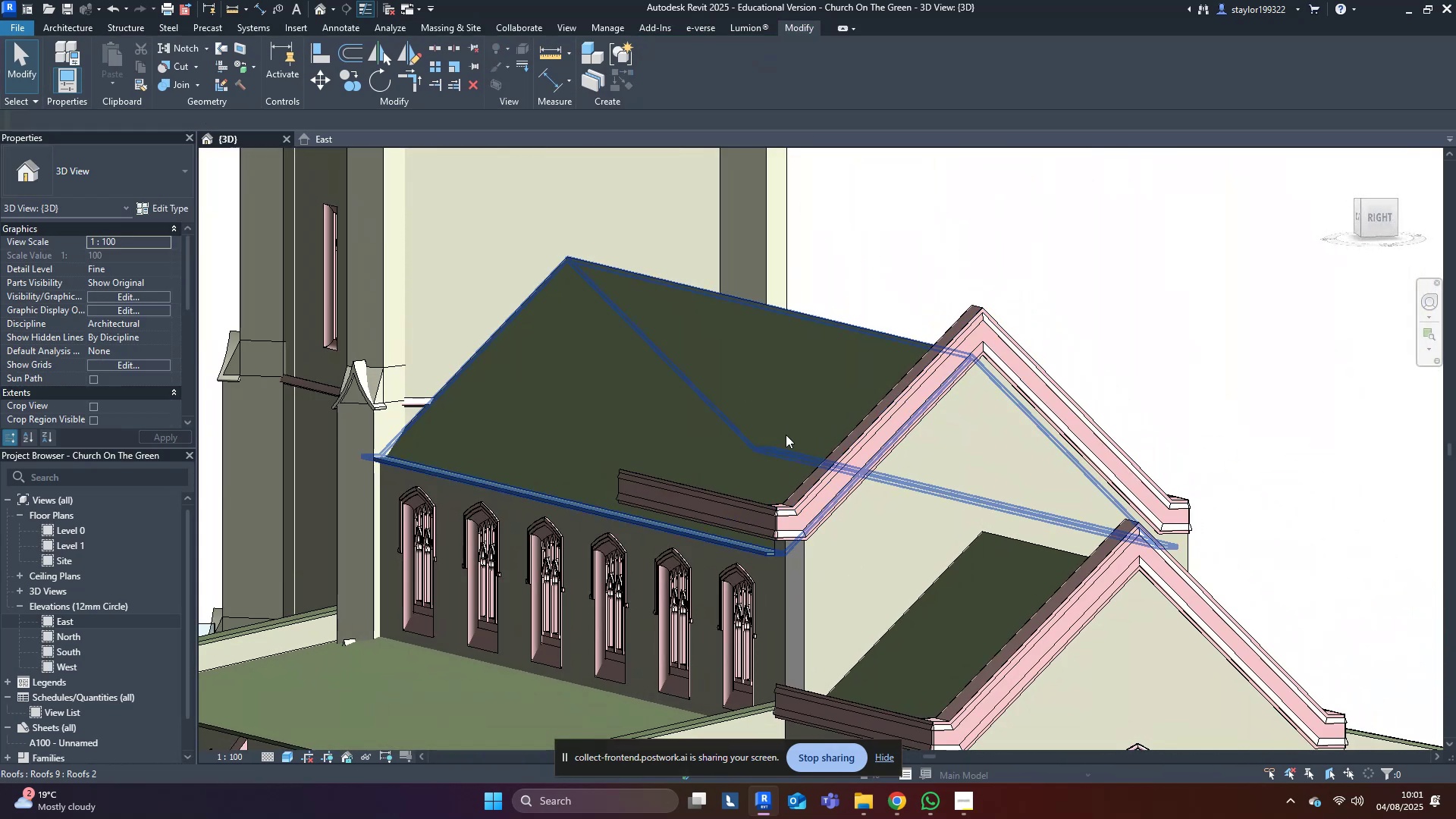 
middle_click([786, 435])
 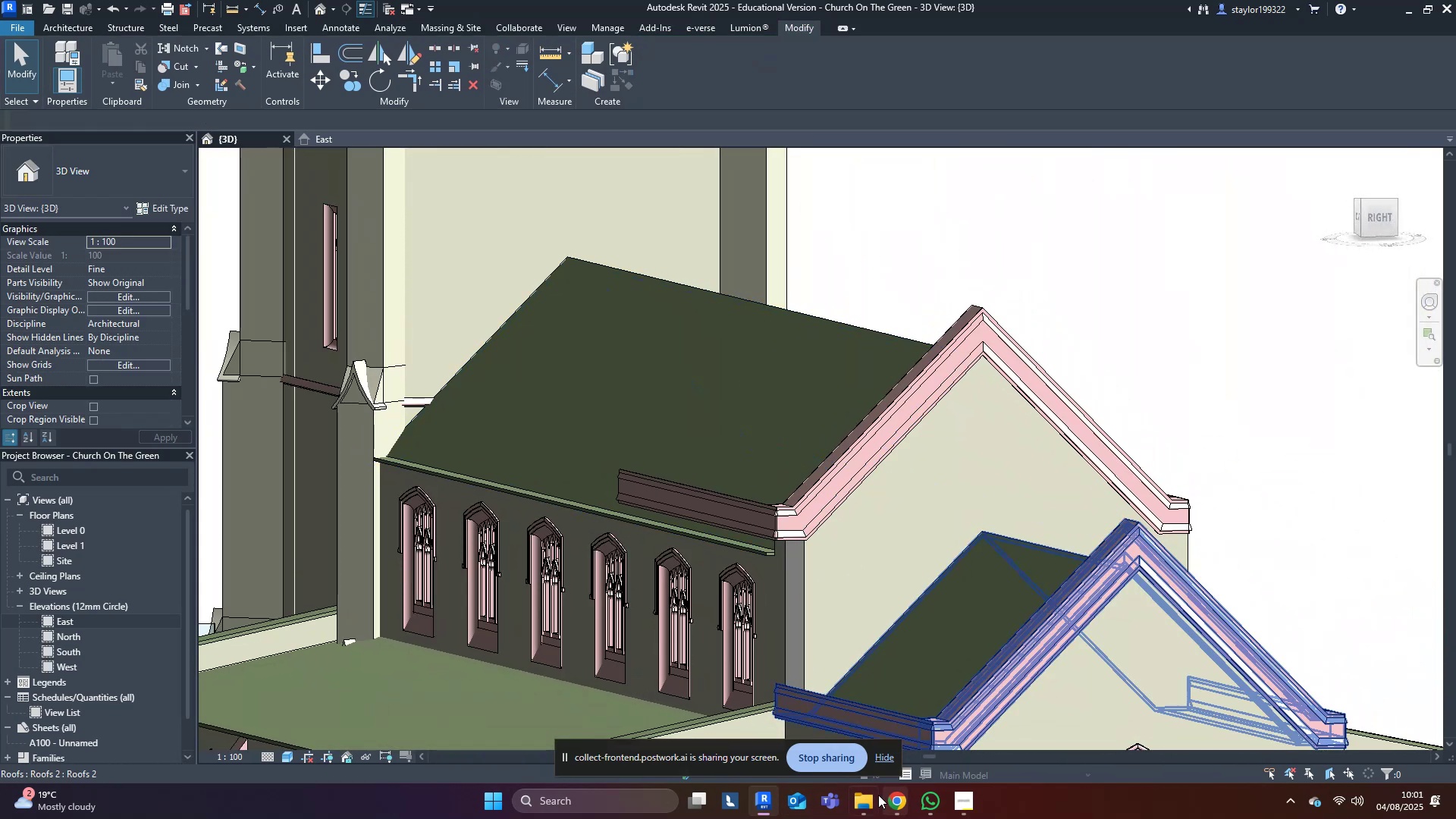 
left_click([861, 804])
 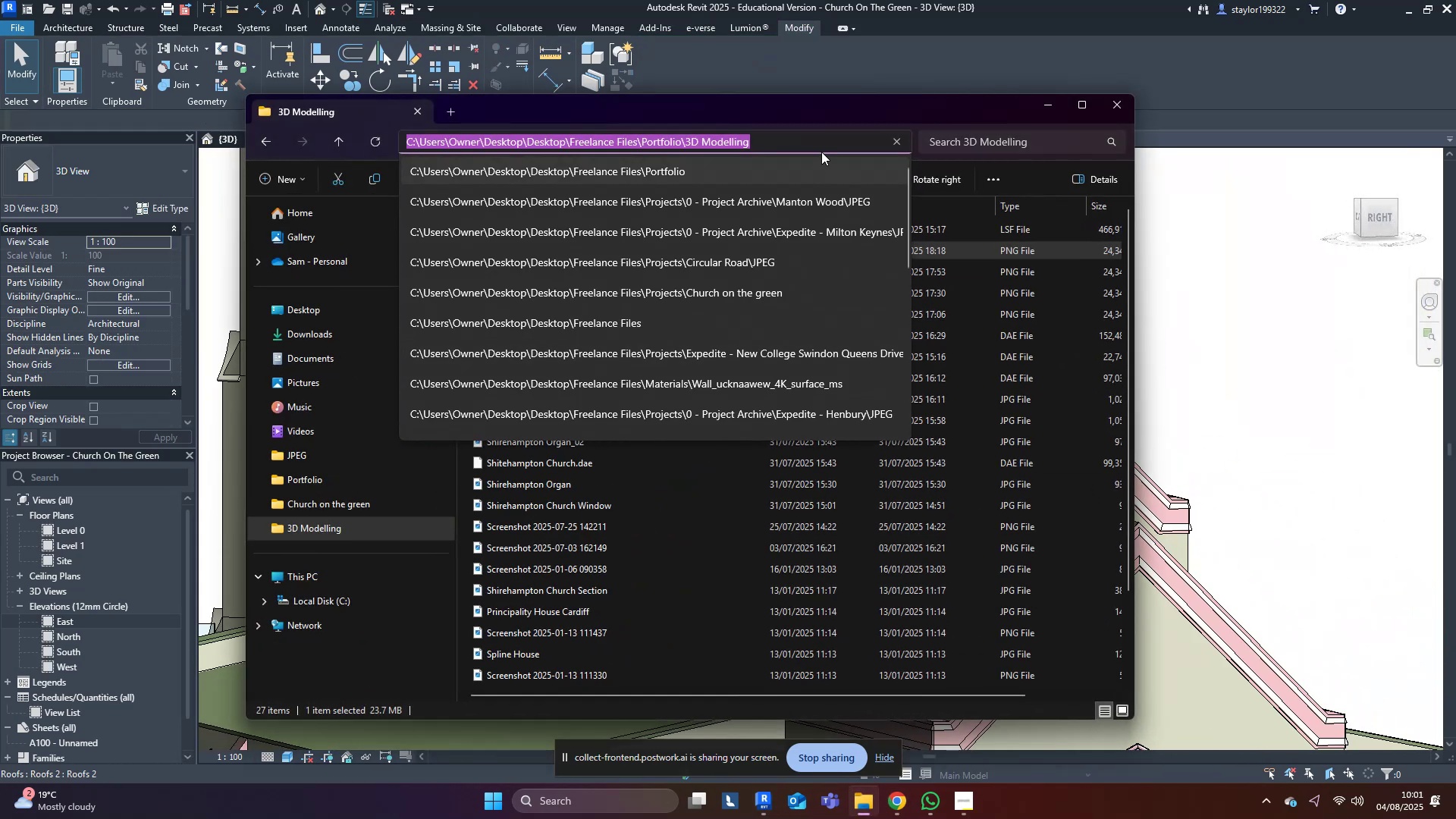 
left_click_drag(start_coordinate=[811, 111], to_coordinate=[728, 133])
 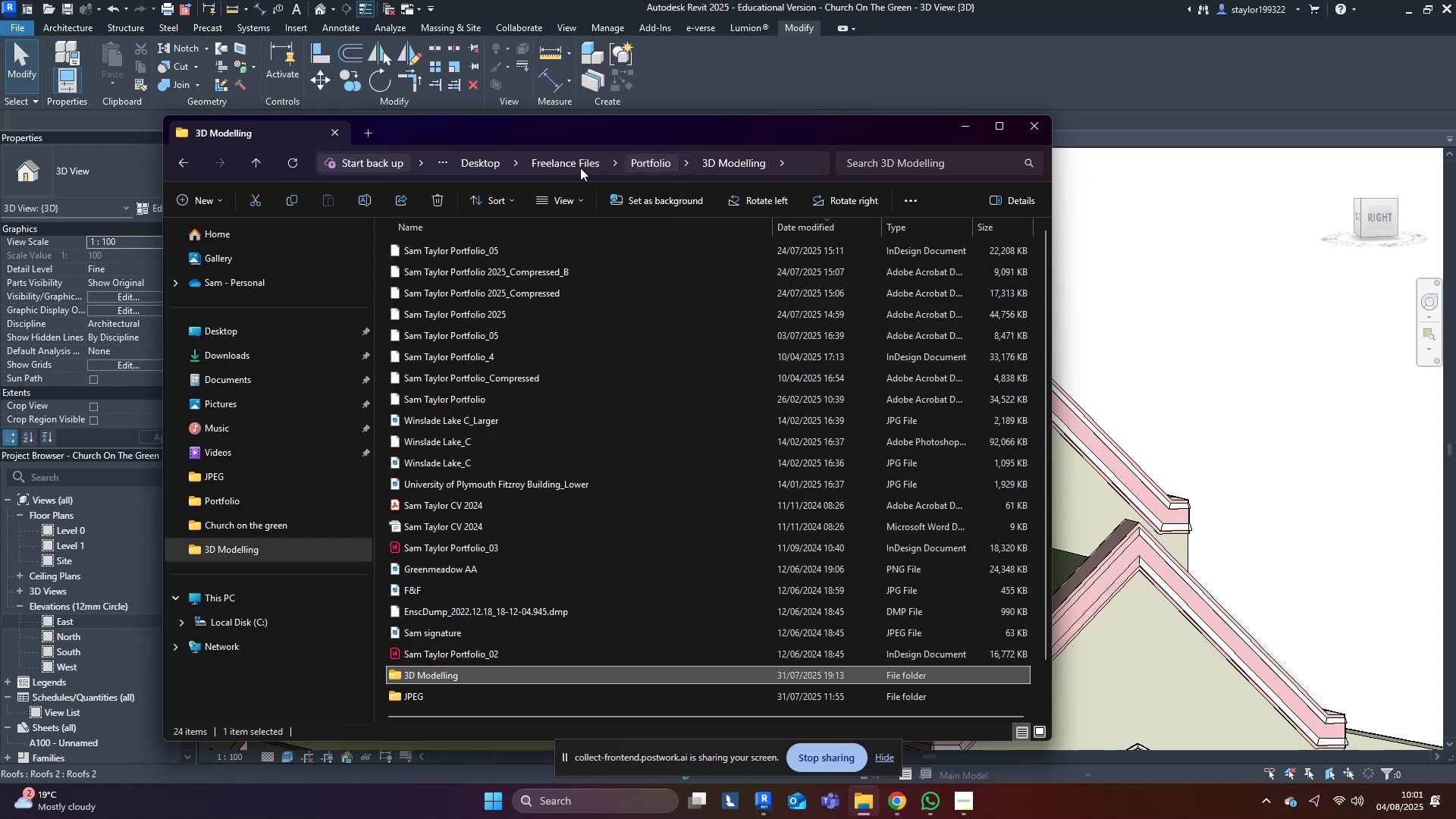 
double_click([575, 168])
 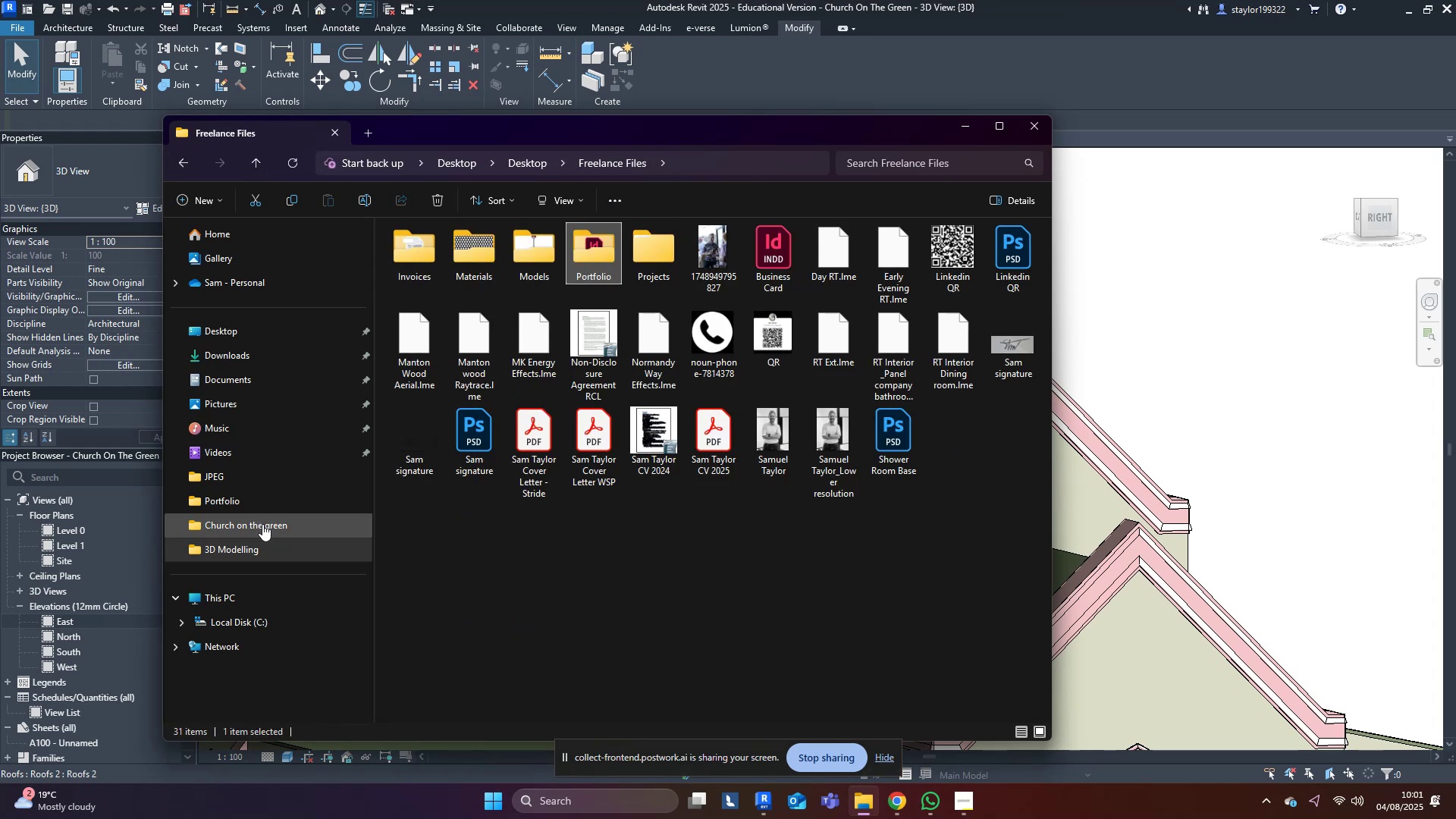 
left_click([262, 524])
 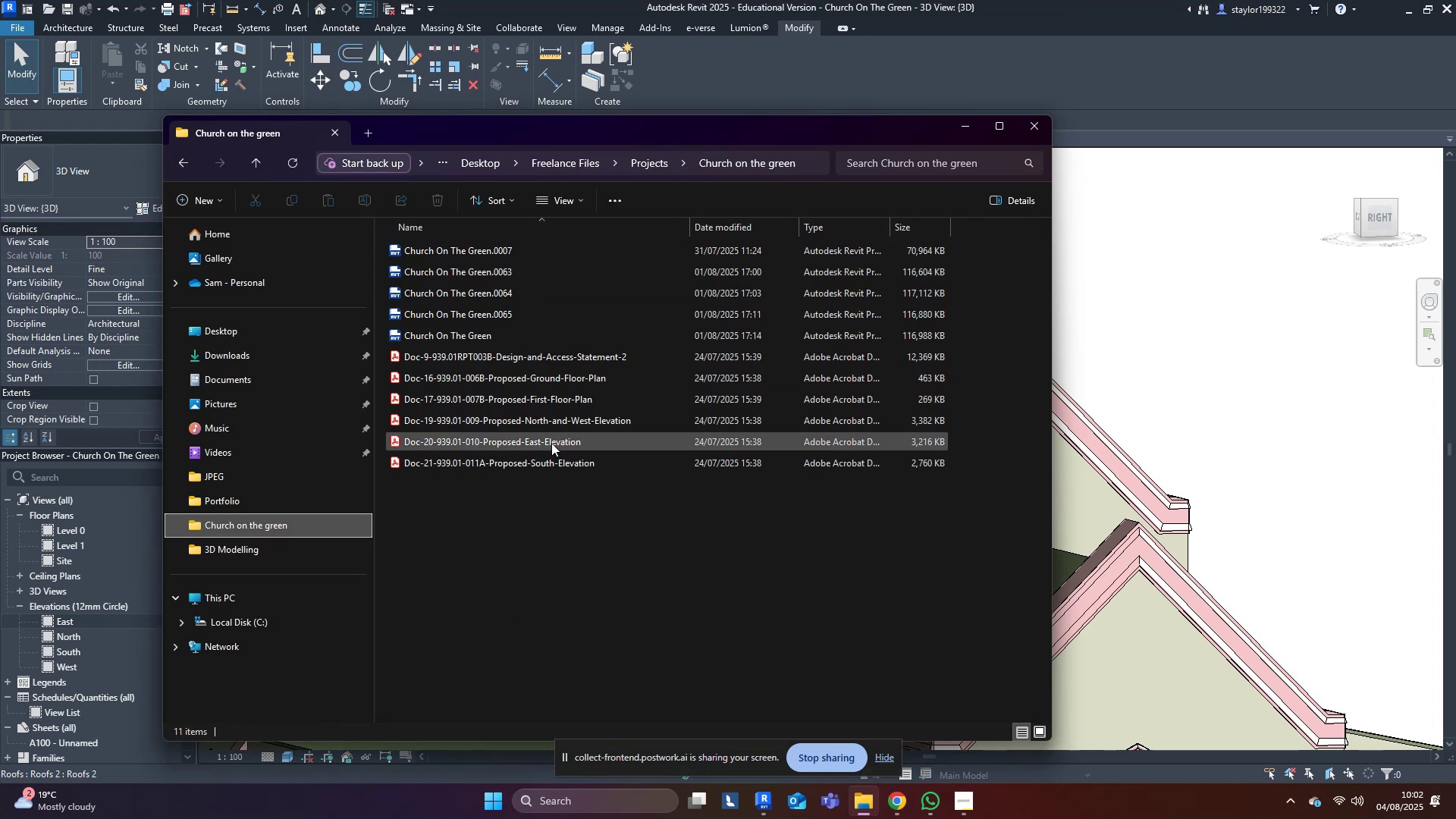 
double_click([551, 443])
 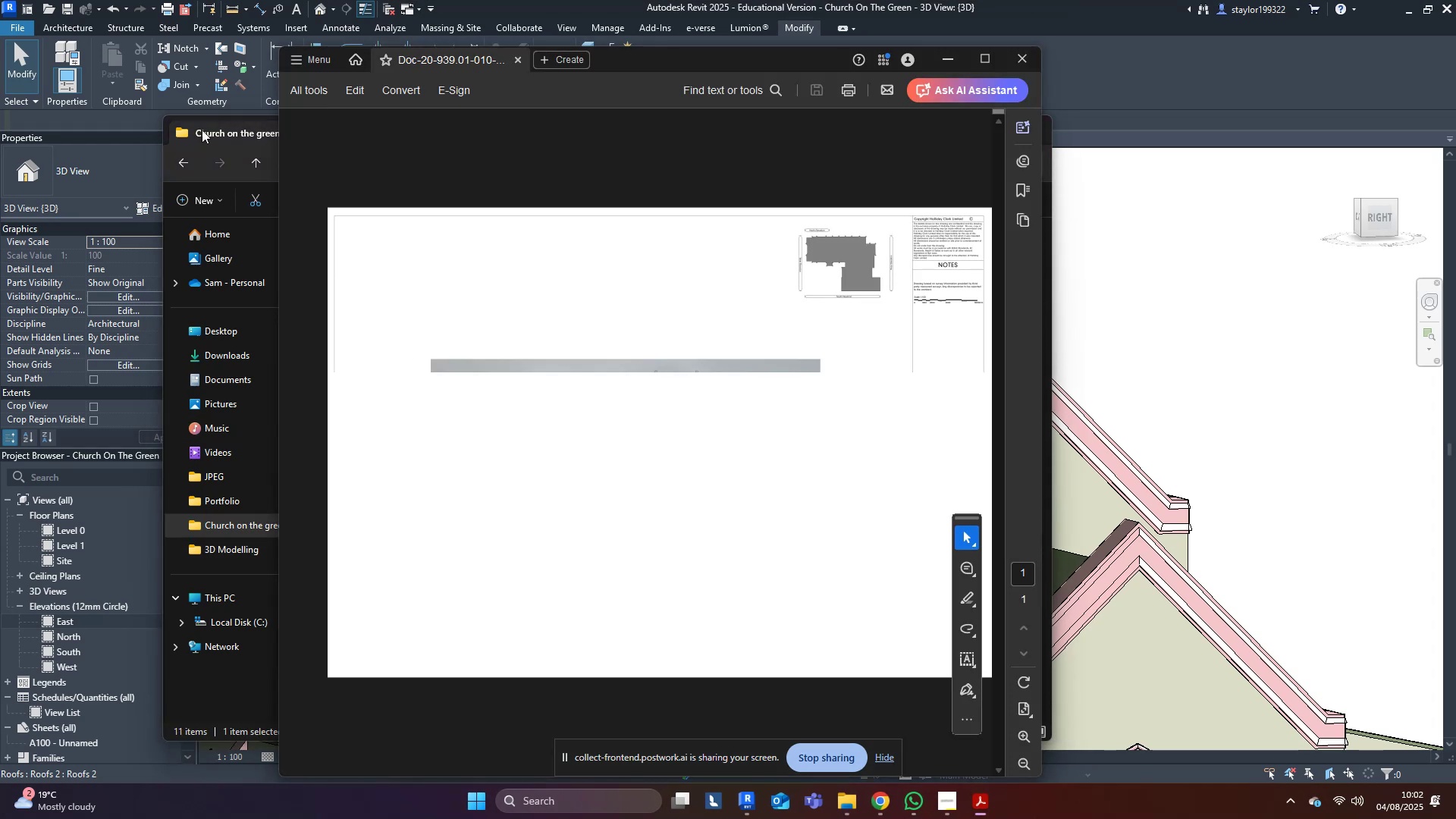 
left_click([202, 121])
 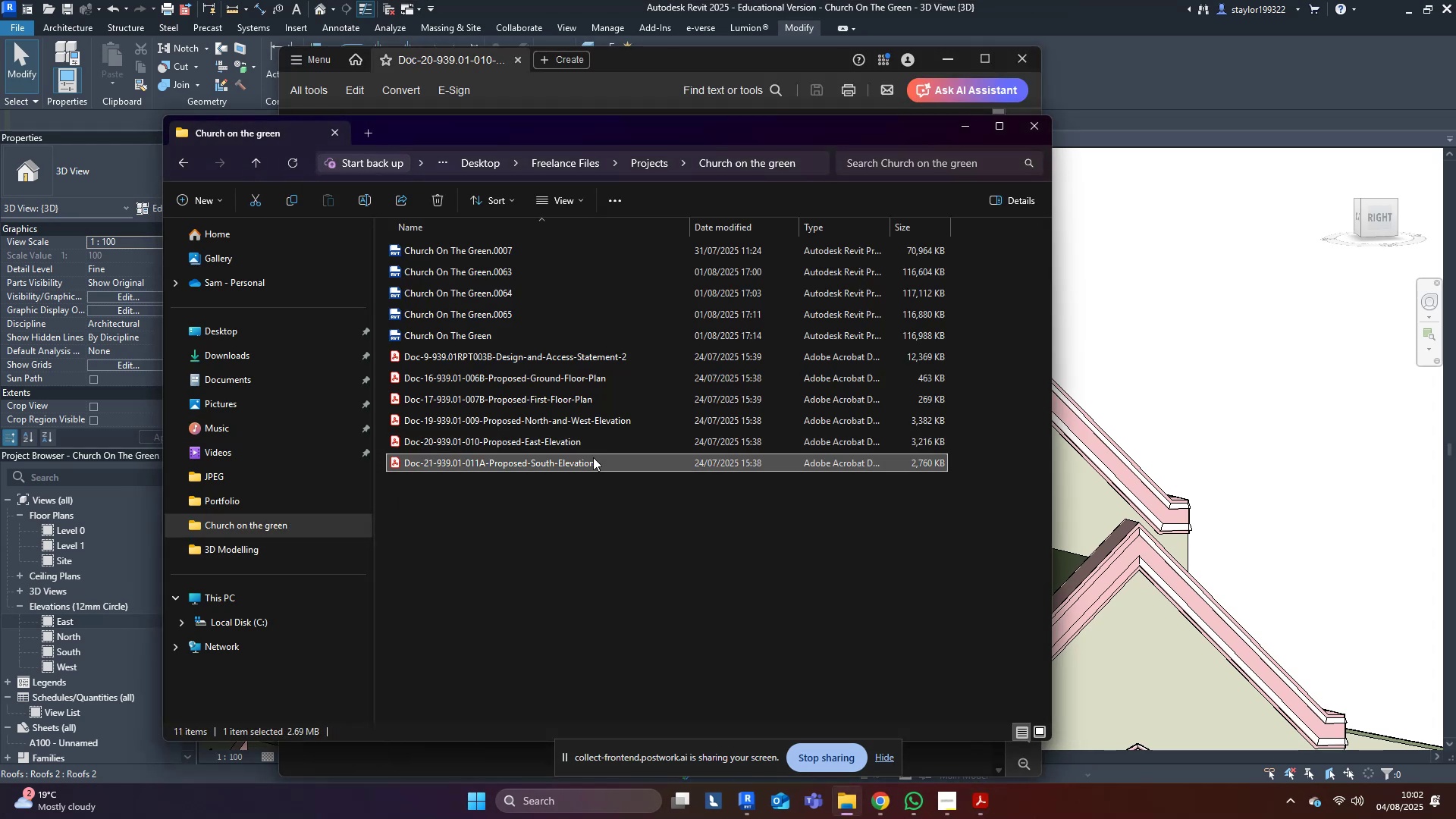 
double_click([593, 457])
 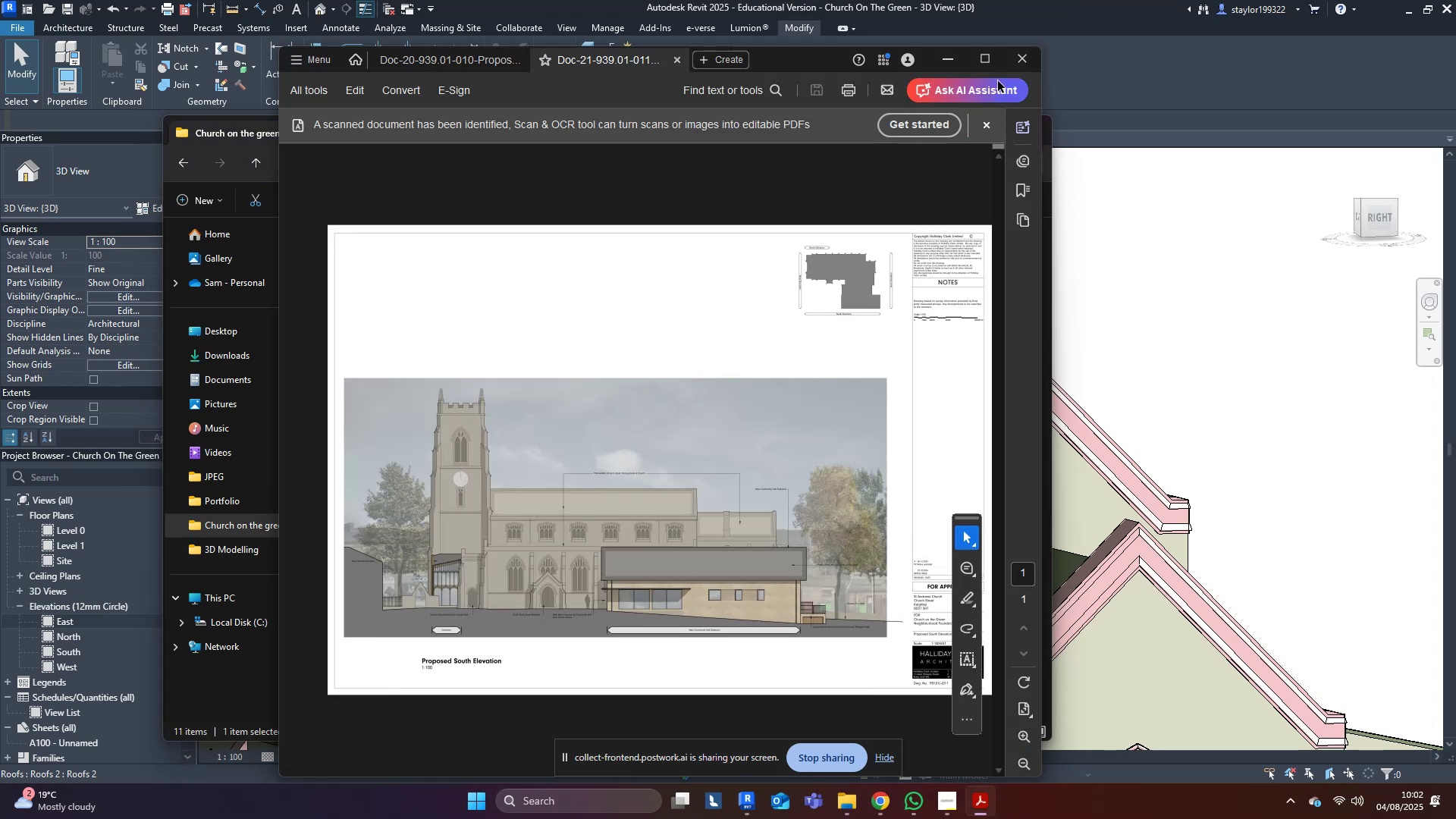 
left_click([988, 63])
 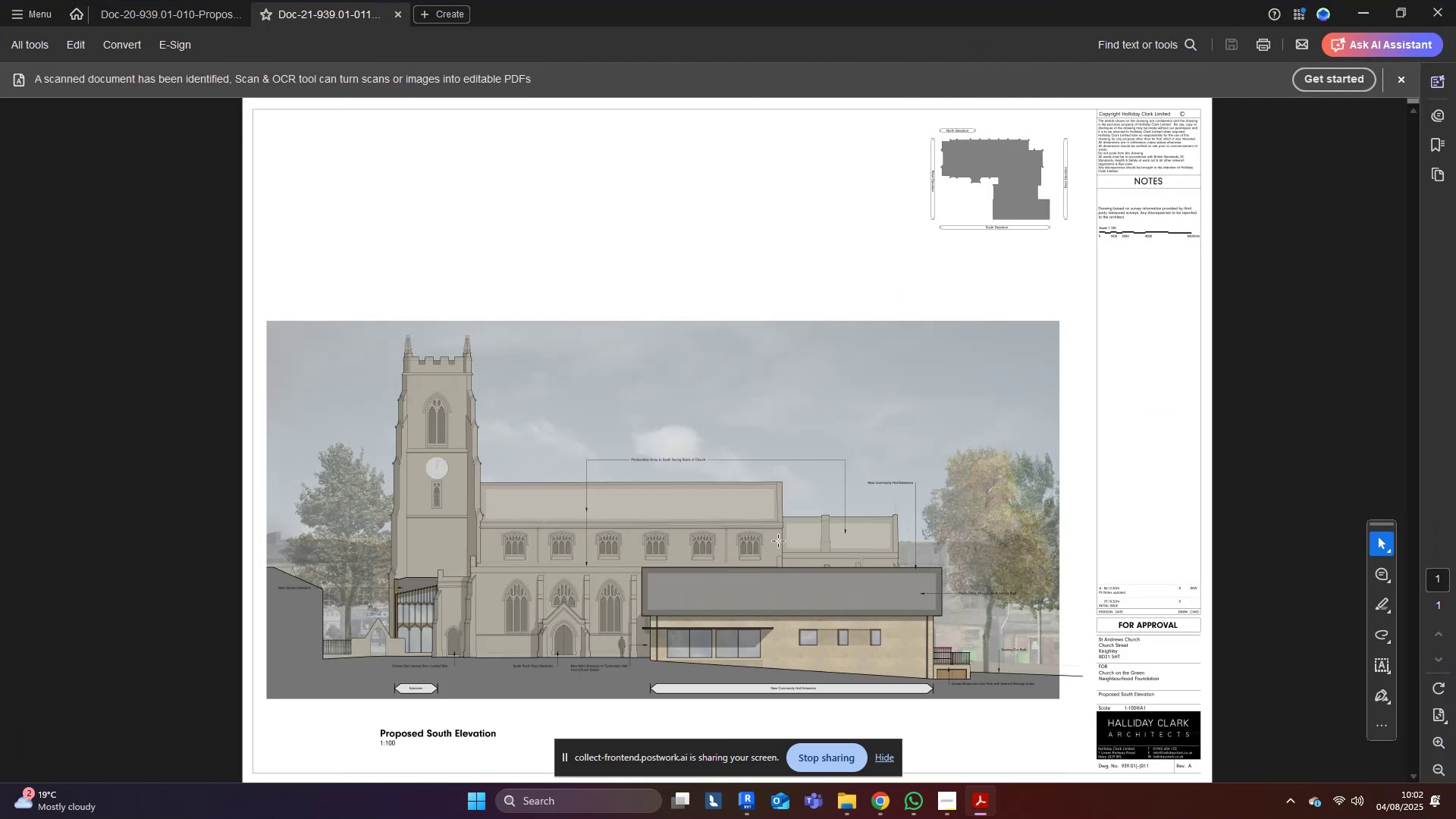 
scroll: coordinate [785, 526], scroll_direction: up, amount: 1.0
 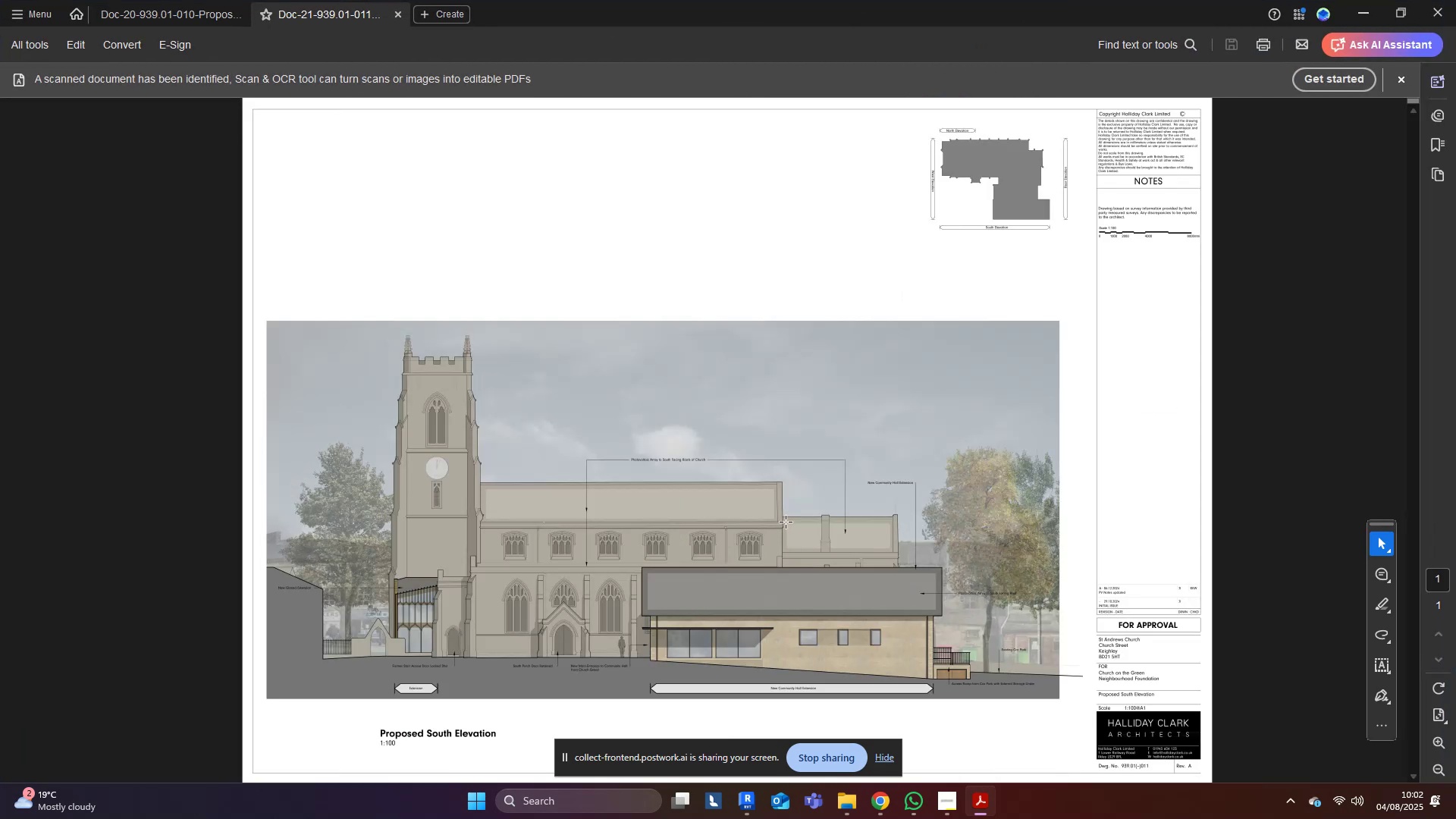 
hold_key(key=ControlLeft, duration=1.53)
scroll: coordinate [783, 524], scroll_direction: up, amount: 4.0
 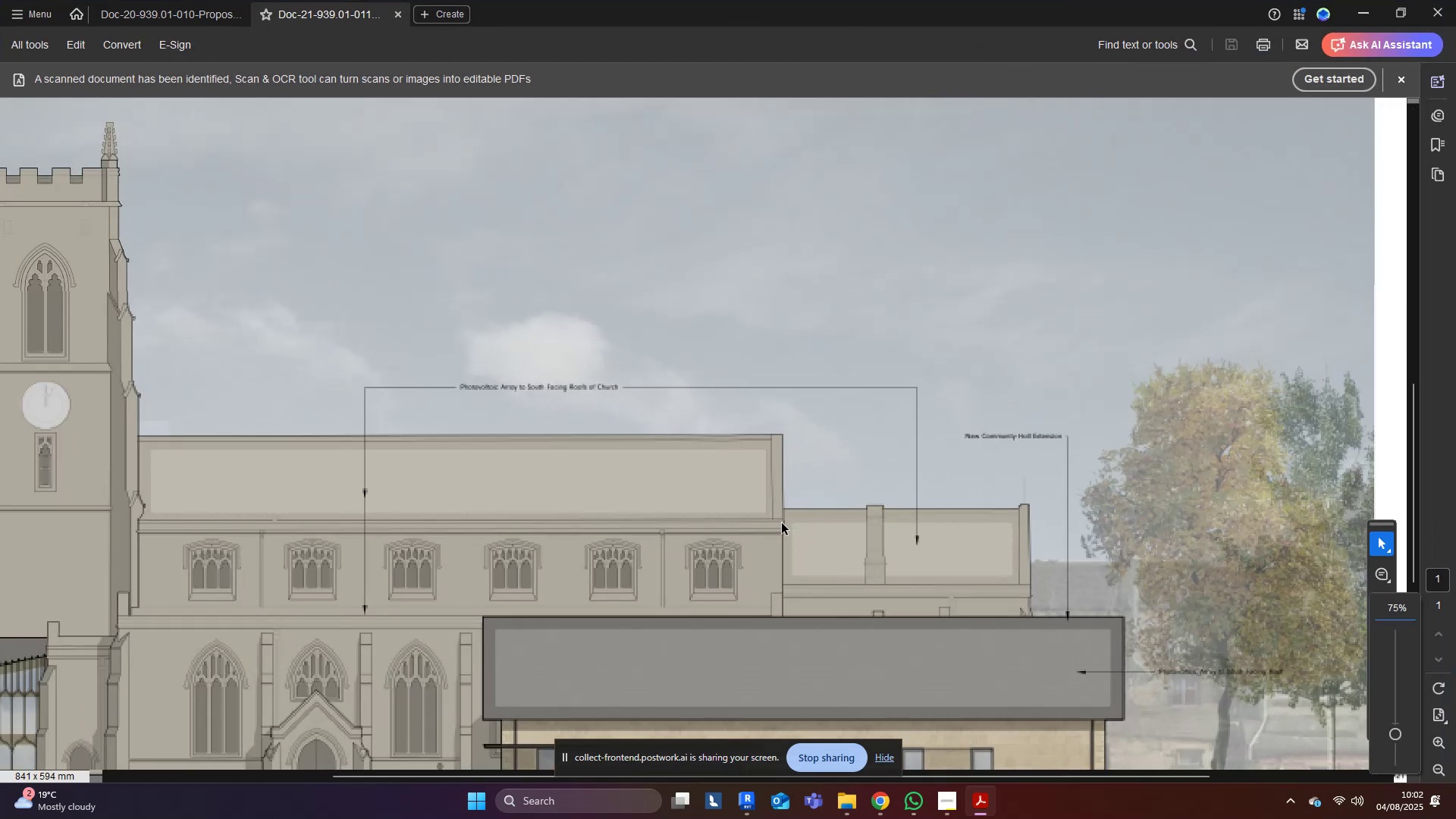 
hold_key(key=ControlLeft, duration=0.61)
scroll: coordinate [807, 550], scroll_direction: up, amount: 1.0
 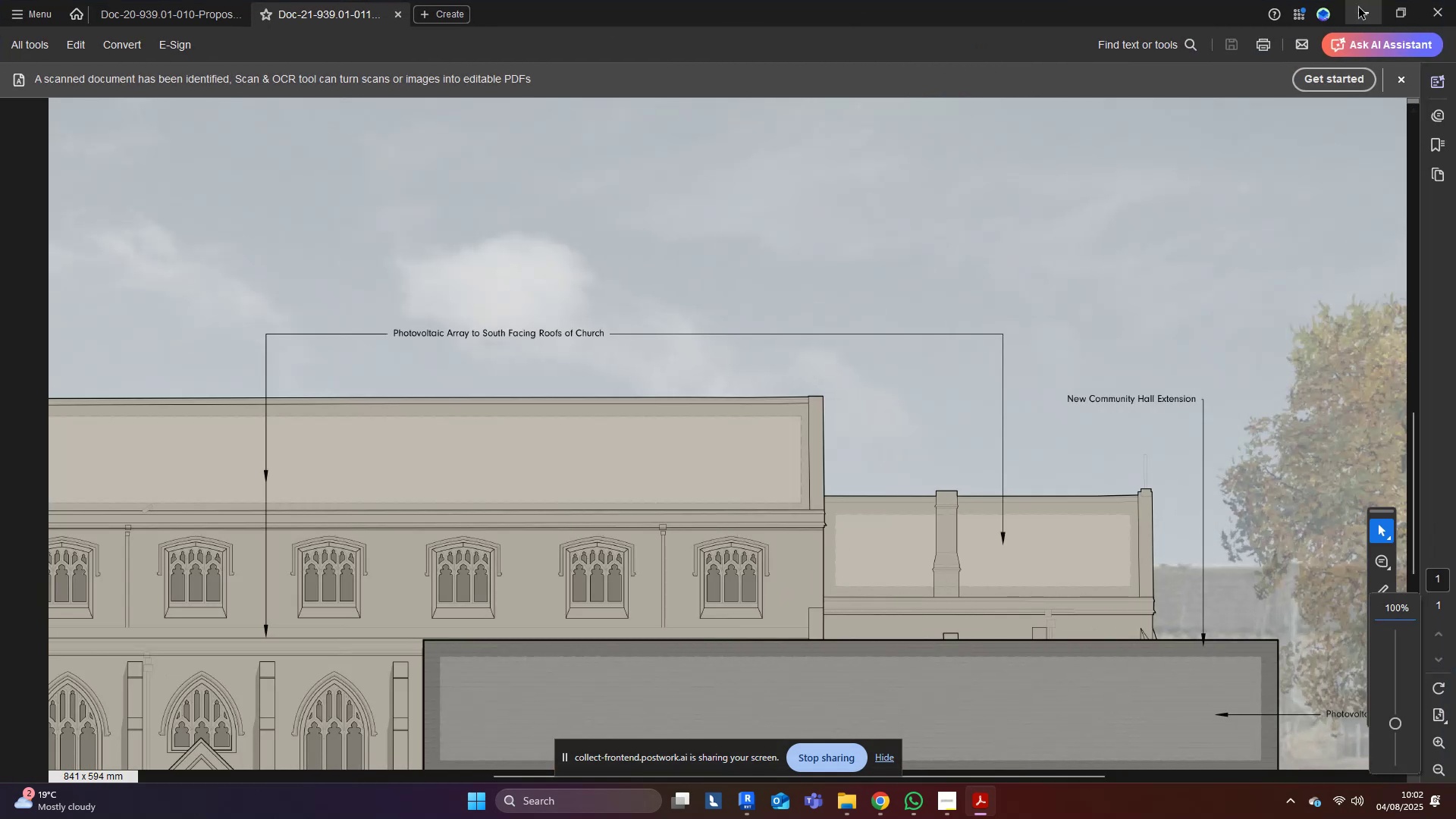 
left_click([1361, 9])
 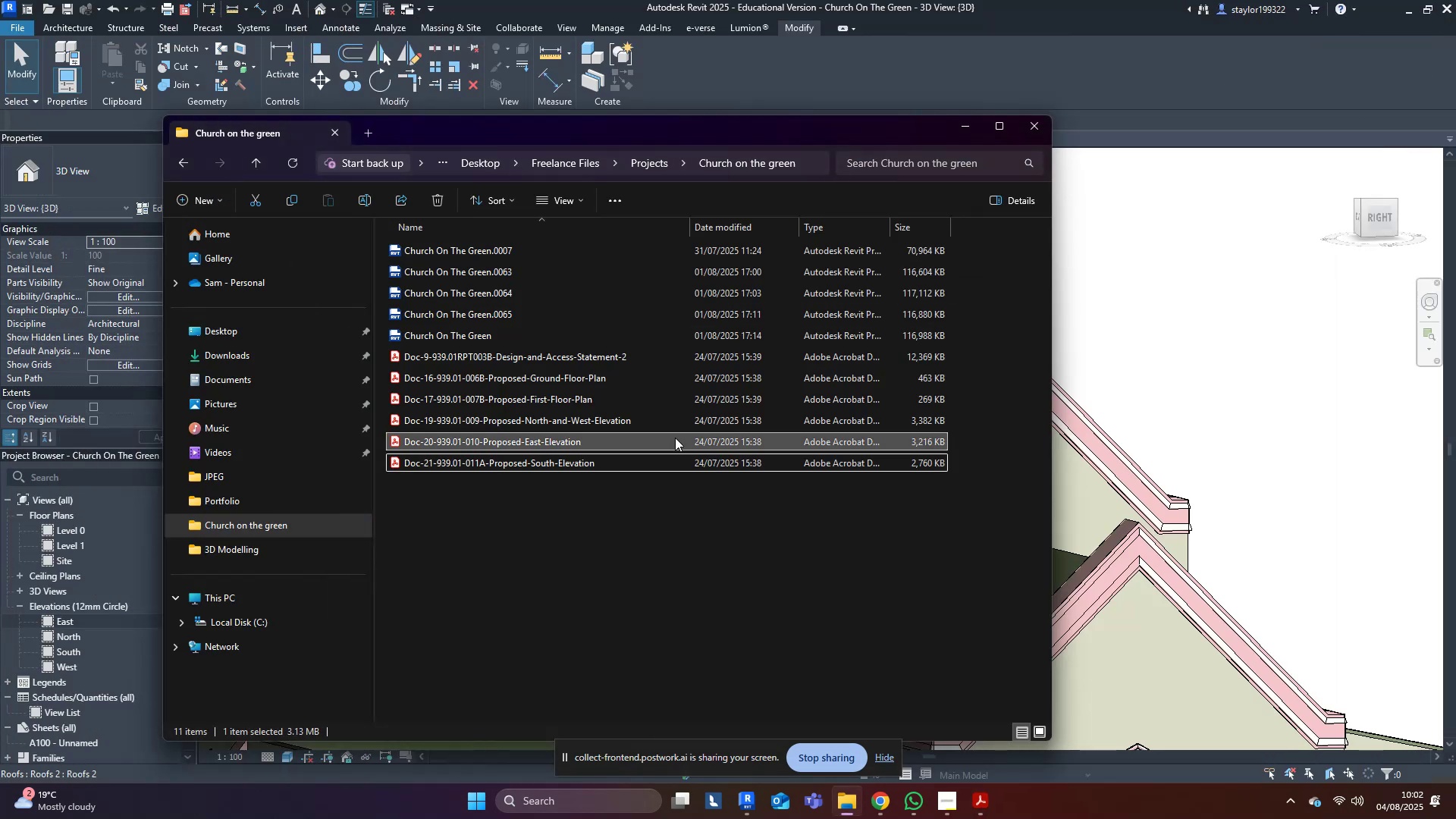 
middle_click([675, 438])
 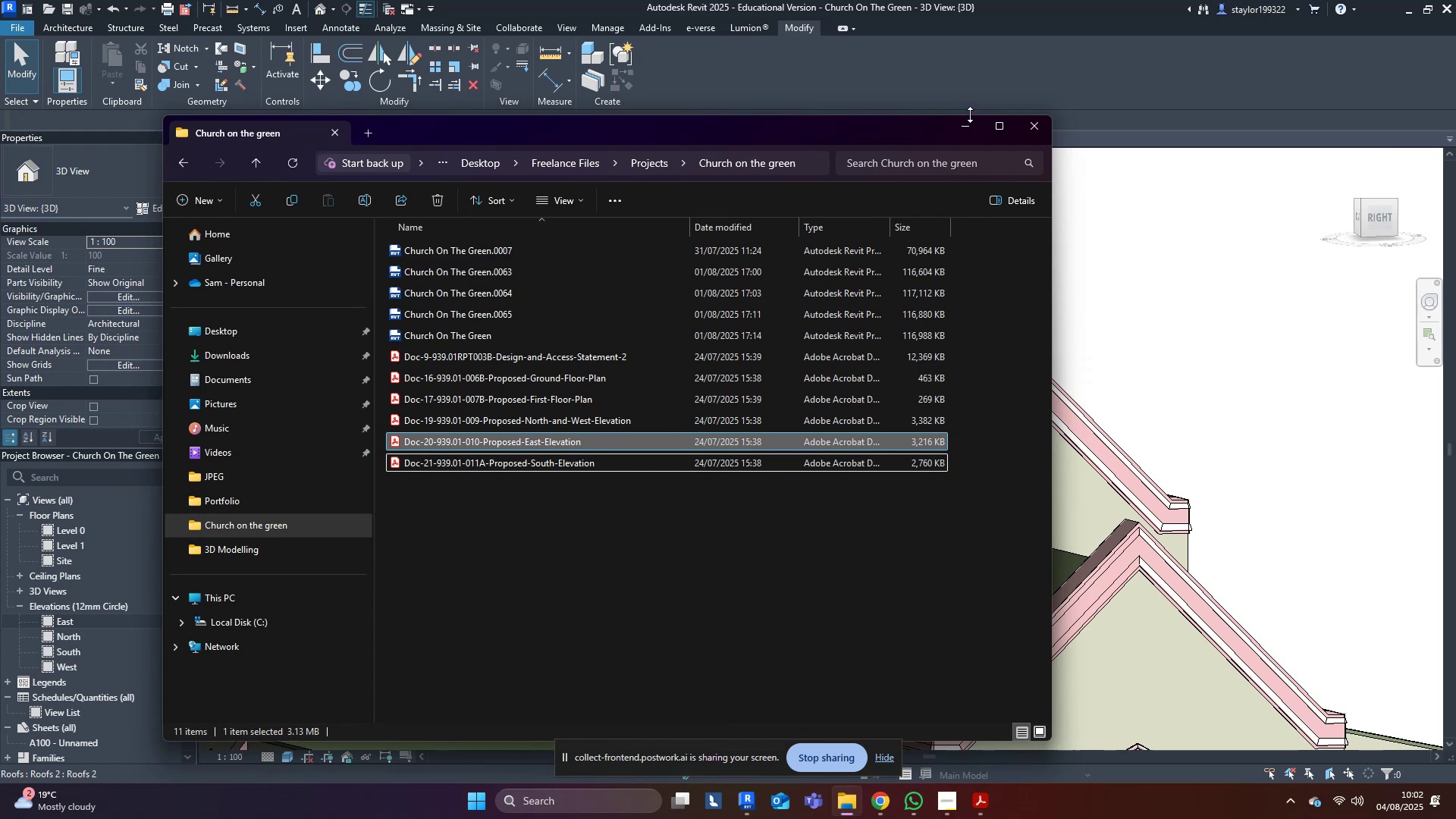 
double_click([962, 127])
 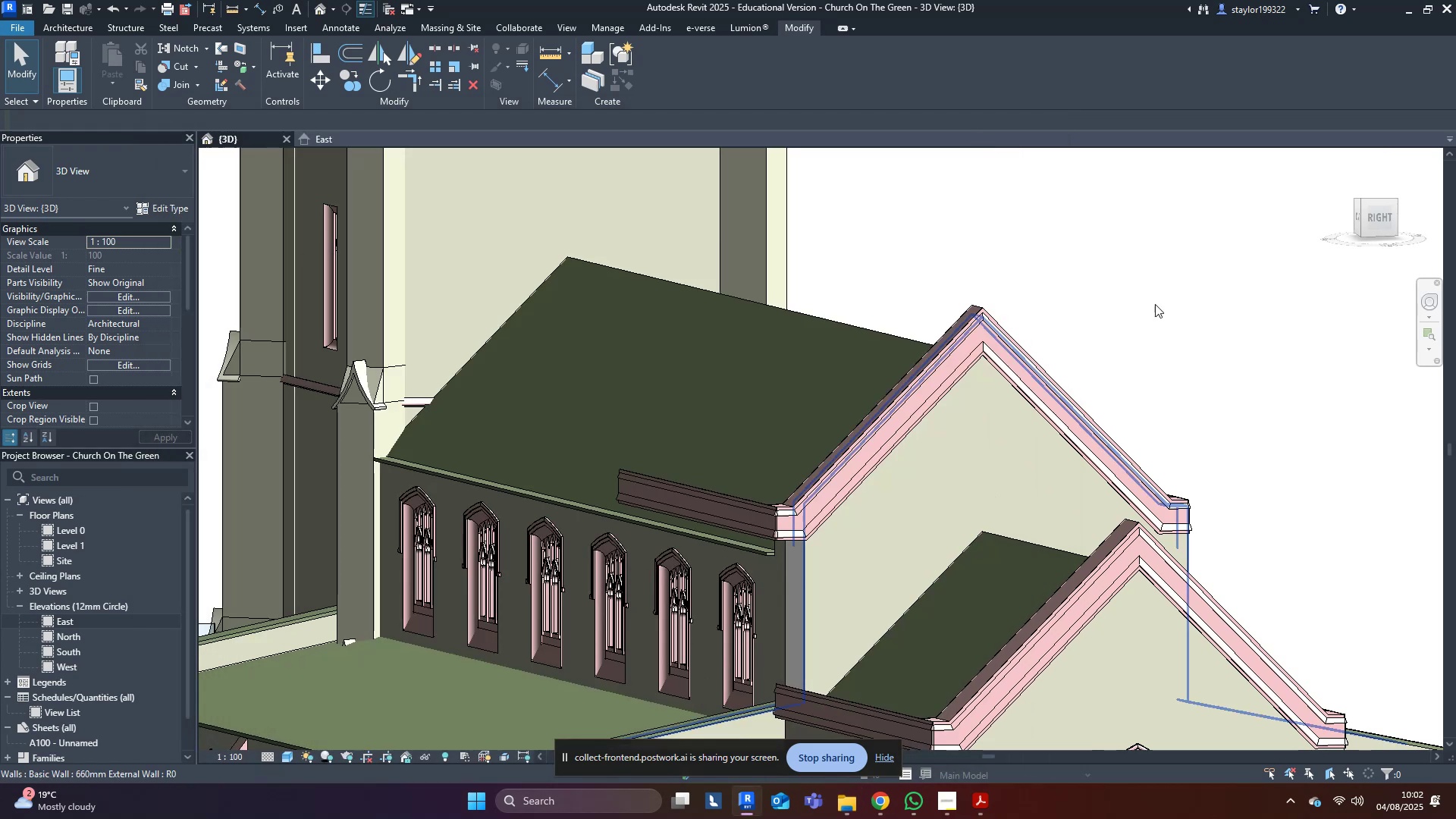 
triple_click([1155, 304])
 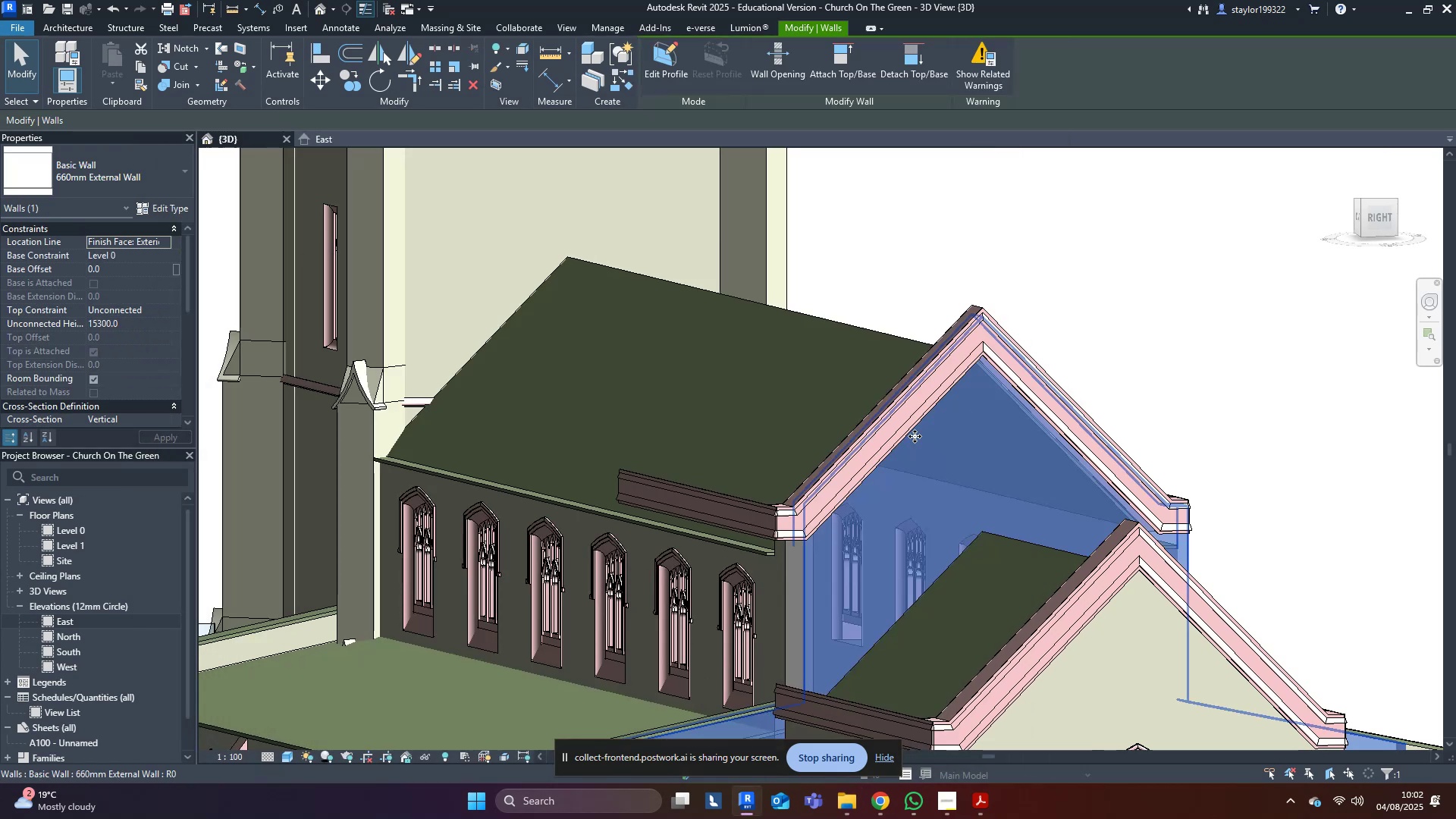 
middle_click([914, 437])
 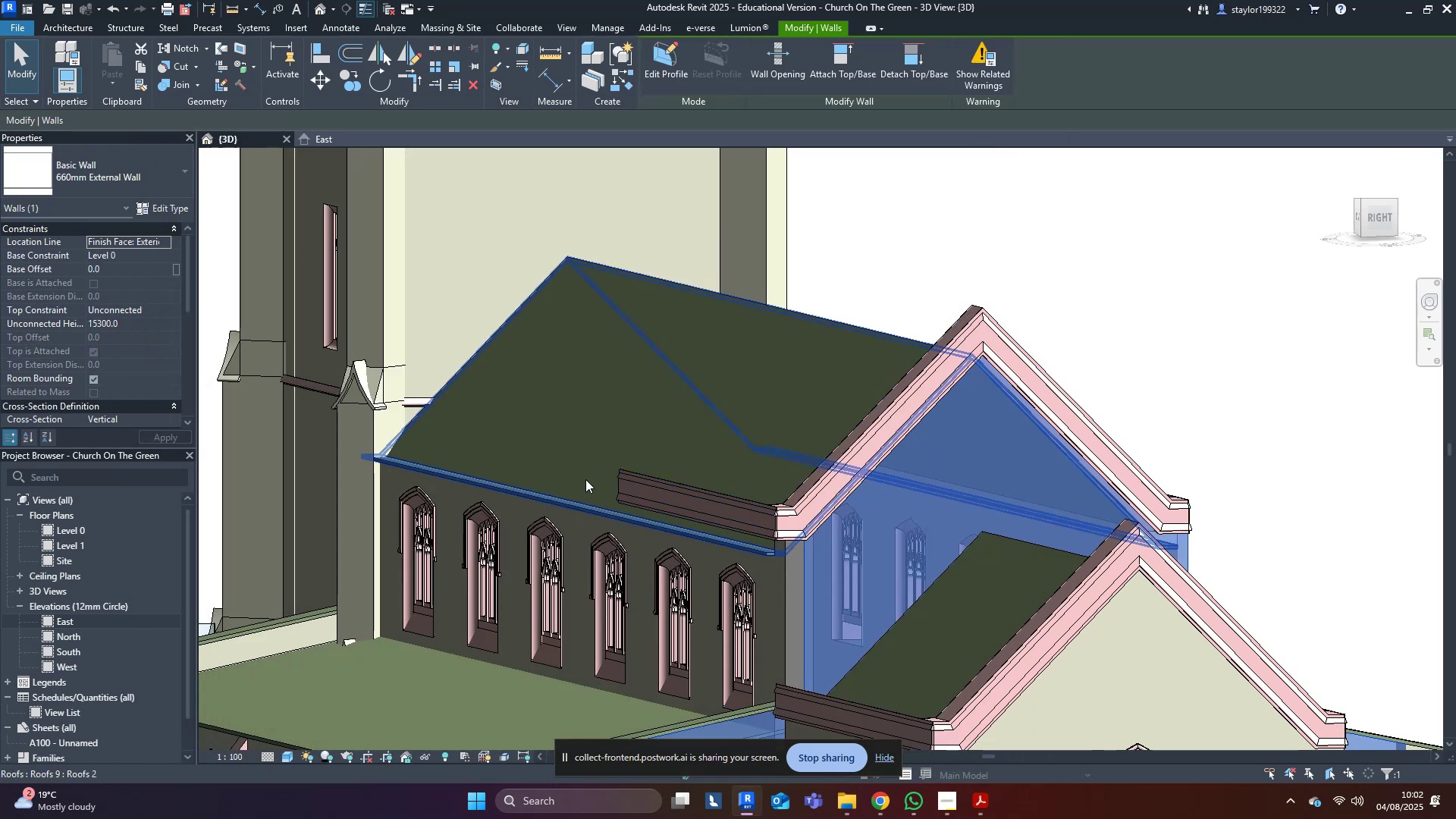 
key(Escape)
 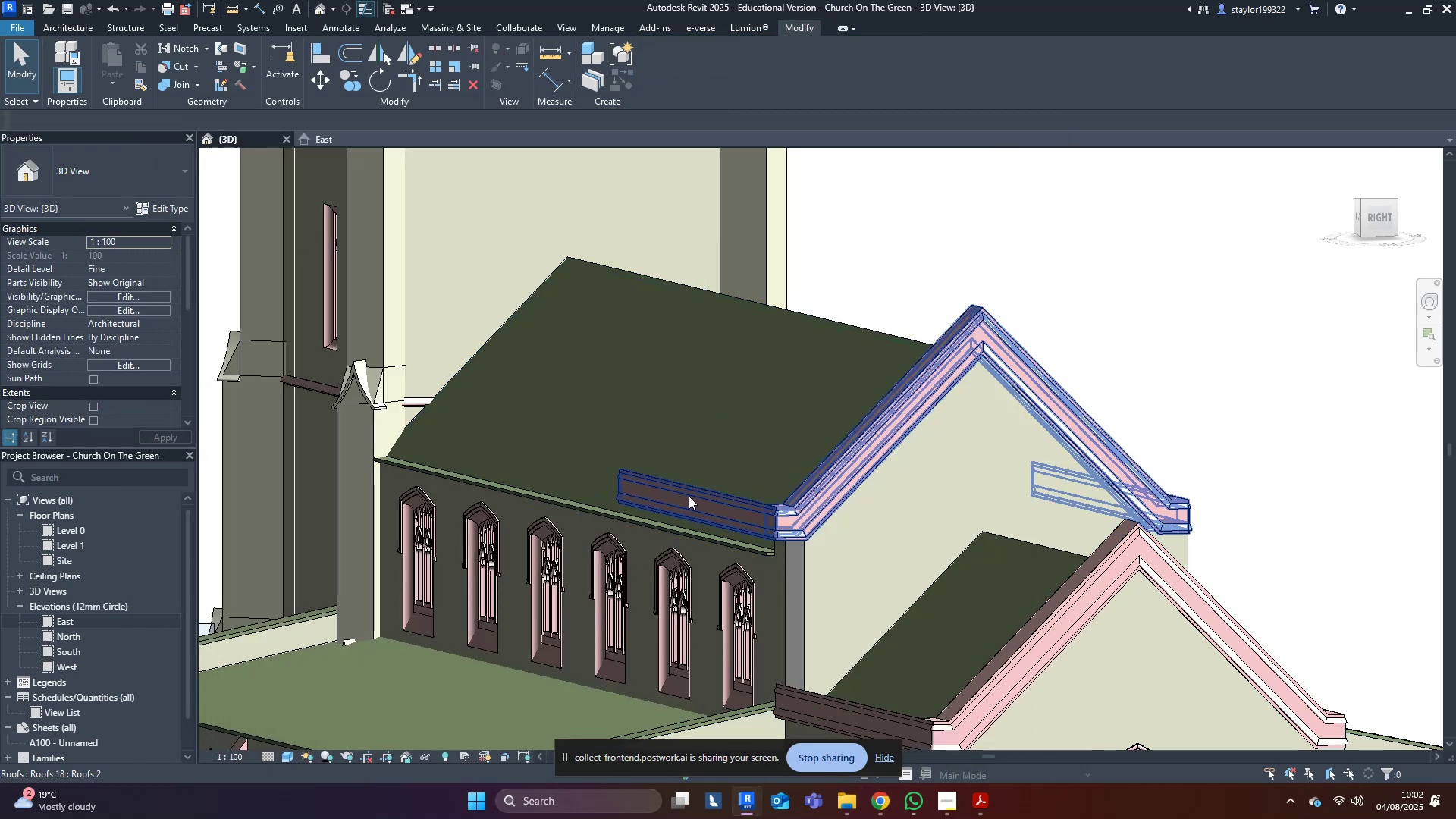 
left_click([689, 496])
 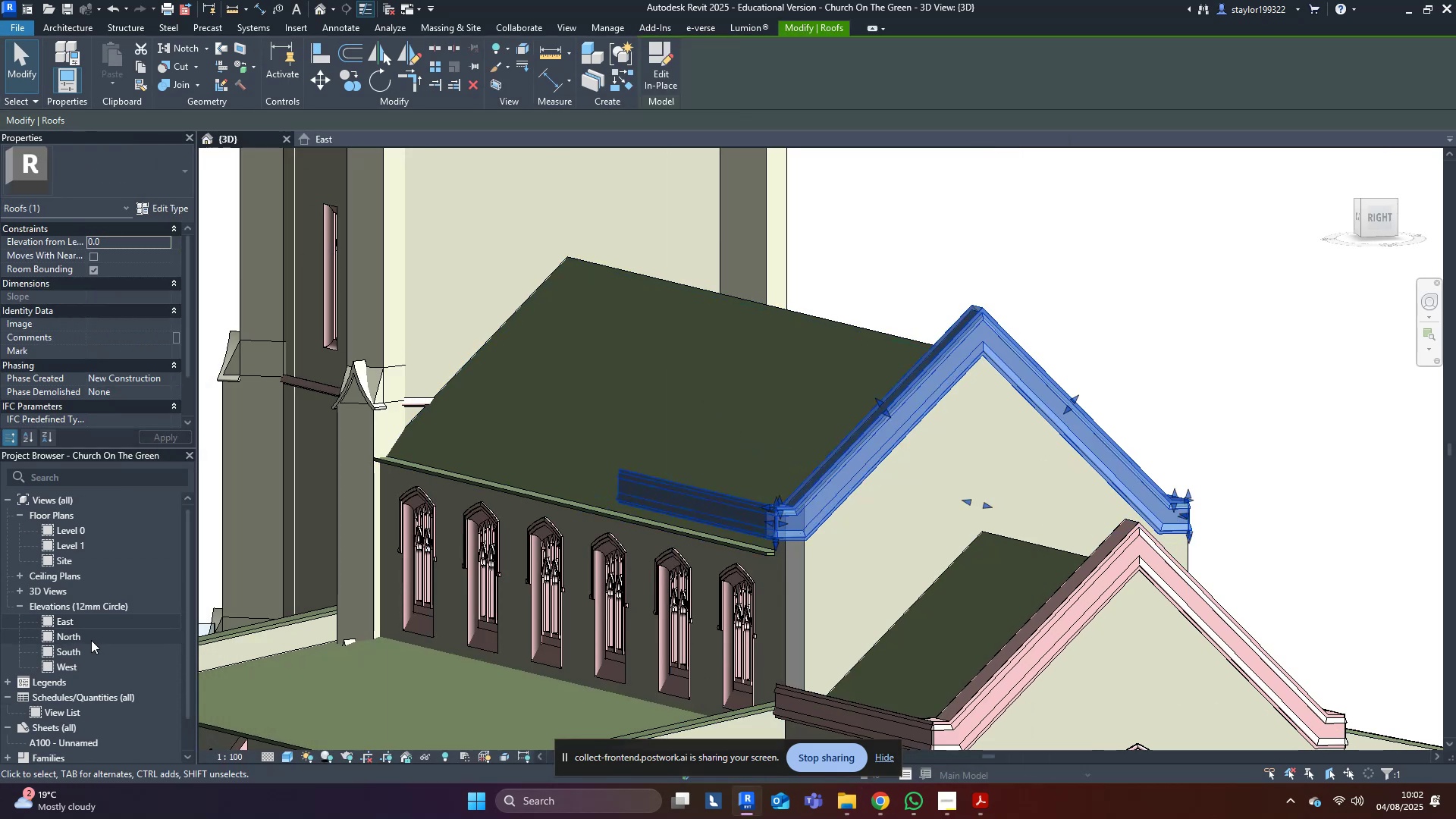 
double_click([71, 658])
 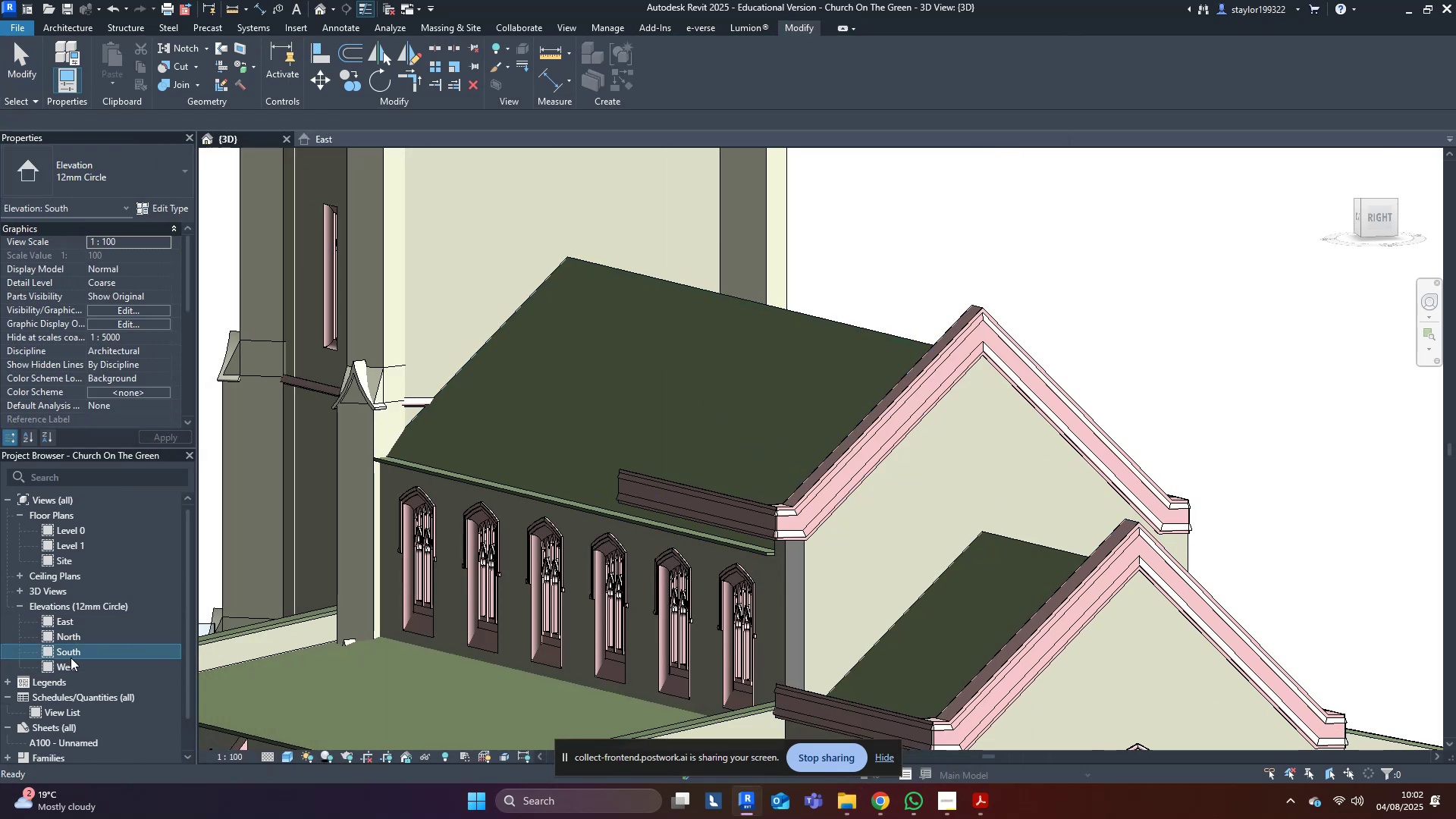 
triple_click([71, 657])
 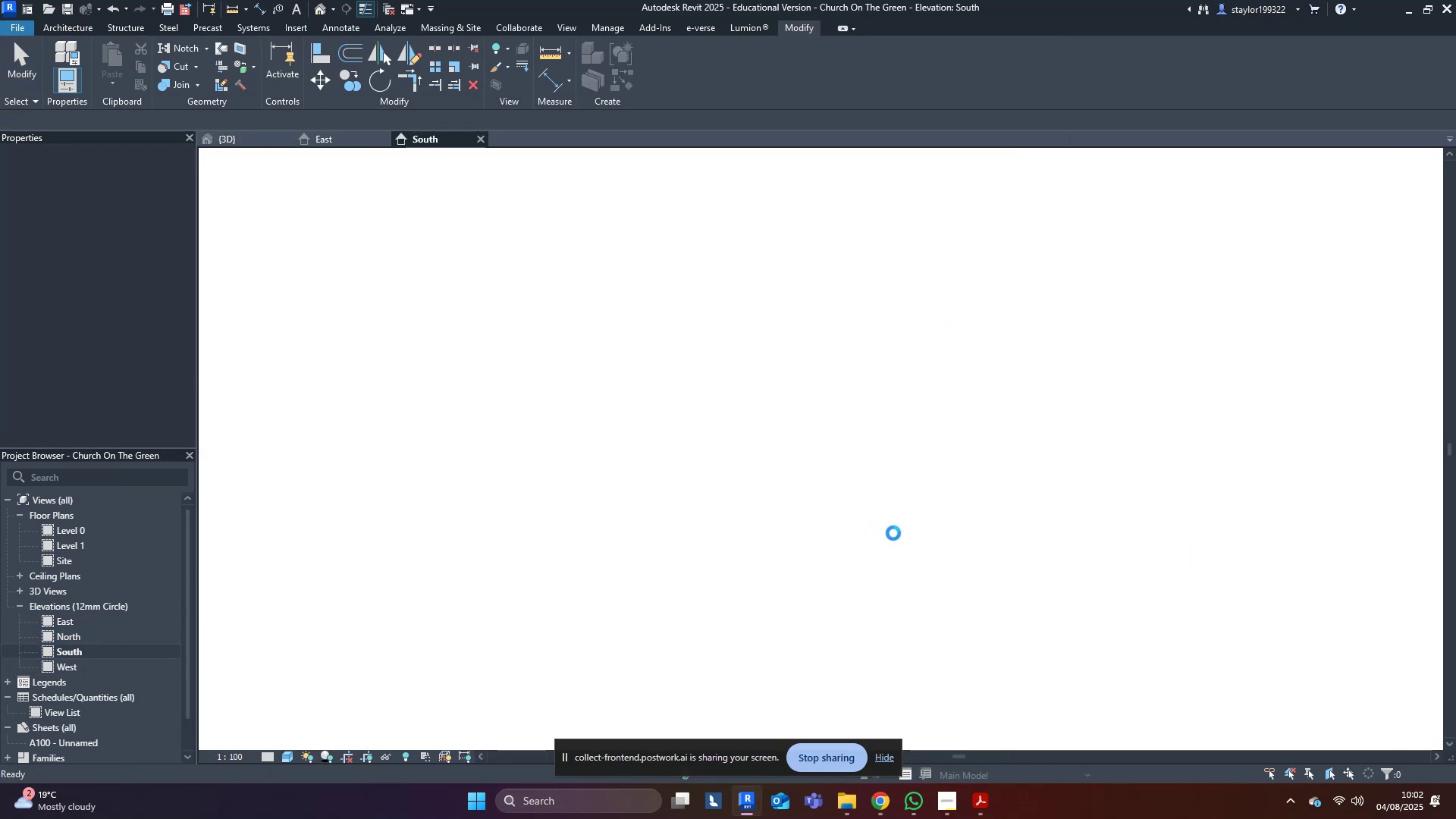 
left_click([886, 755])
 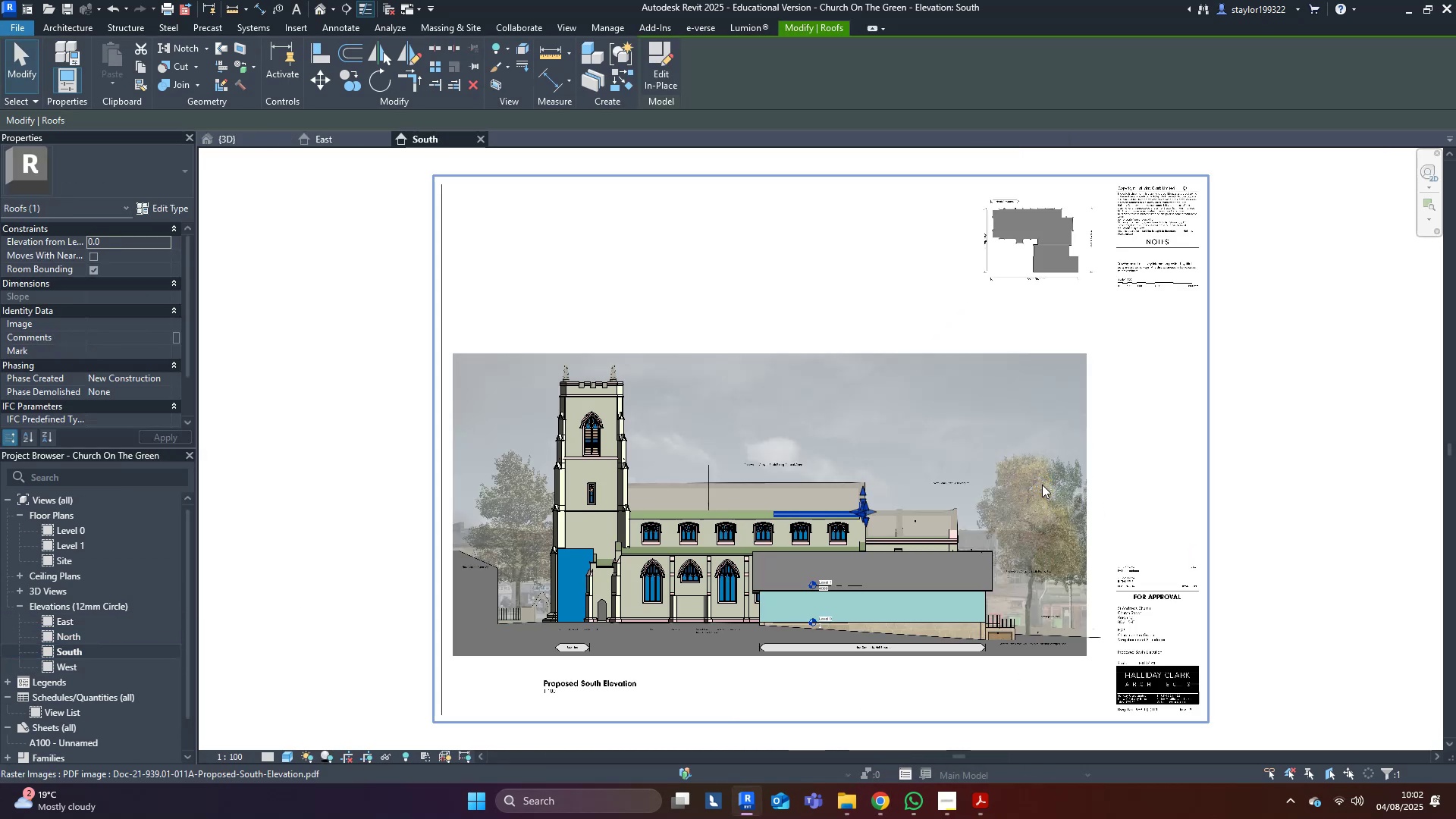 
scroll: coordinate [865, 517], scroll_direction: up, amount: 15.0
 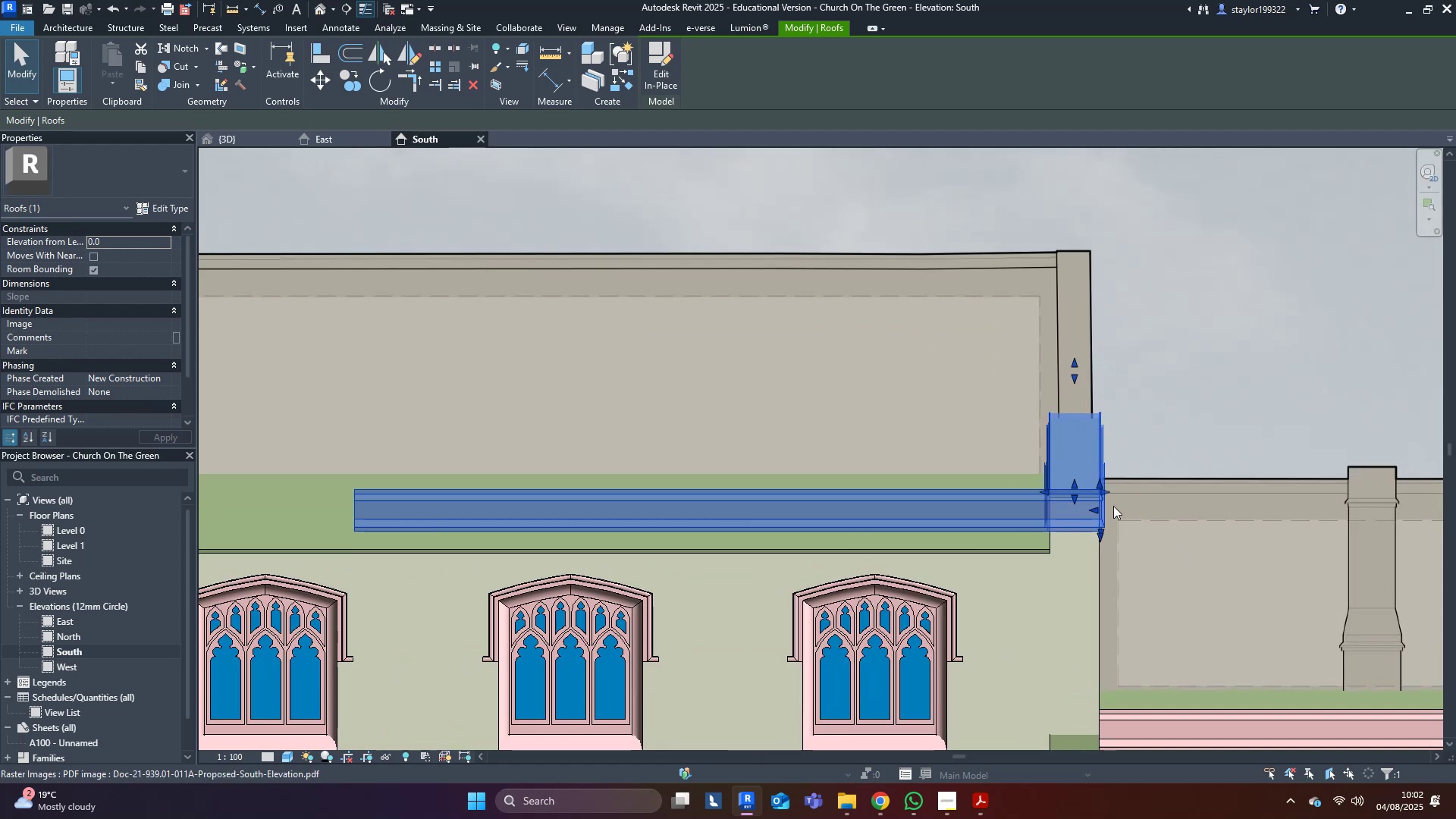 
key(Escape)
 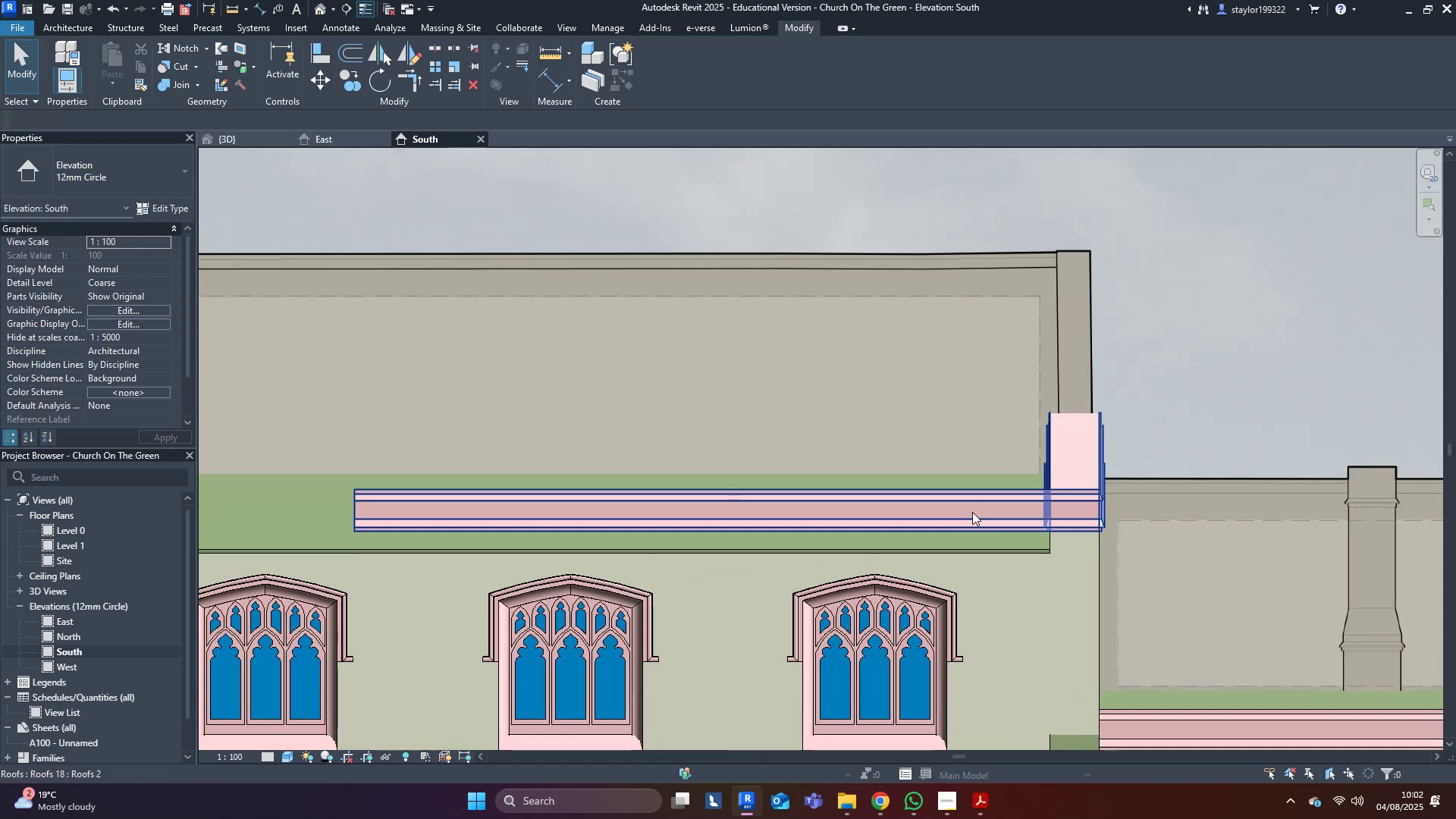 
left_click([972, 512])
 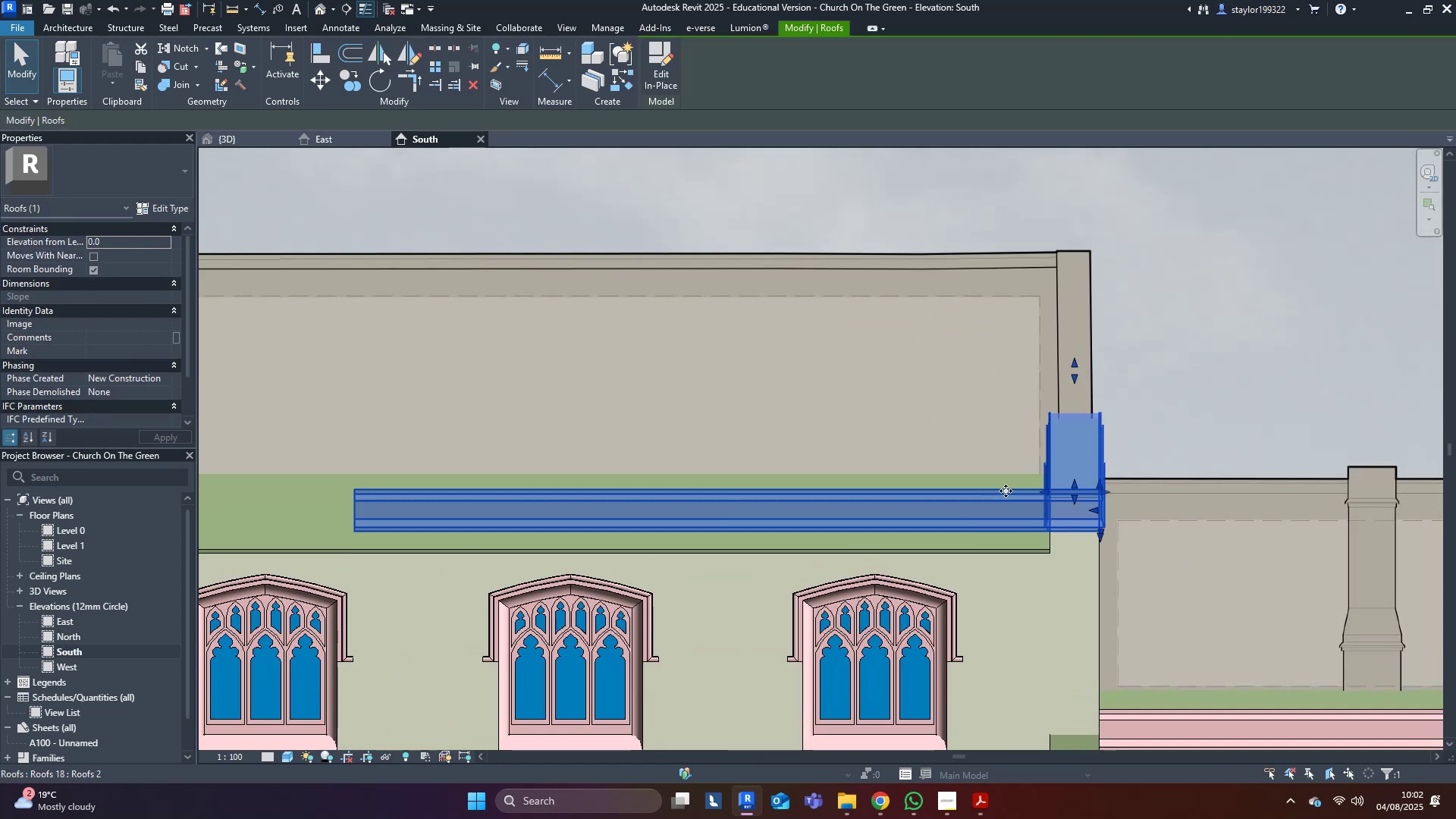 
hold_key(key=ControlLeft, duration=0.42)
double_click([1266, 293])
 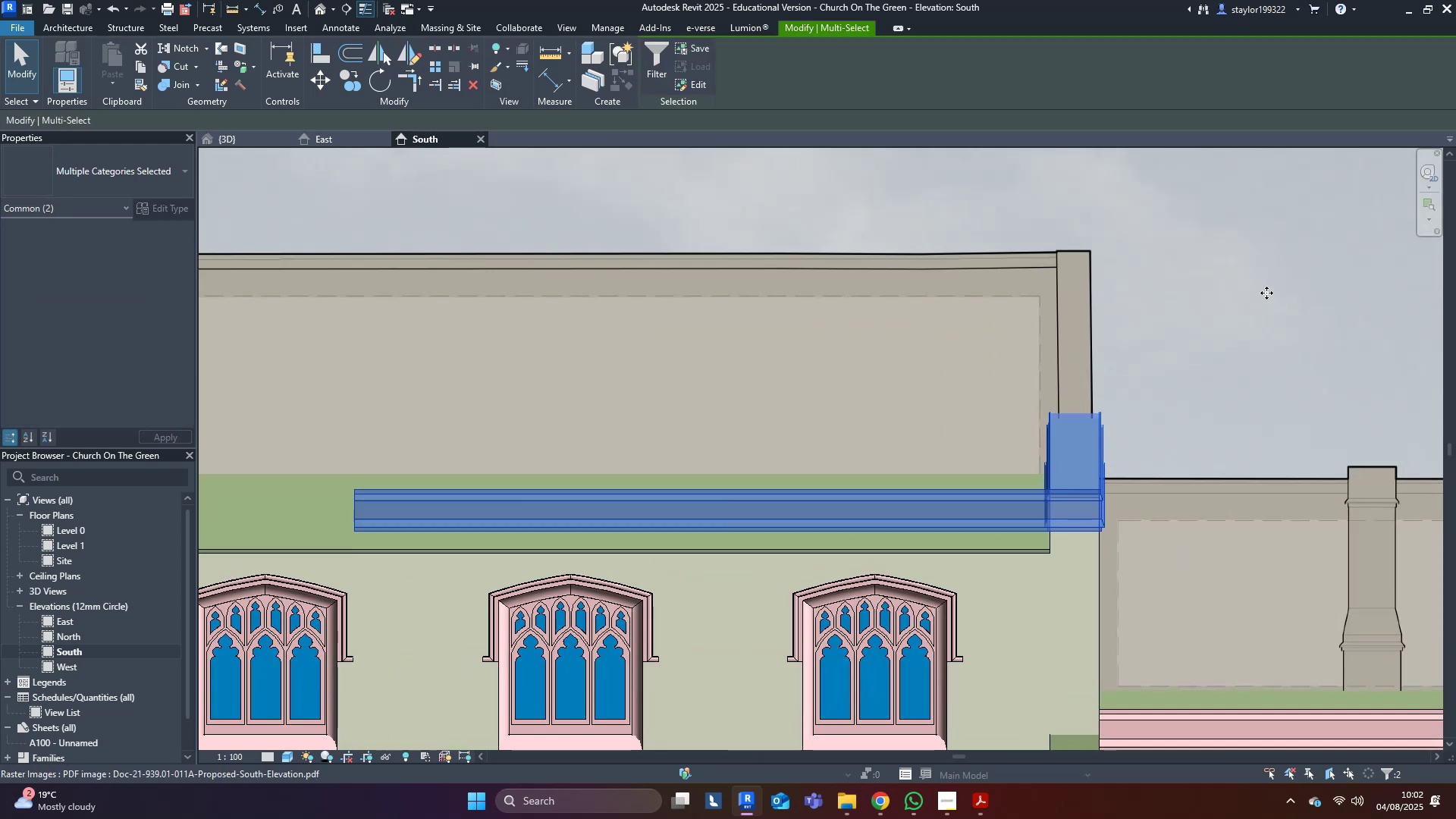 
type(hi)
key(Escape)
 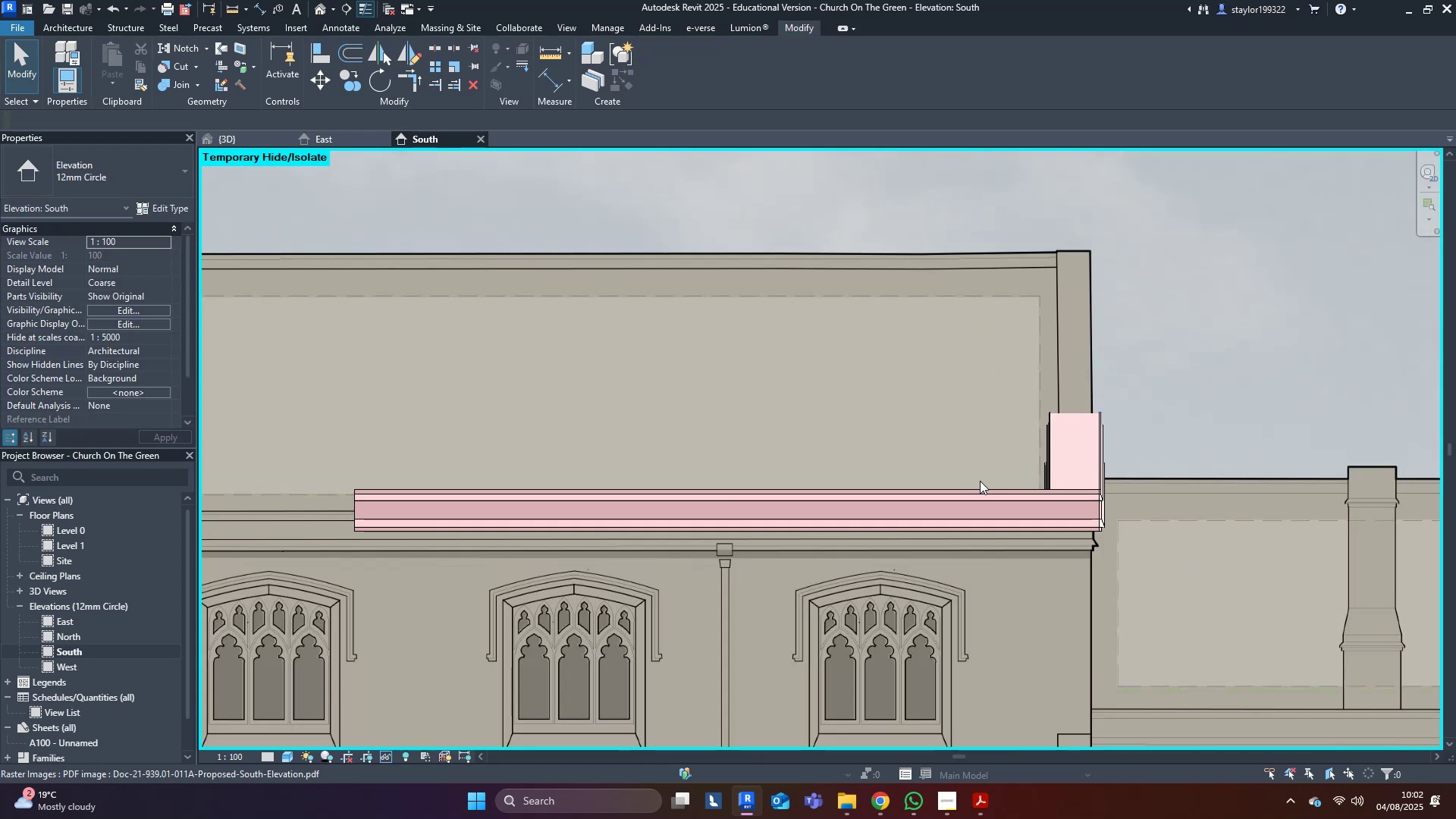 
double_click([980, 481])
 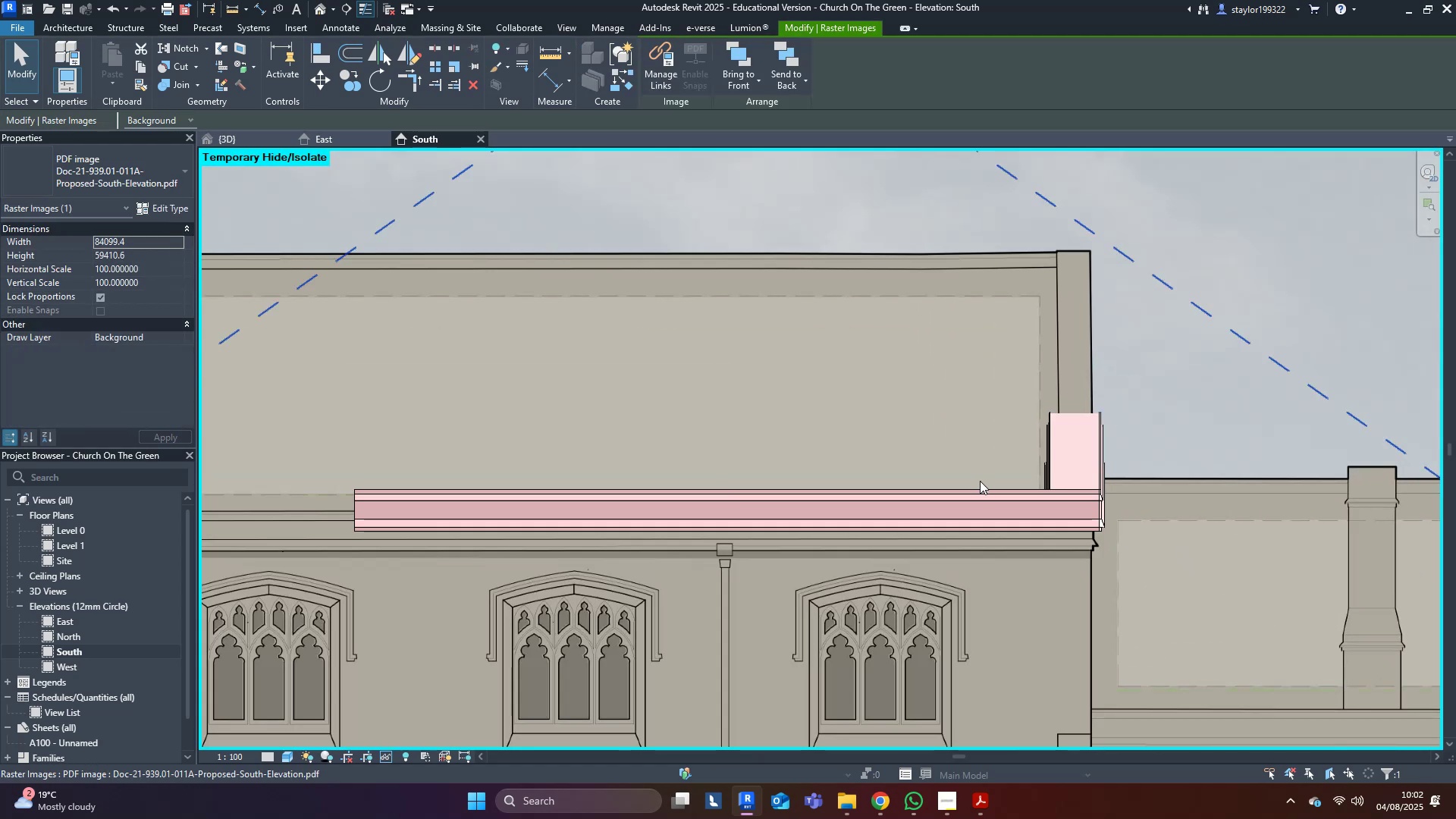 
key(Escape)
 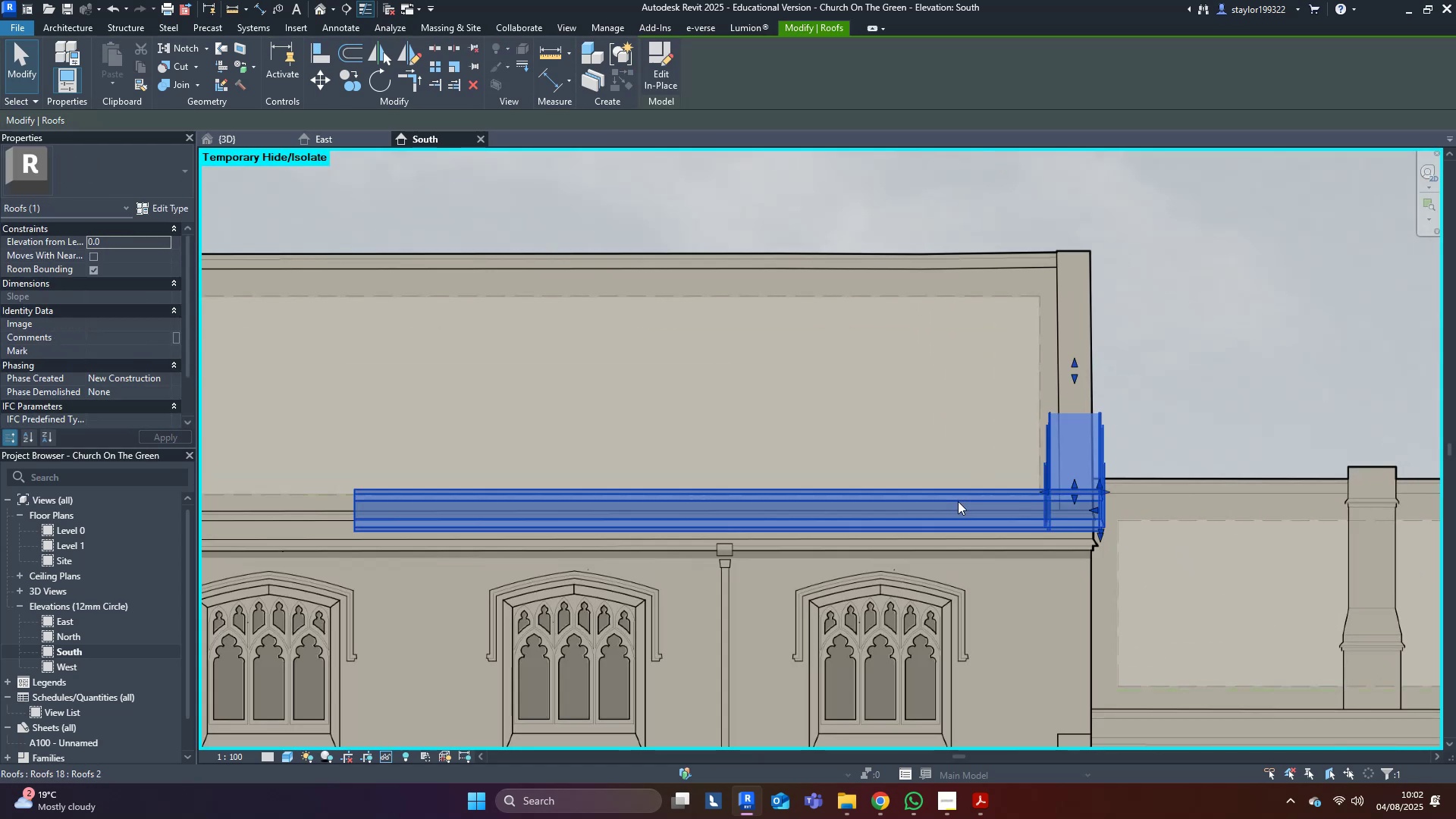 
double_click([958, 501])
 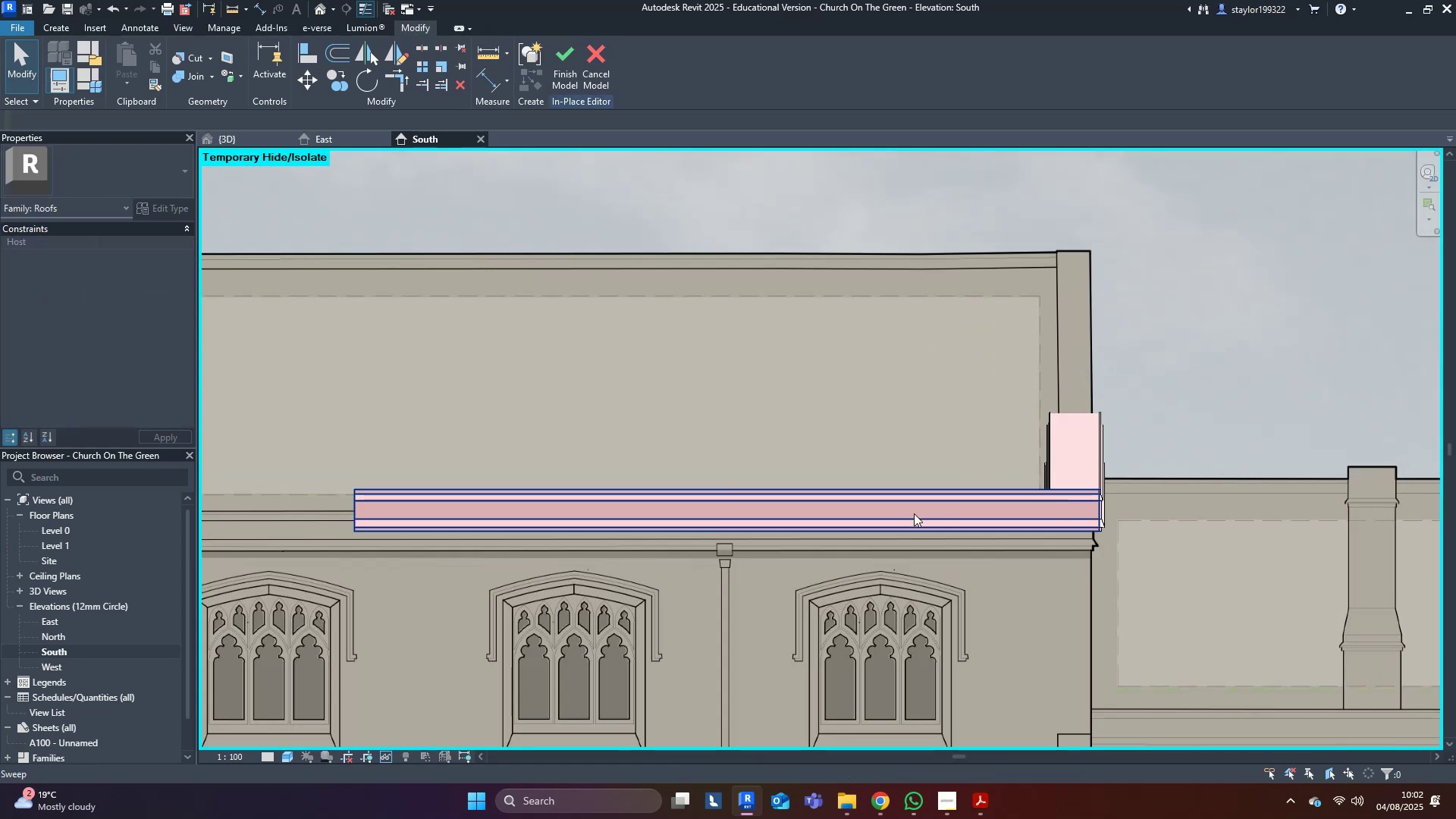 
triple_click([914, 513])
 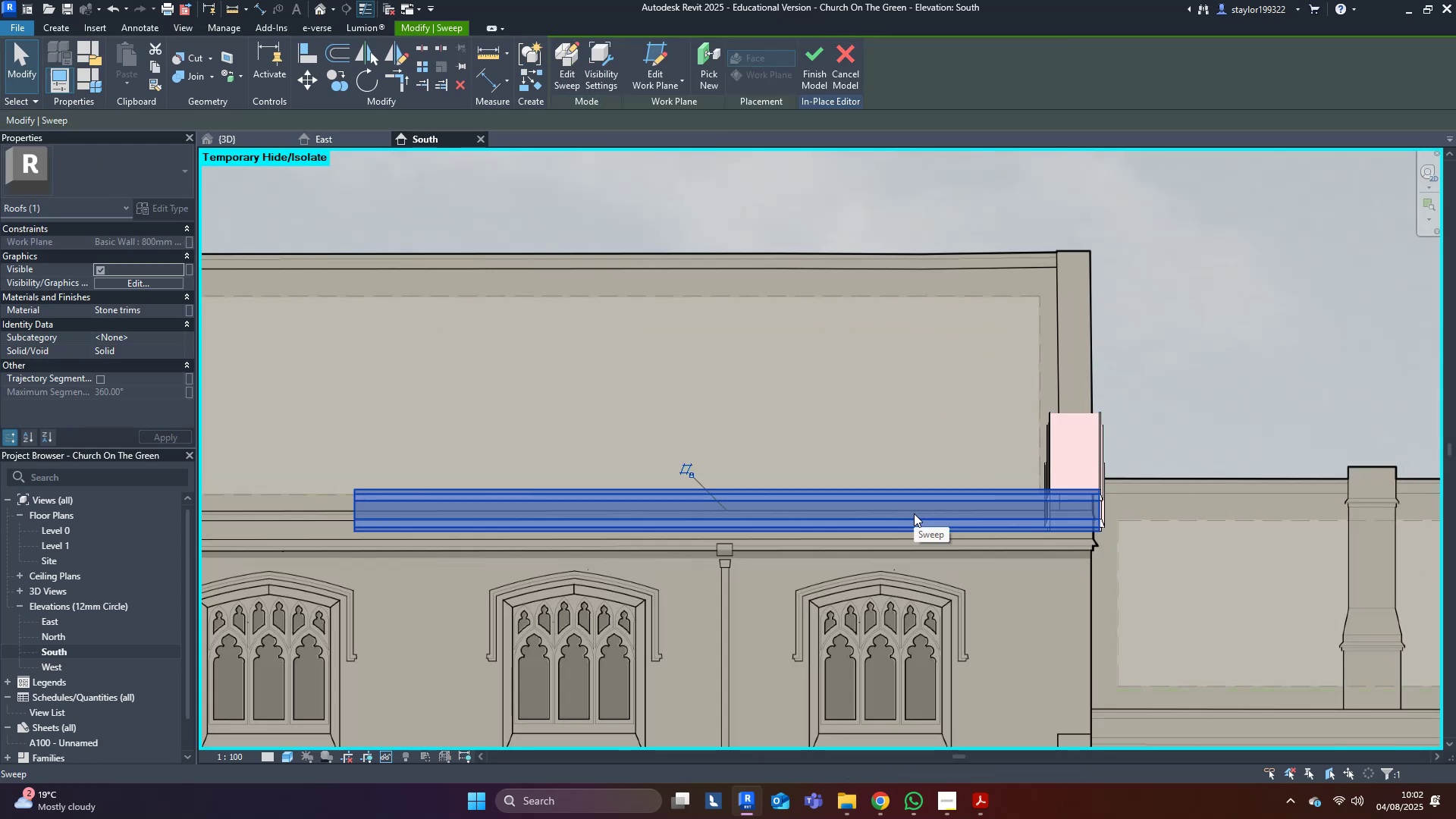 
hold_key(key=ArrowDown, duration=0.54)
 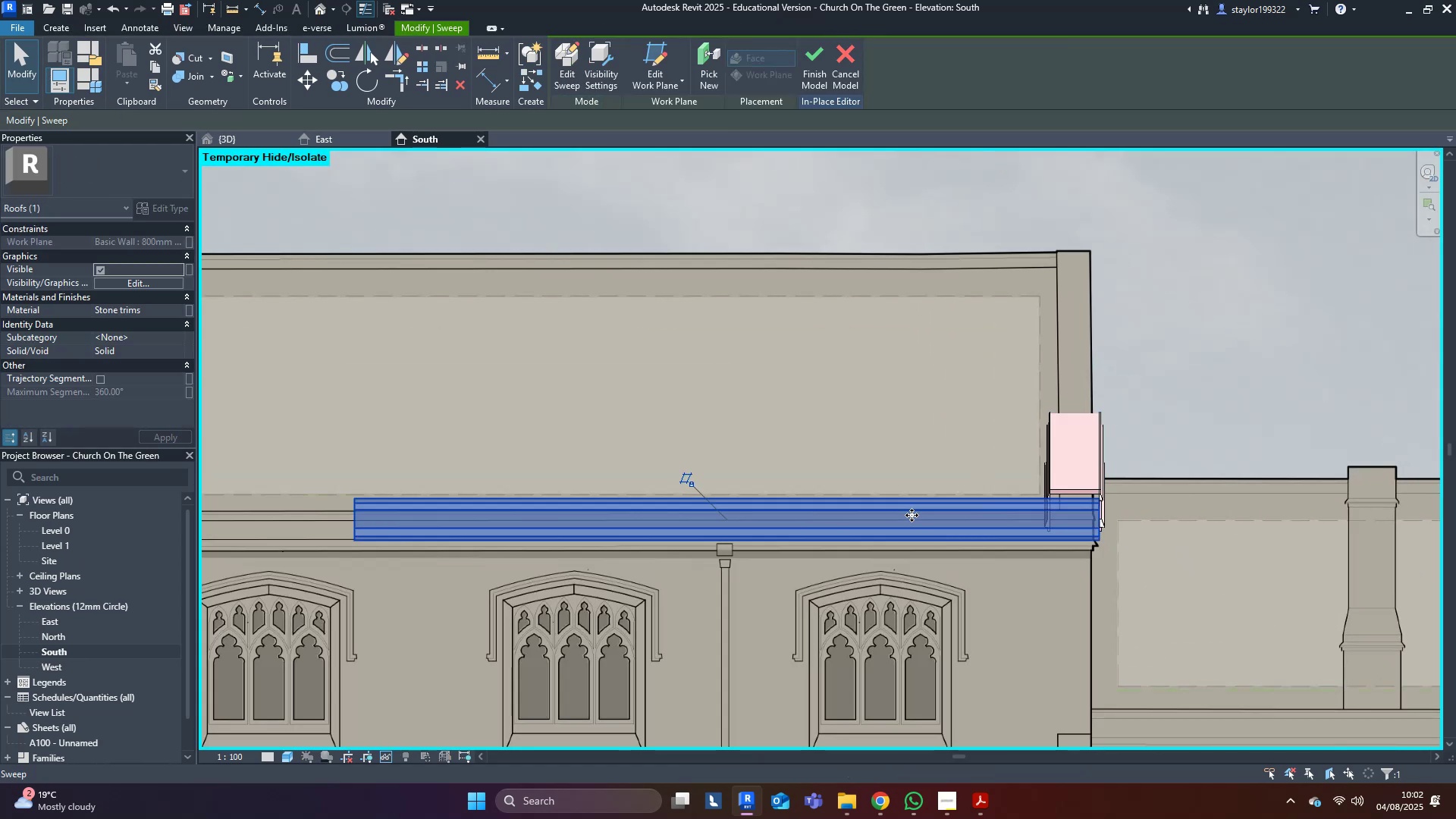 
key(Control+Z)
 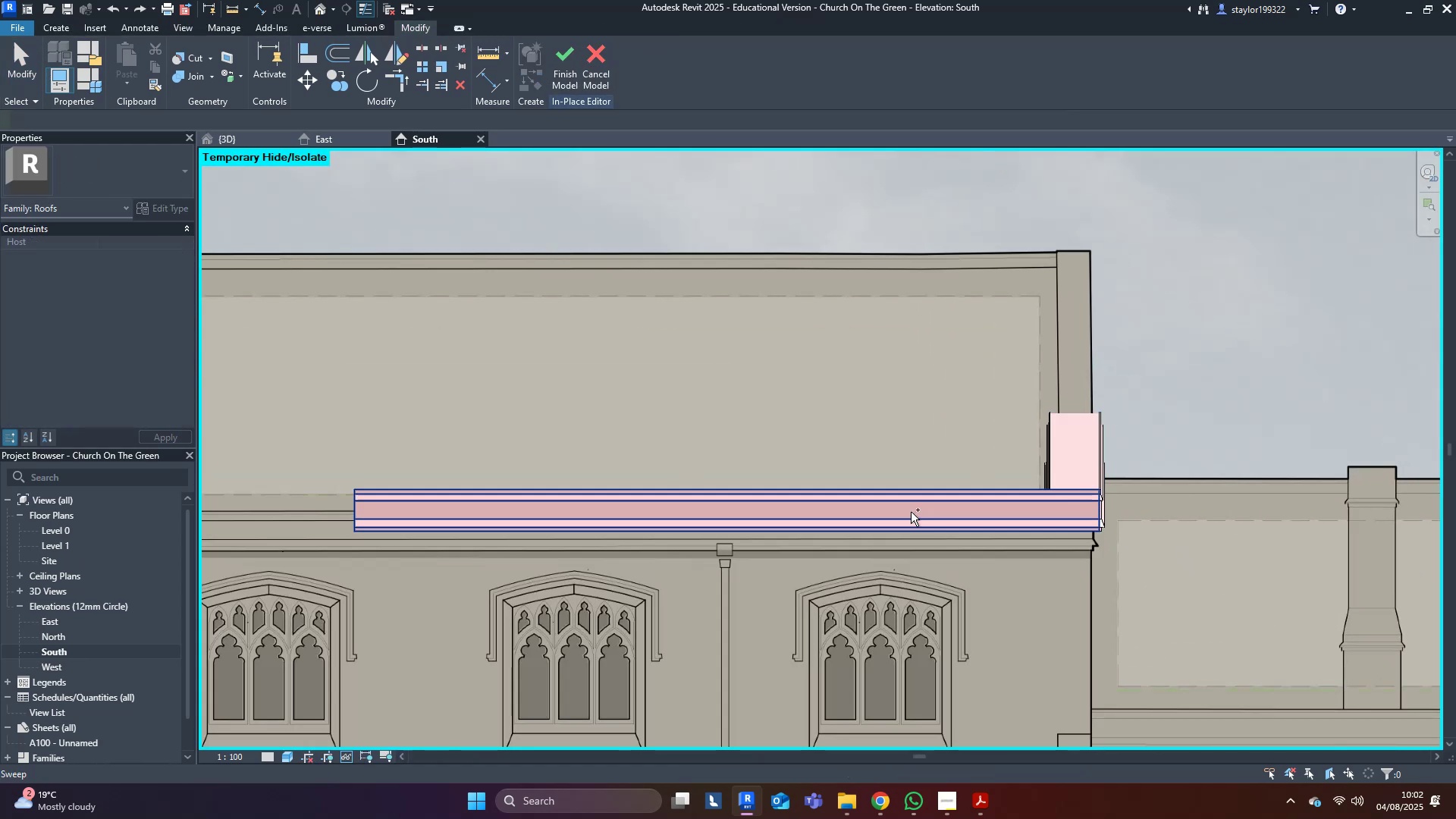 
key(Control+Z)
 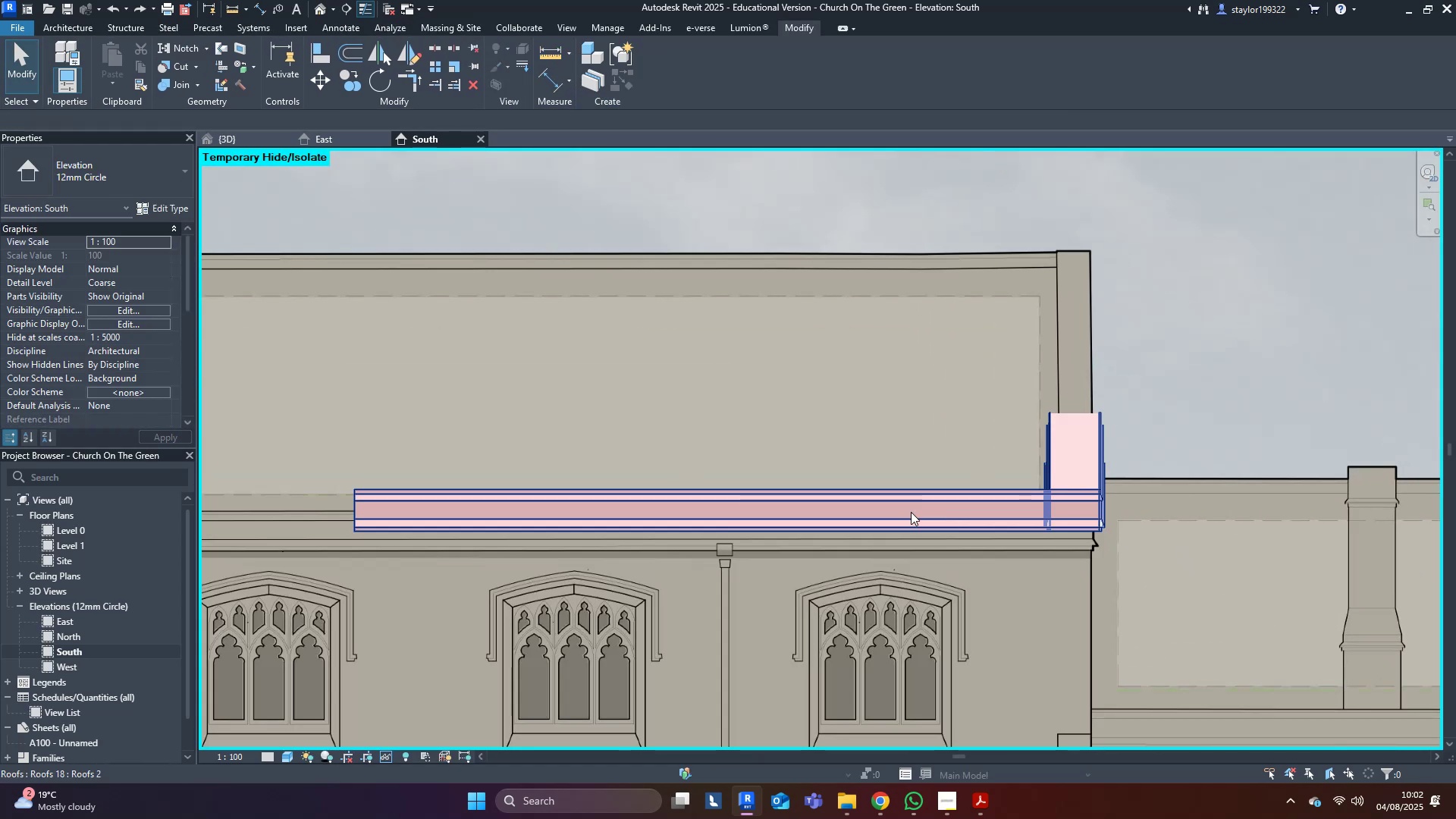 
hold_key(key=ControlLeft, duration=0.31)
 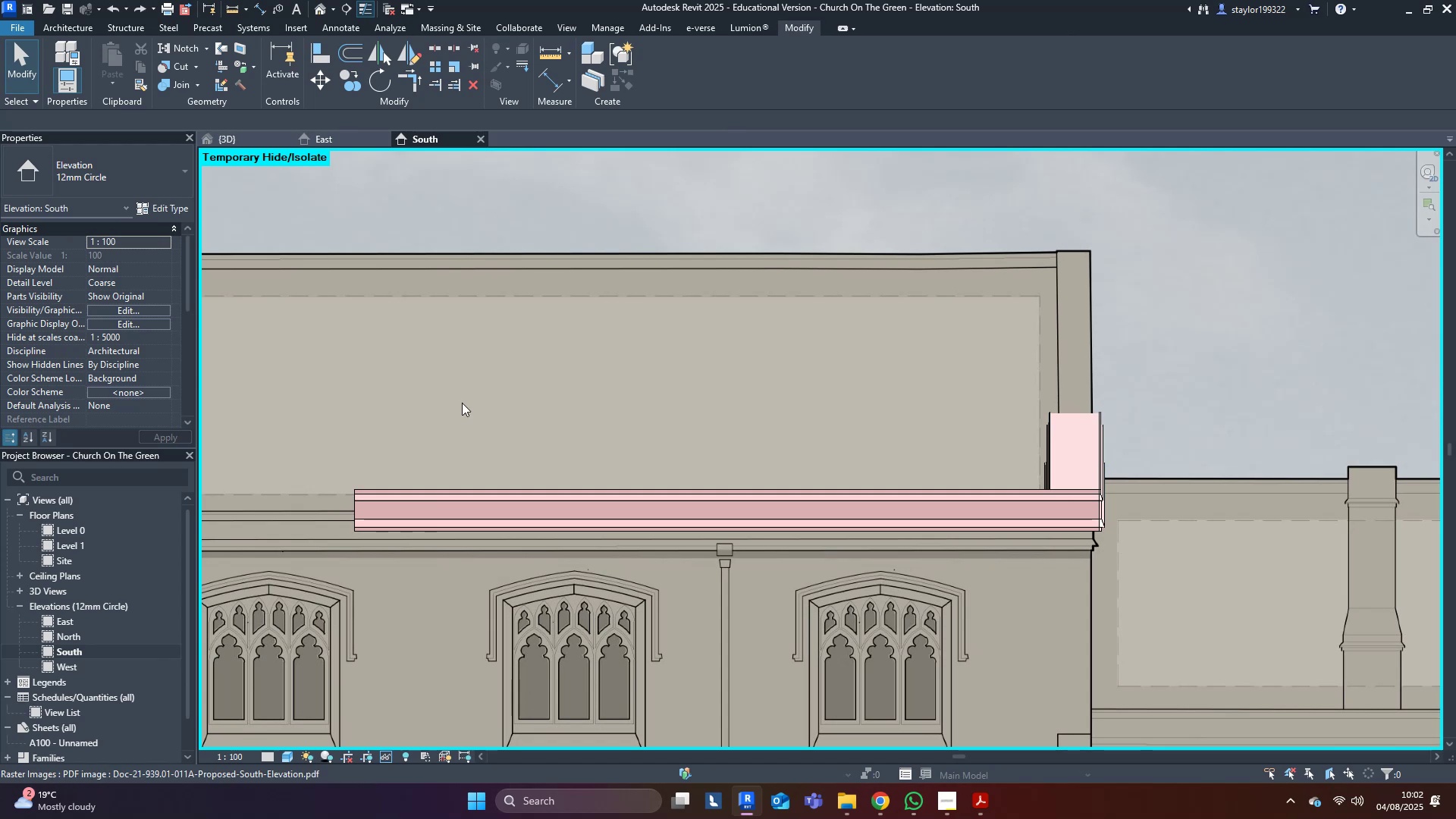 
hold_key(key=ControlLeft, duration=1.08)
left_click_drag(start_coordinate=[288, 425], to_coordinate=[1112, 544])
 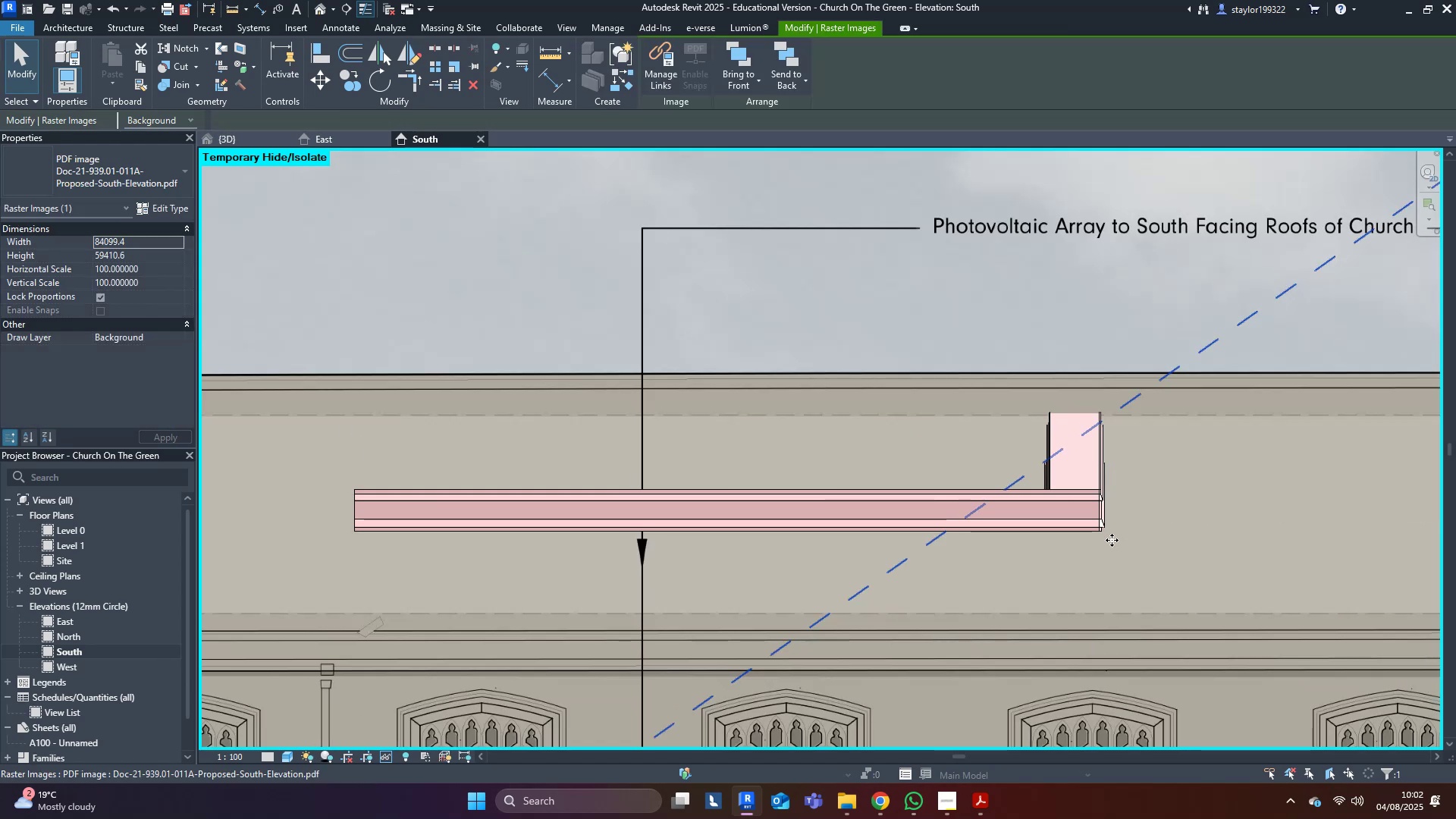 
key(Control+Z)
 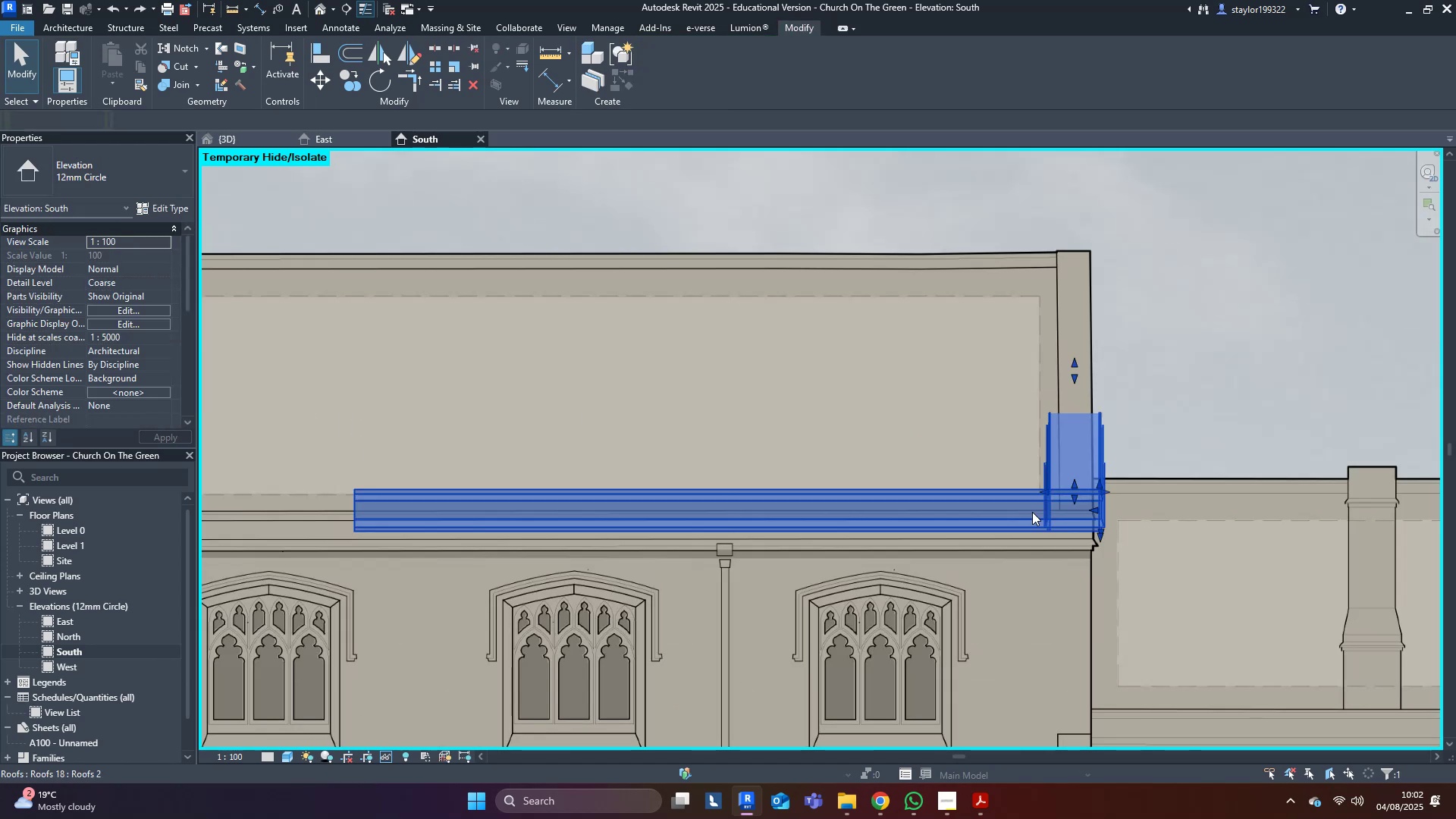 
left_click([1032, 512])
 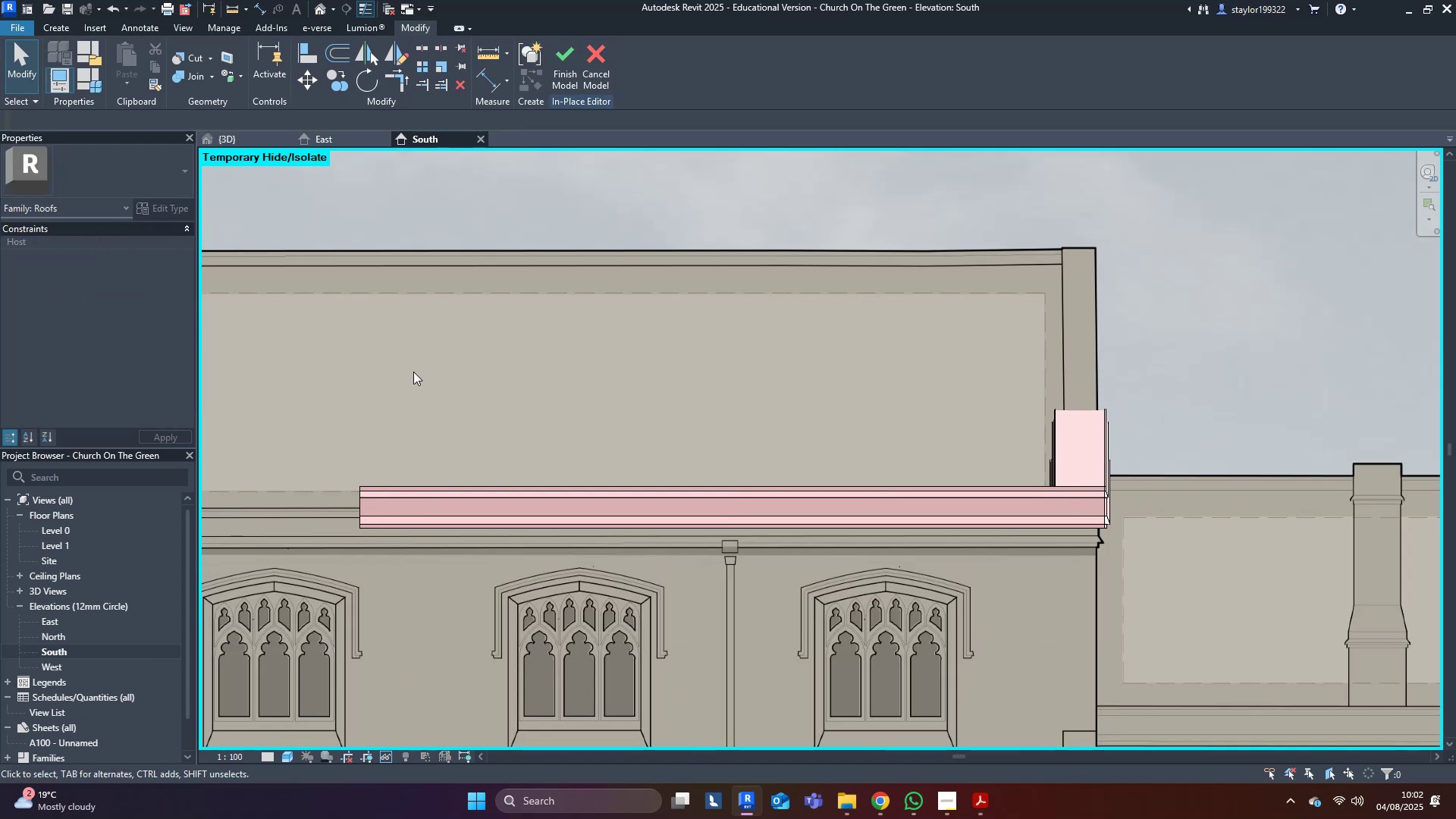 
left_click_drag(start_coordinate=[281, 440], to_coordinate=[1191, 585])
 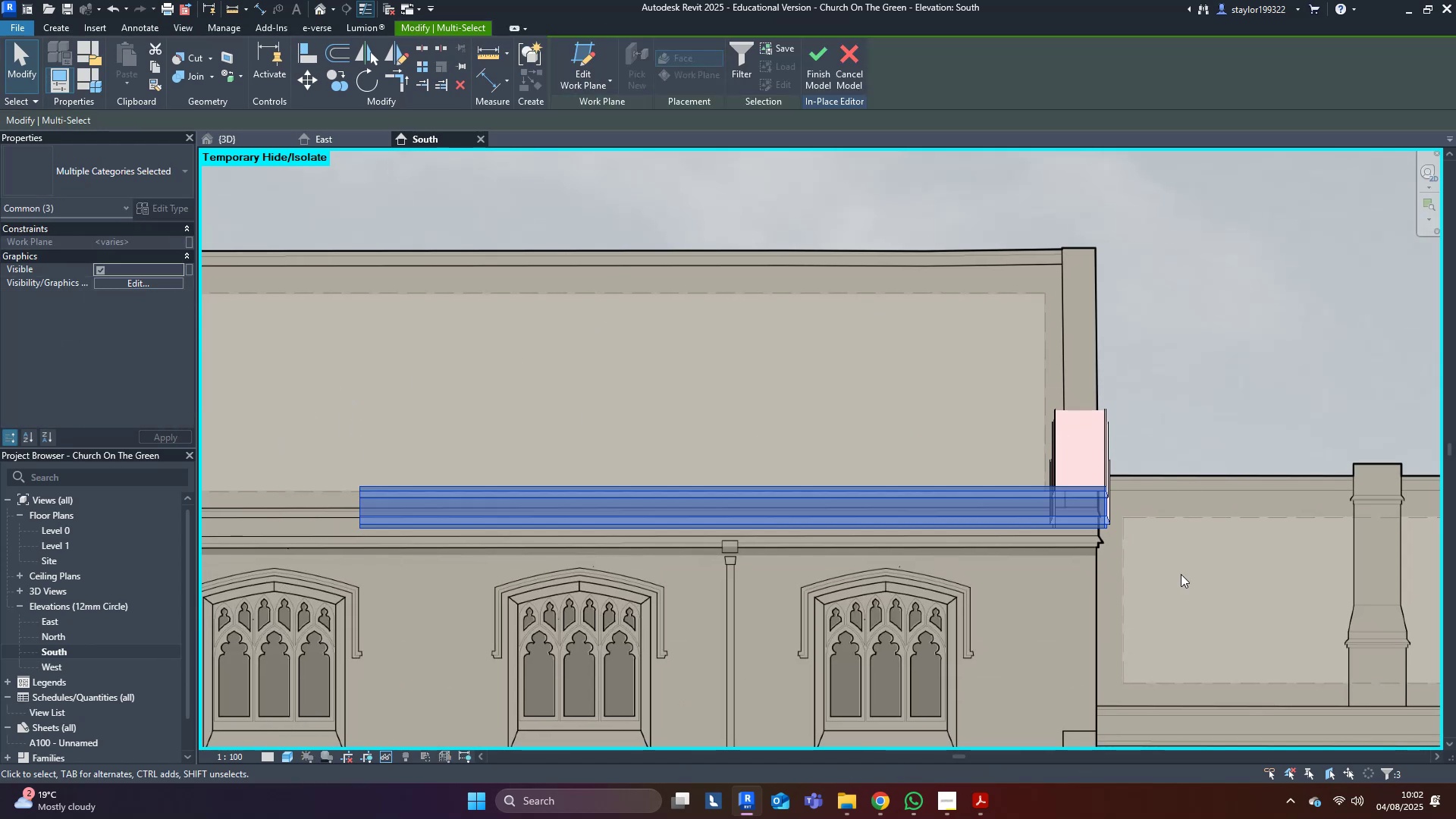 
scroll: coordinate [1073, 516], scroll_direction: up, amount: 10.0
 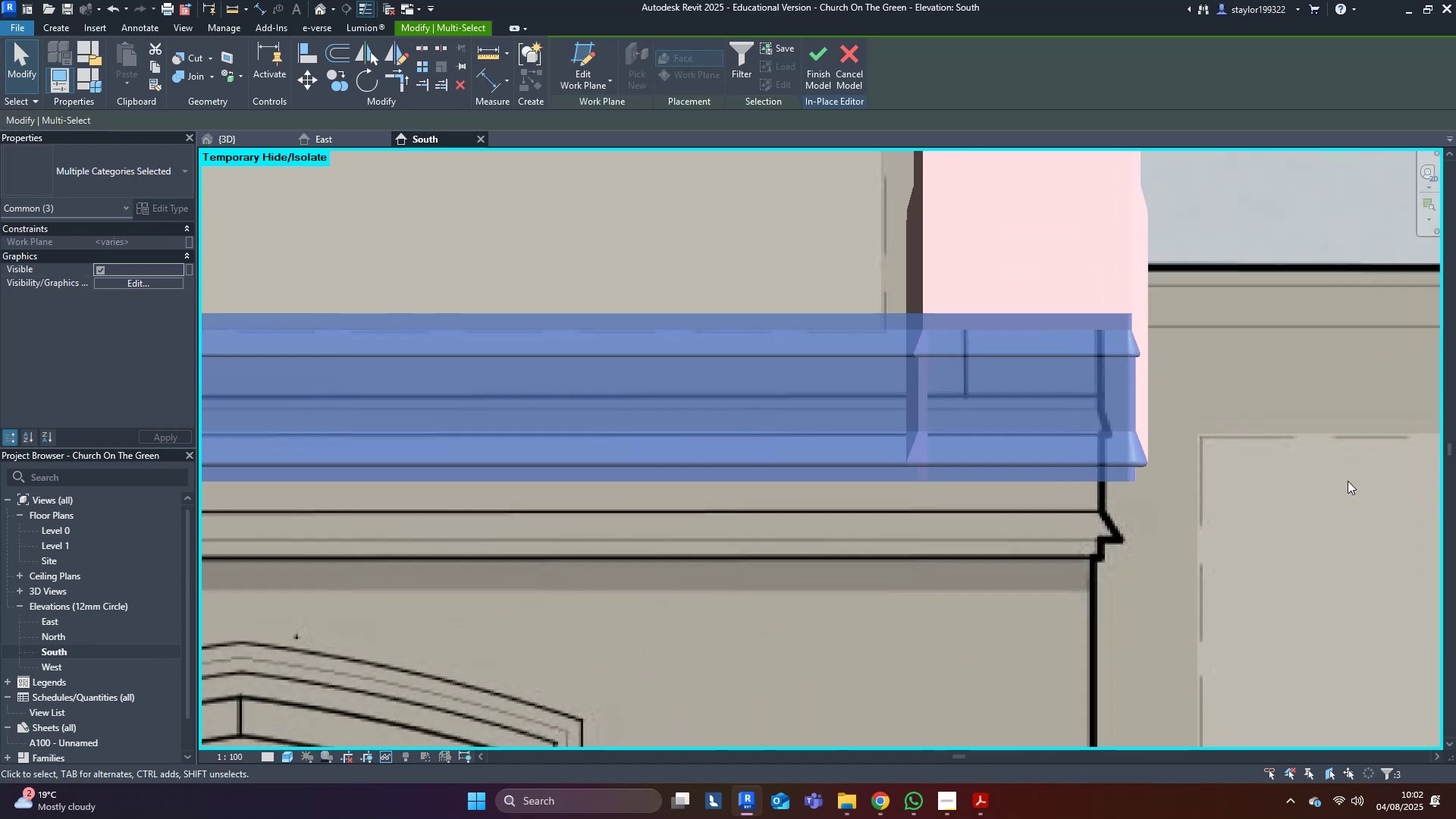 
key(Shift+ArrowDown)
 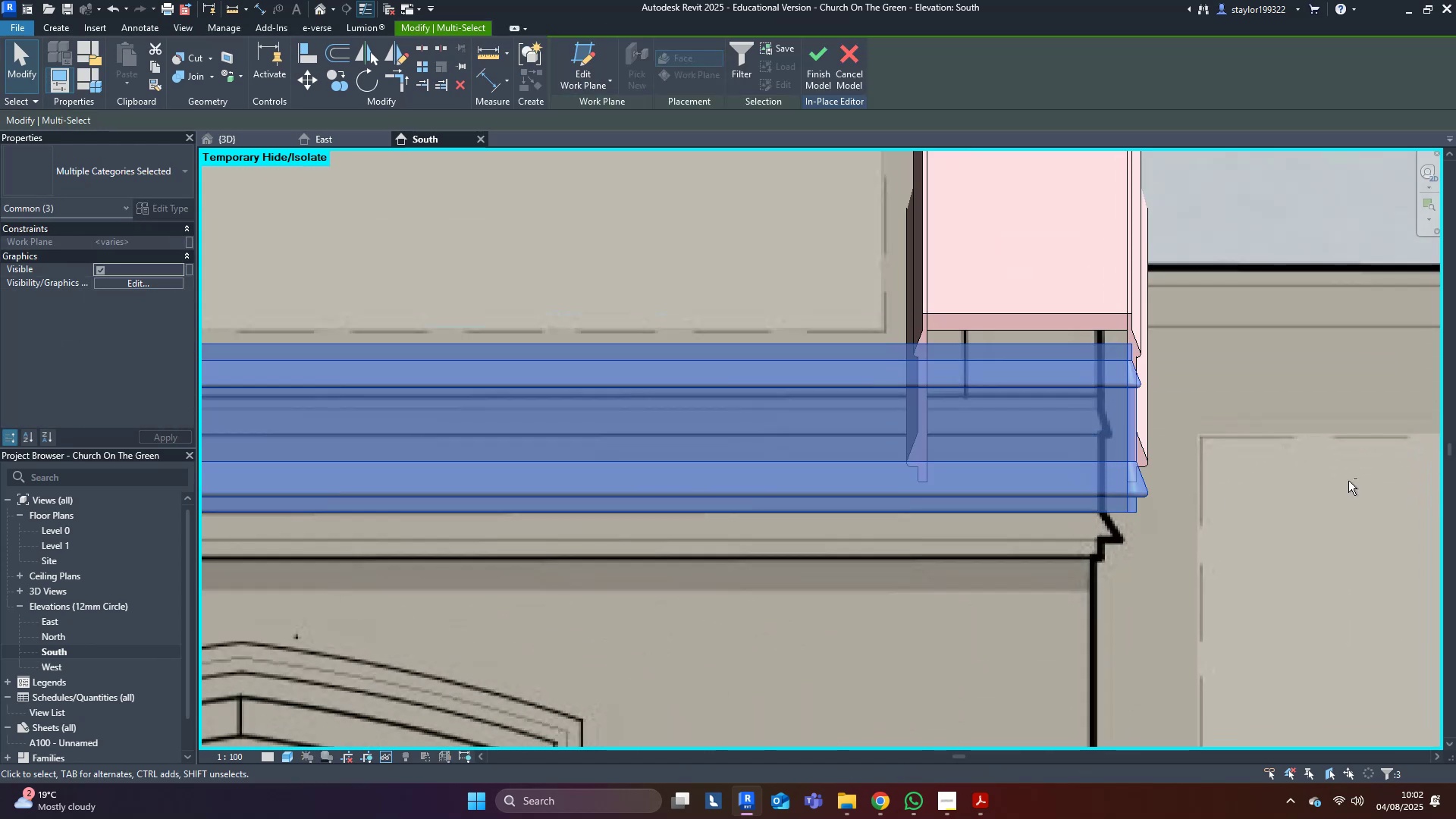 
key(Shift+ArrowDown)
 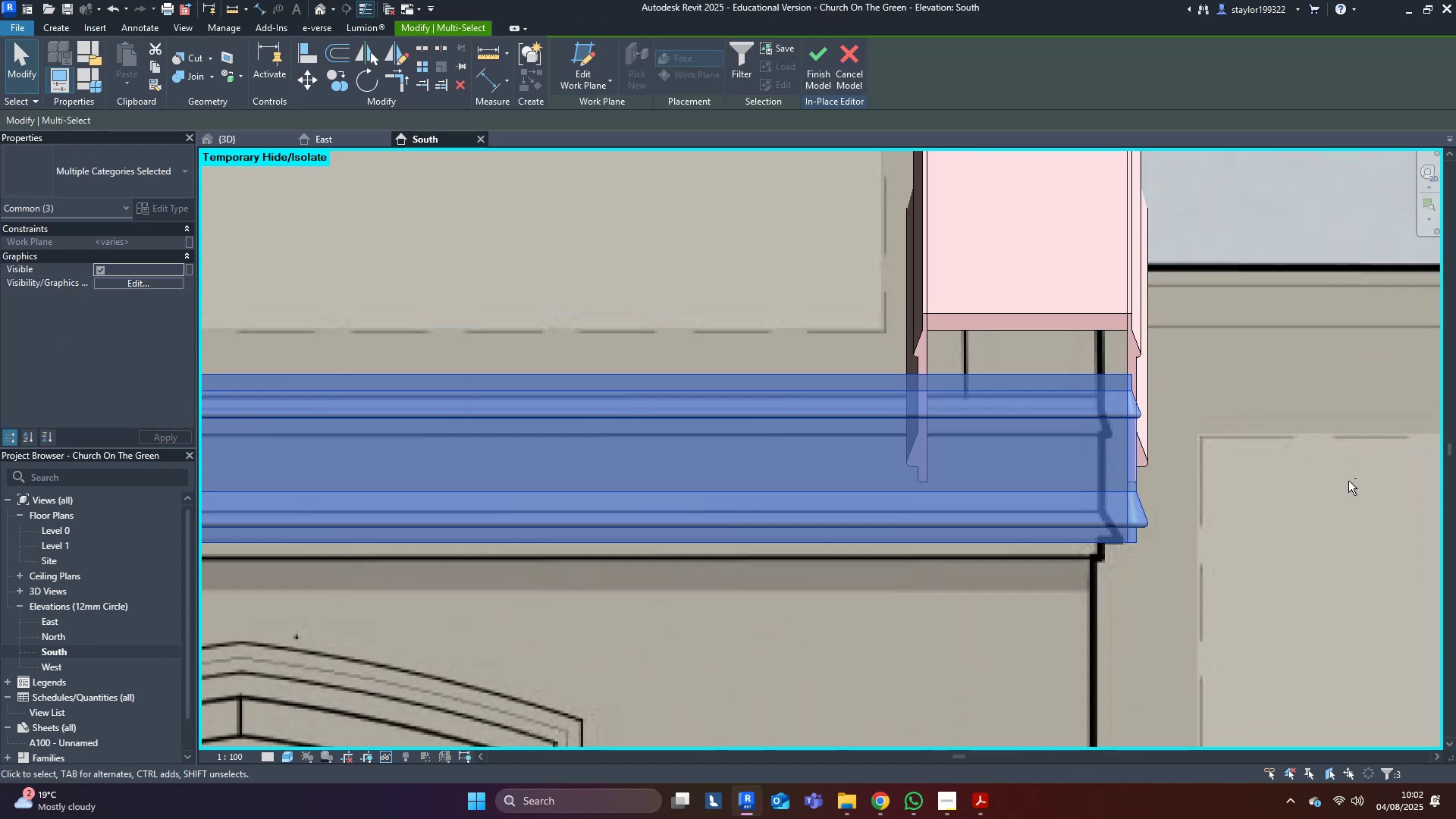 
key(Shift+ArrowDown)
 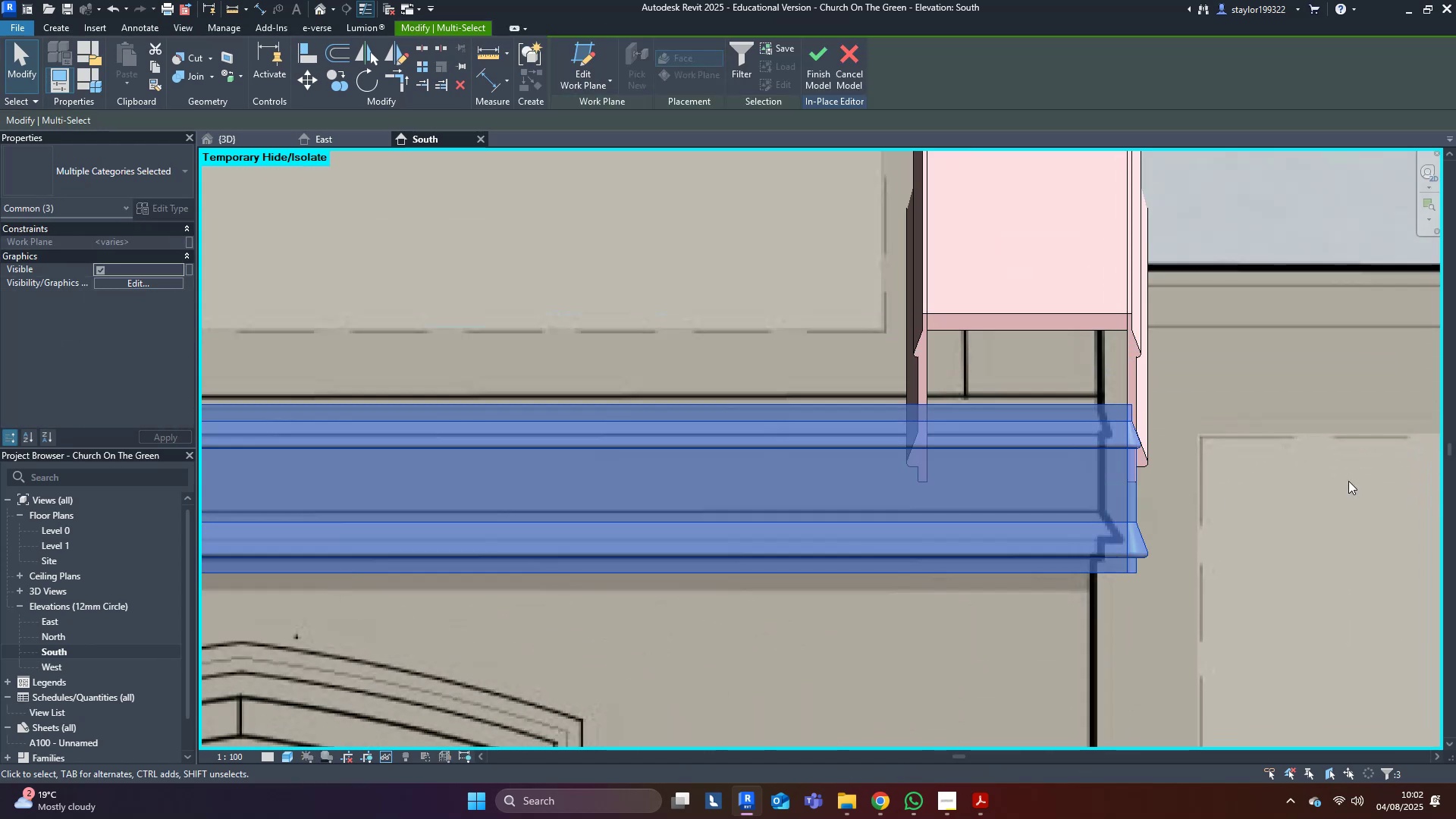 
key(ArrowUp)
 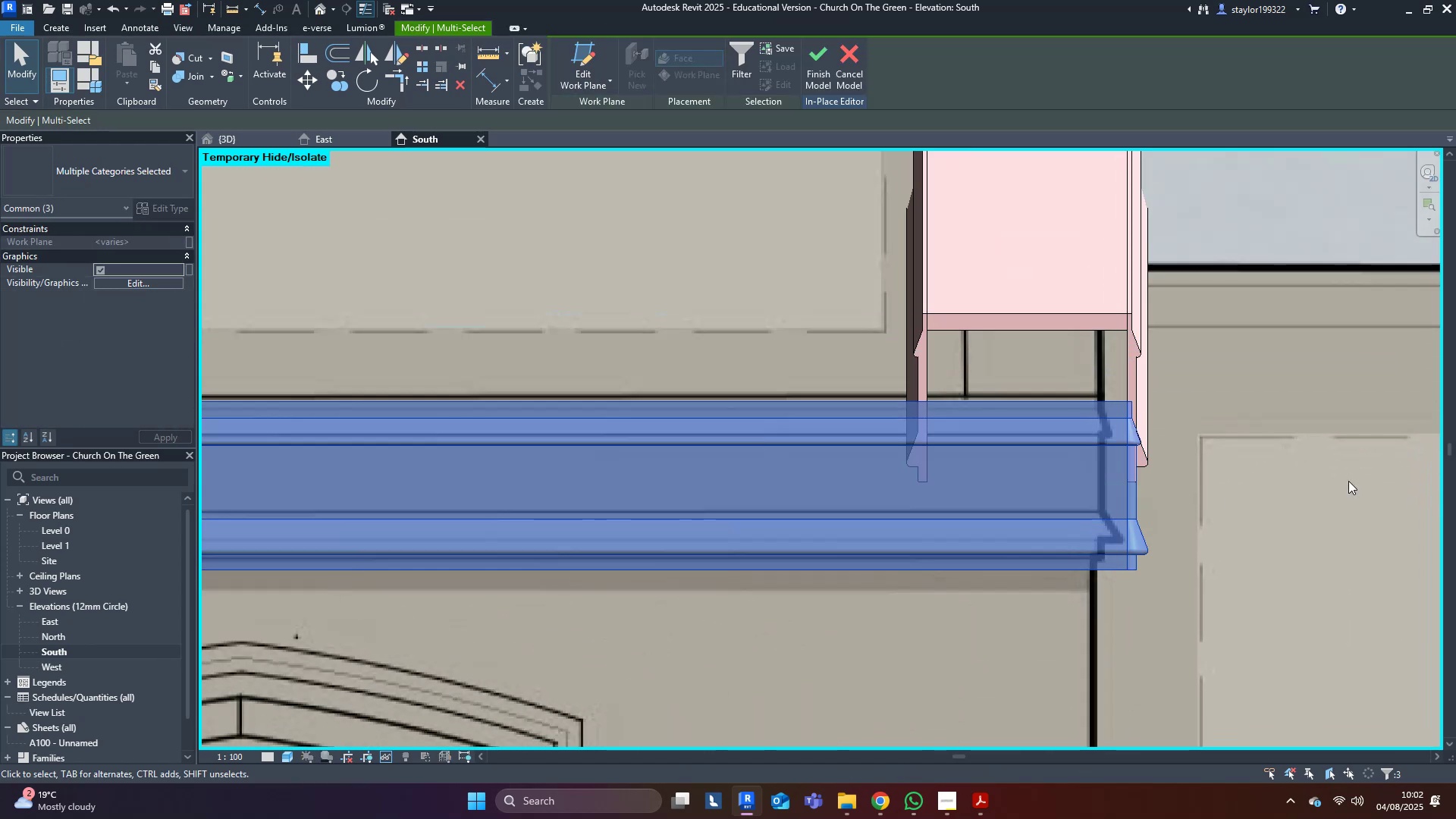 
key(ArrowUp)
 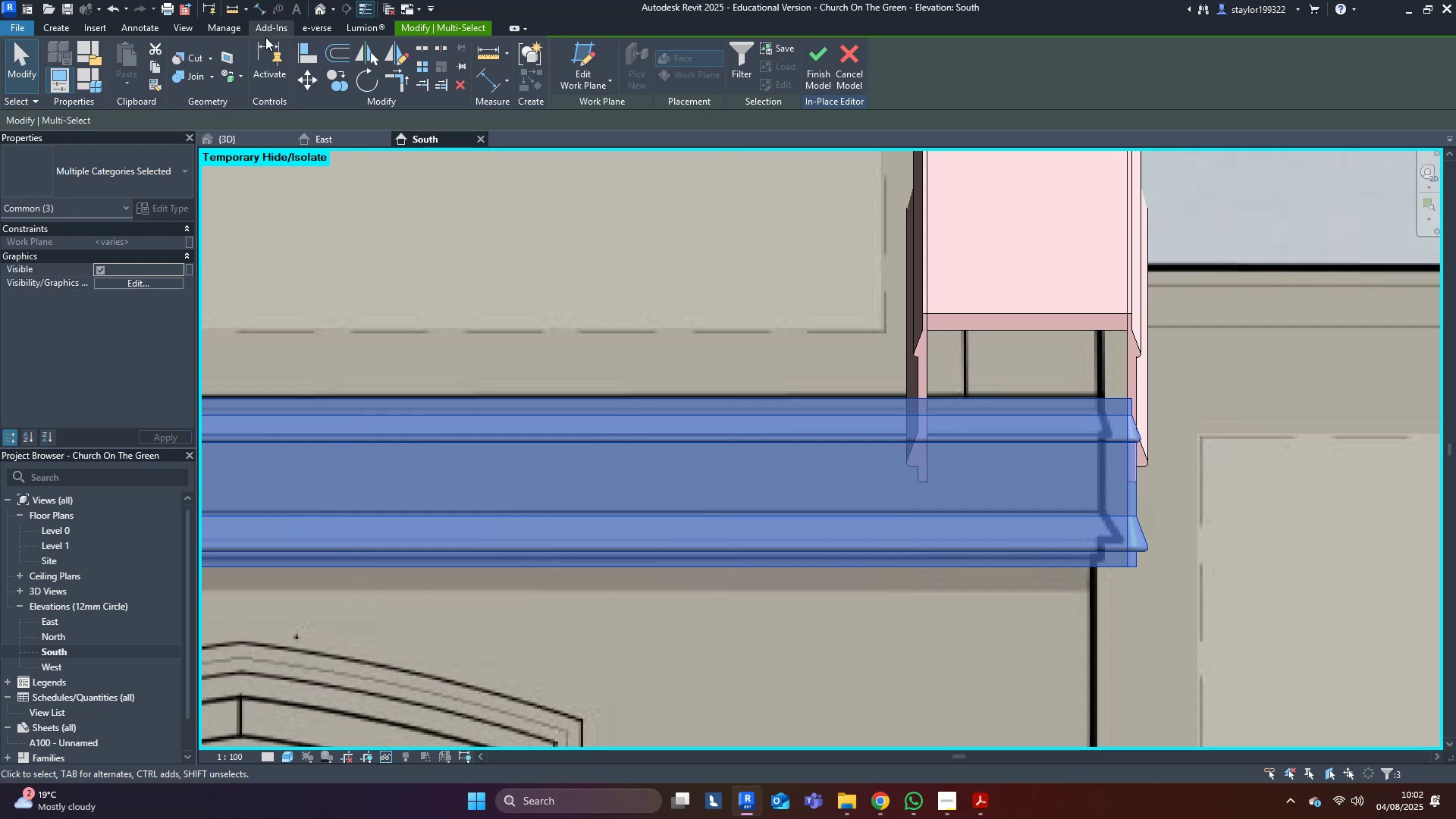 
left_click([234, 141])
 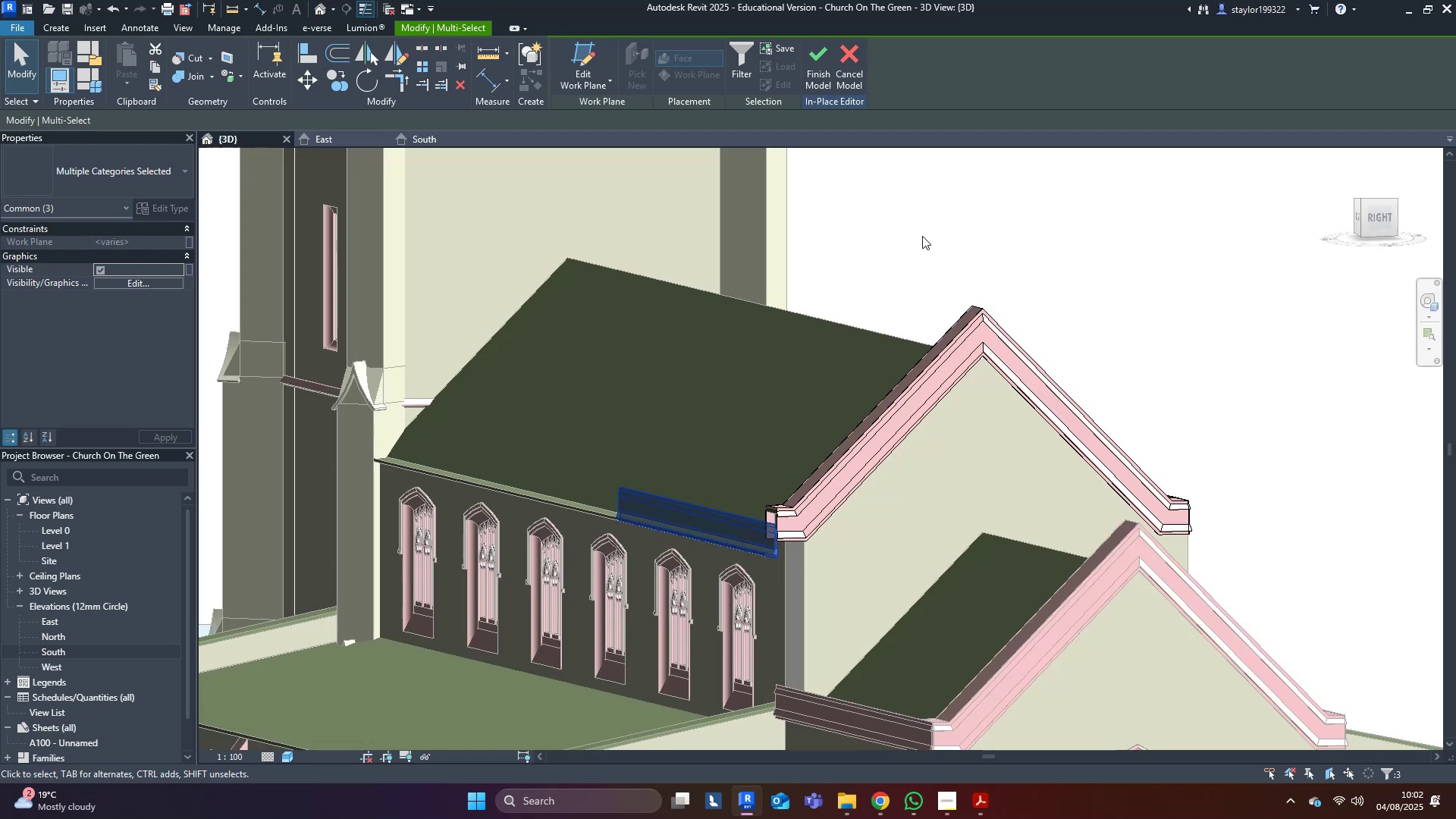 
left_click([1192, 326])
 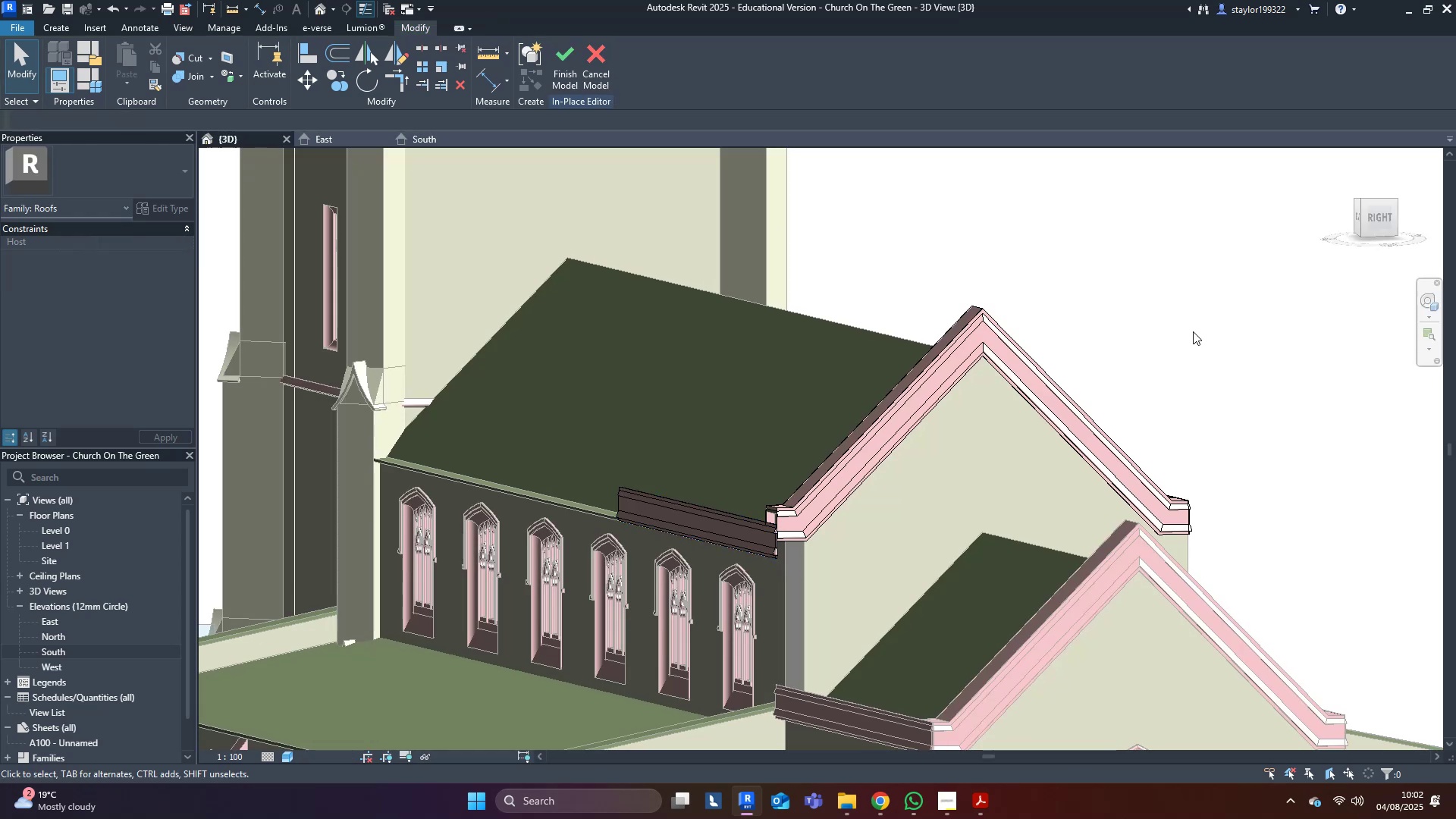 
hold_key(key=ShiftLeft, duration=1.12)
 